 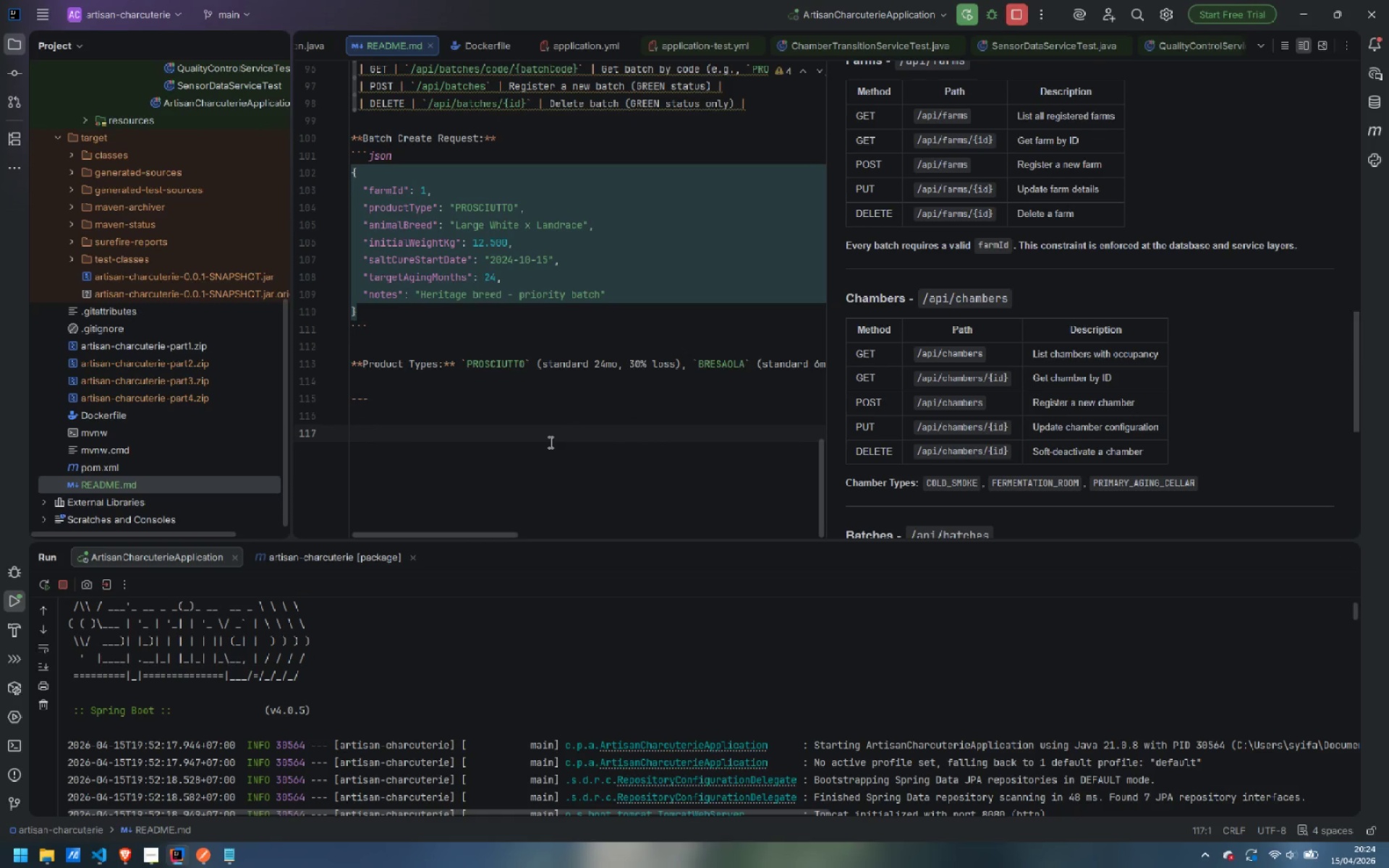 
type(### Chamber Transition - `/api/batches/{})
 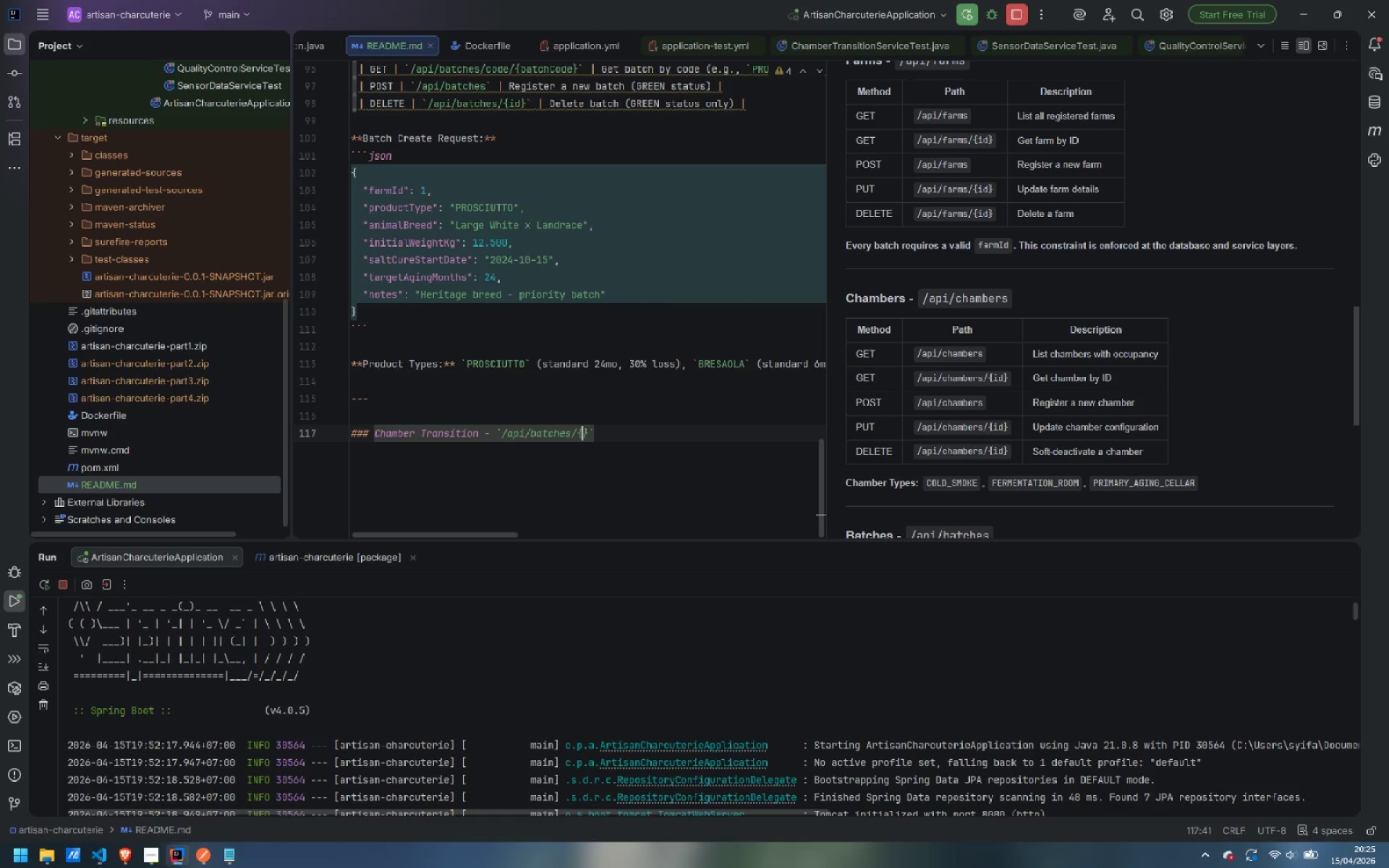 
 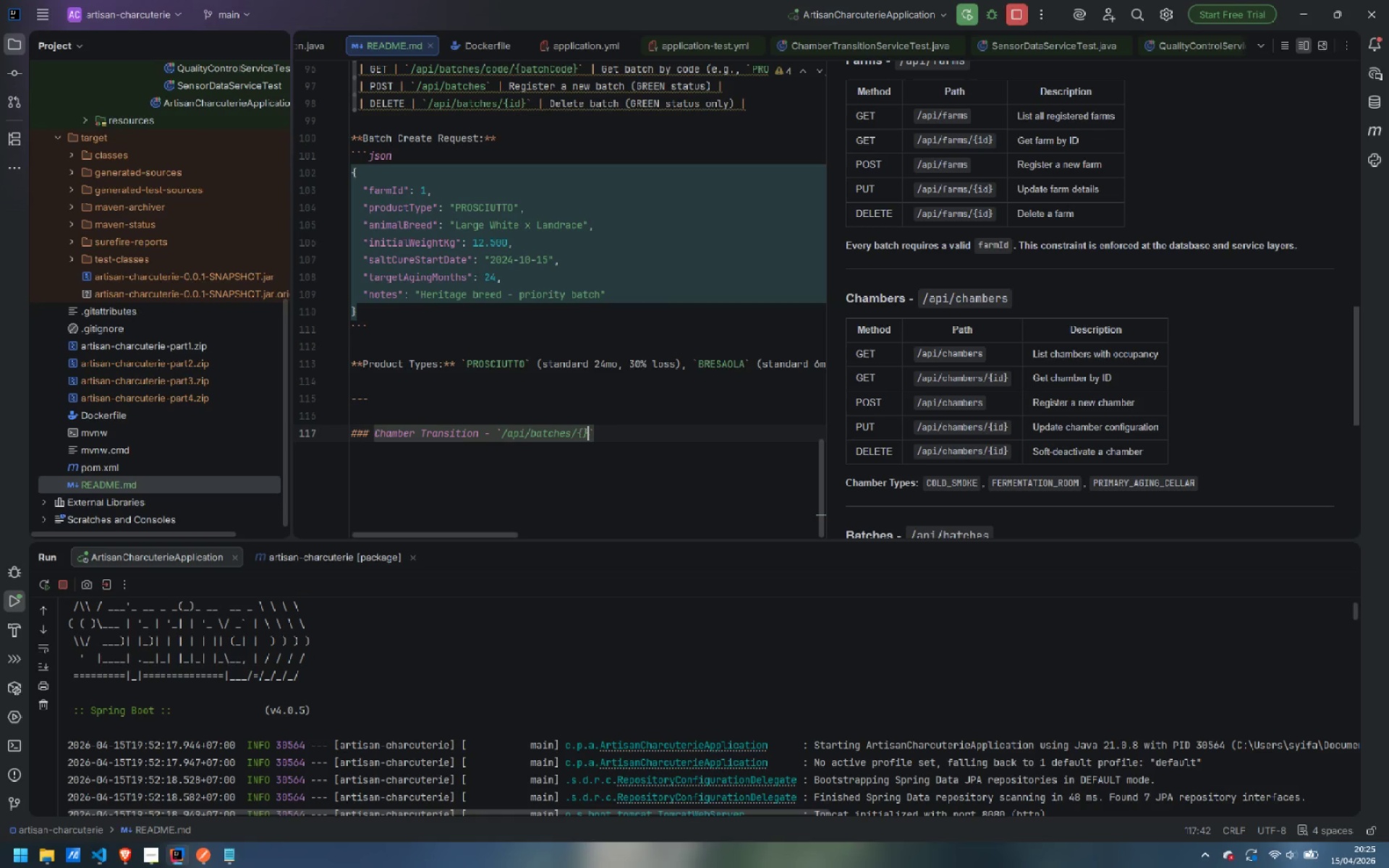 
key(ArrowLeft)
 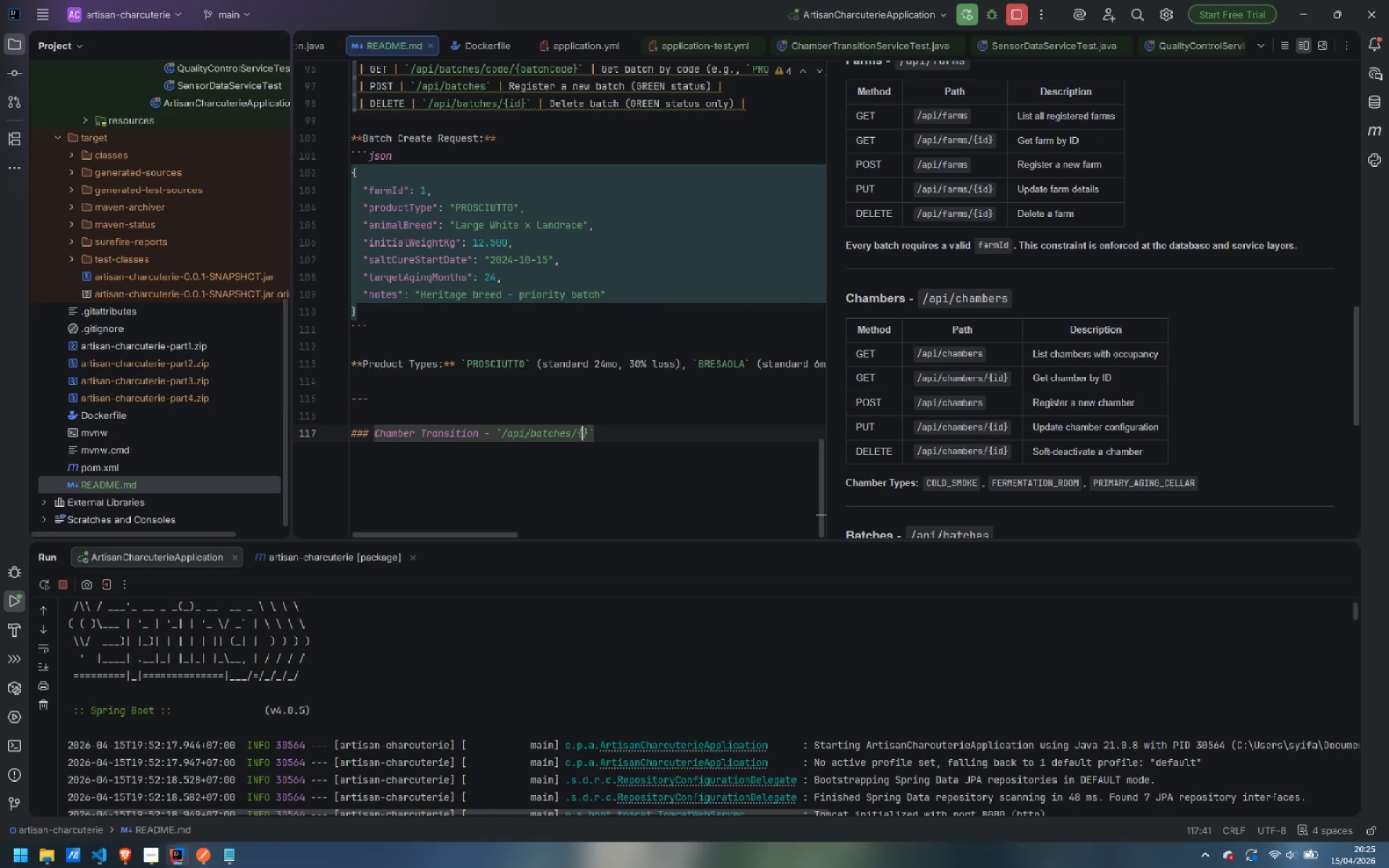 
type(id)
 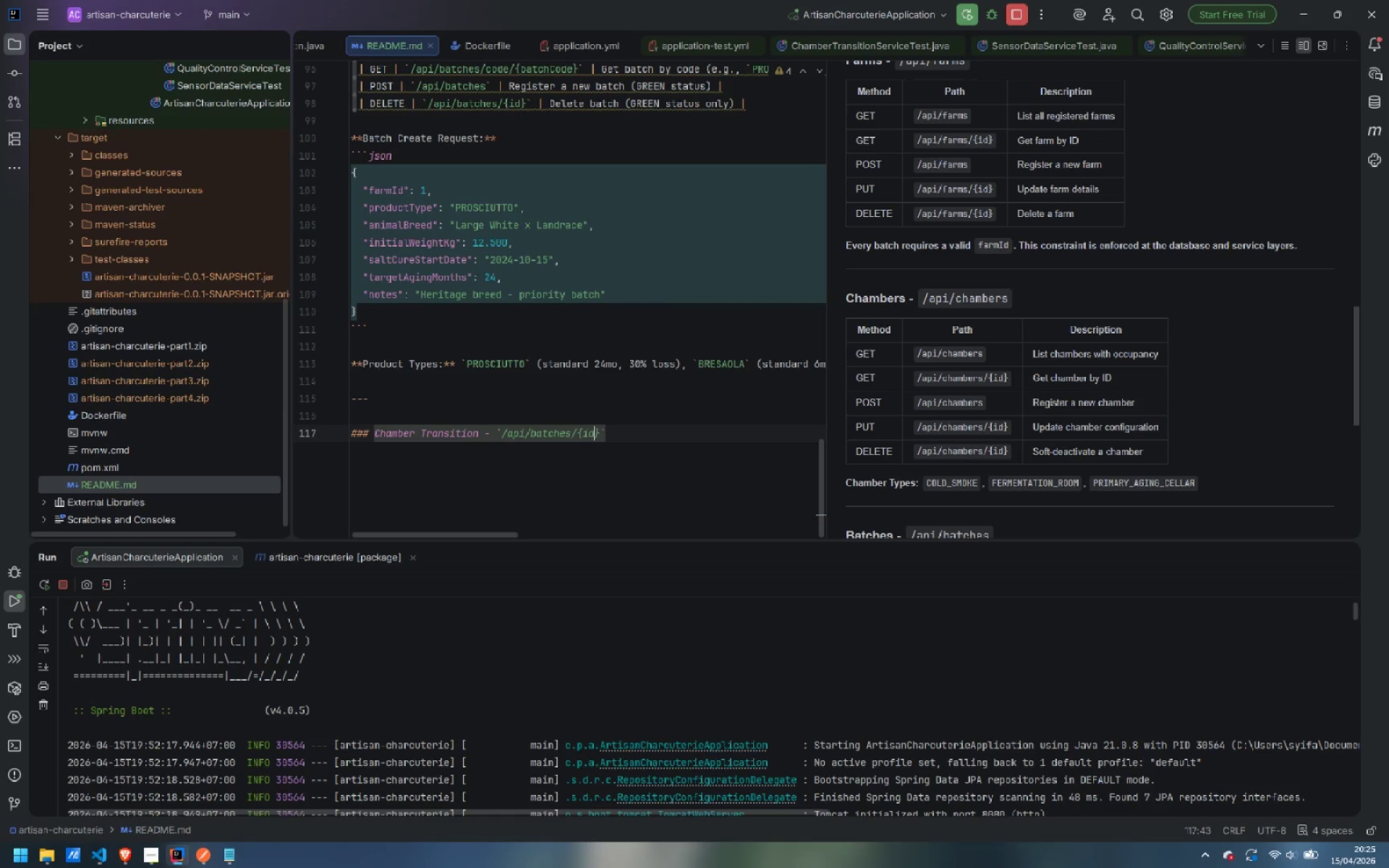 
key(ArrowRight)
 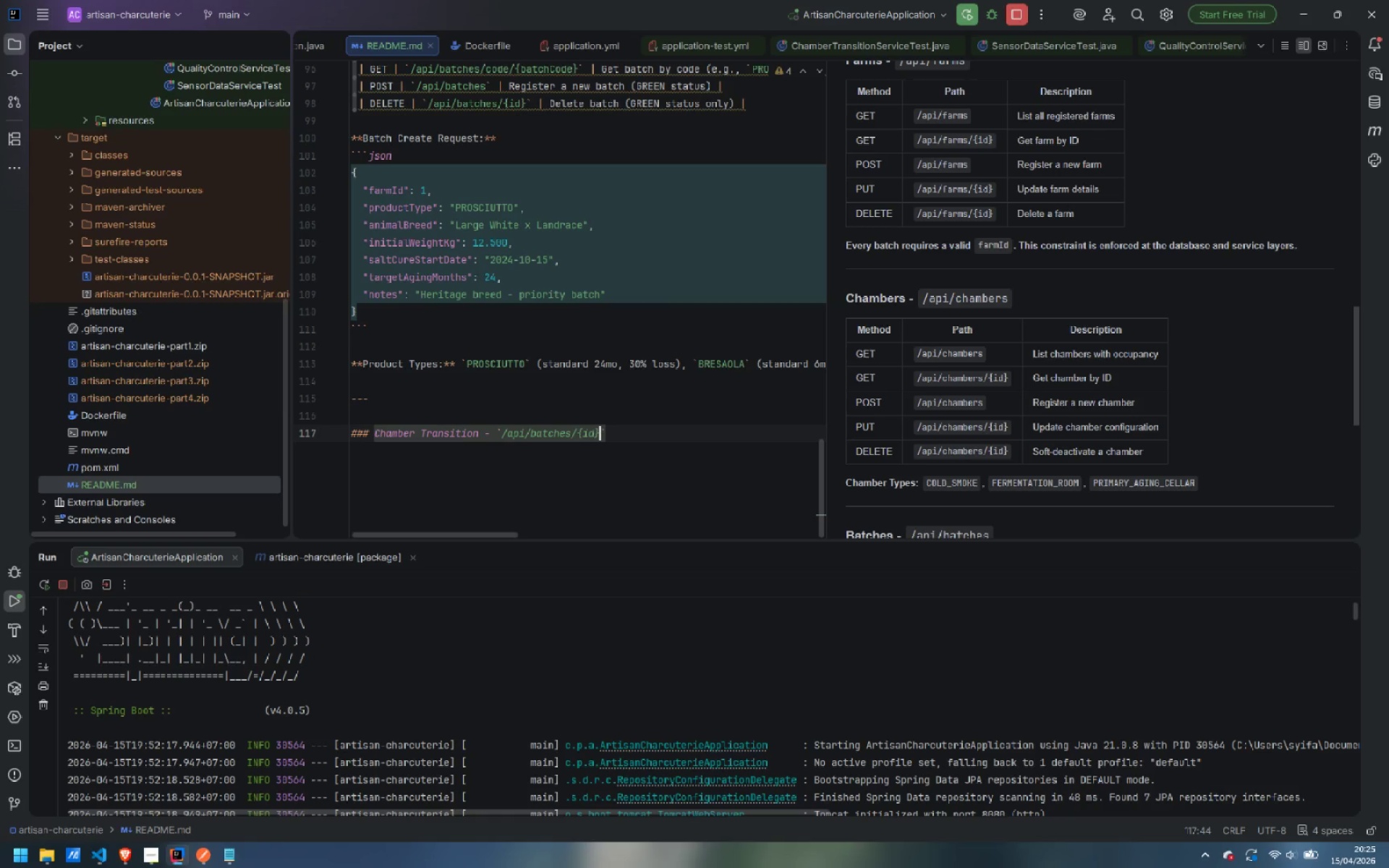 
type(/transitions)
 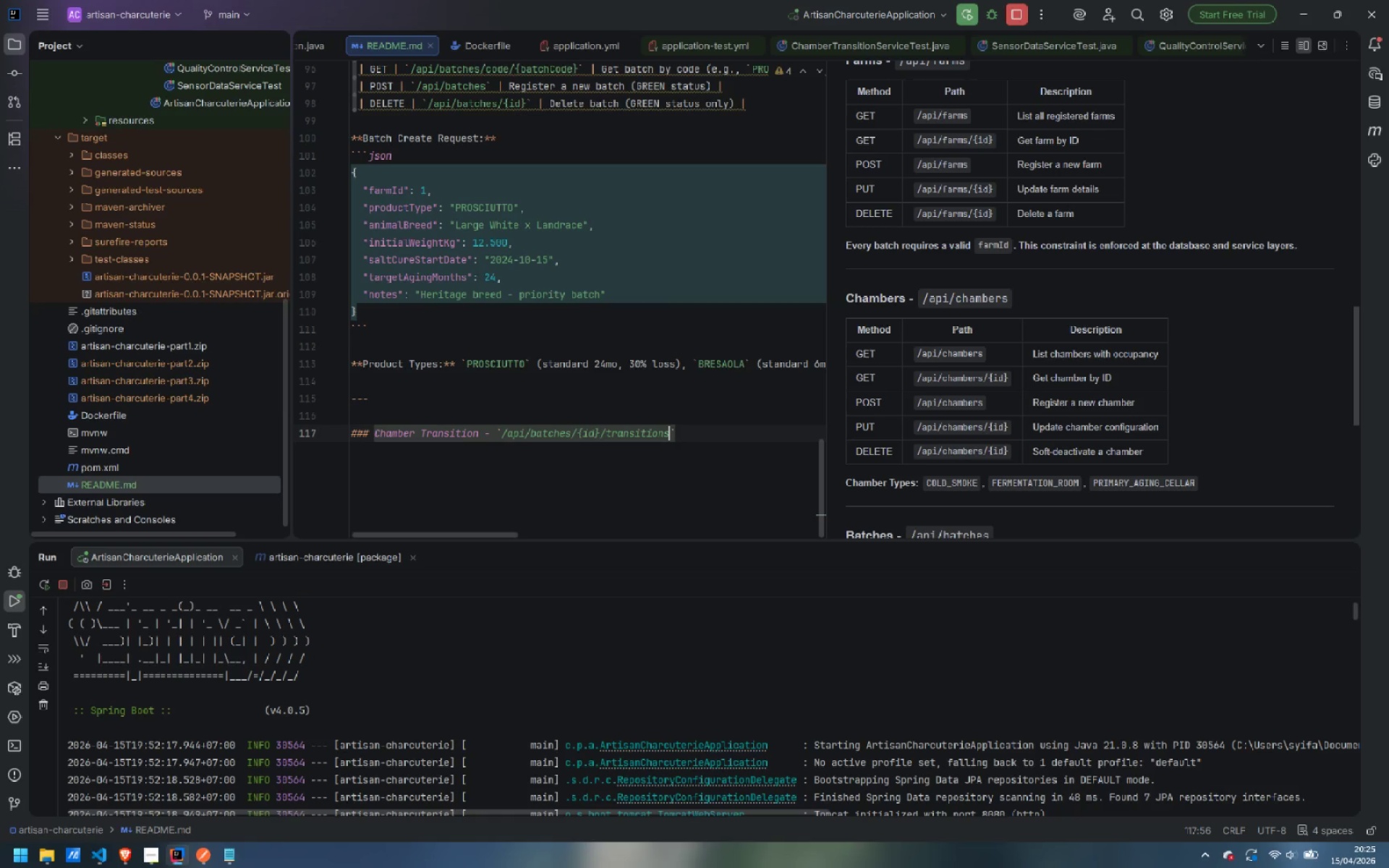 
key(ArrowRight)
 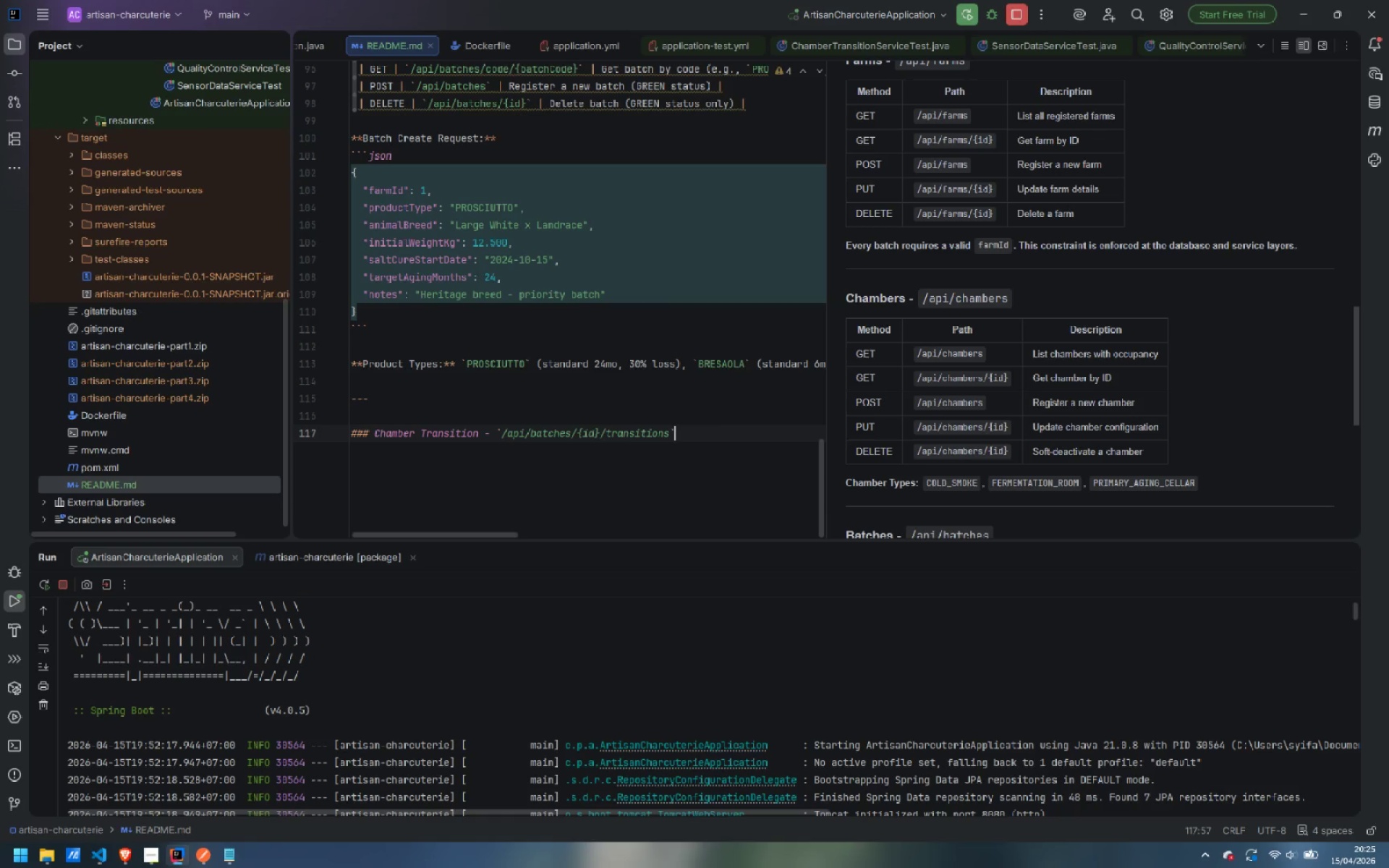 
key(Enter)
 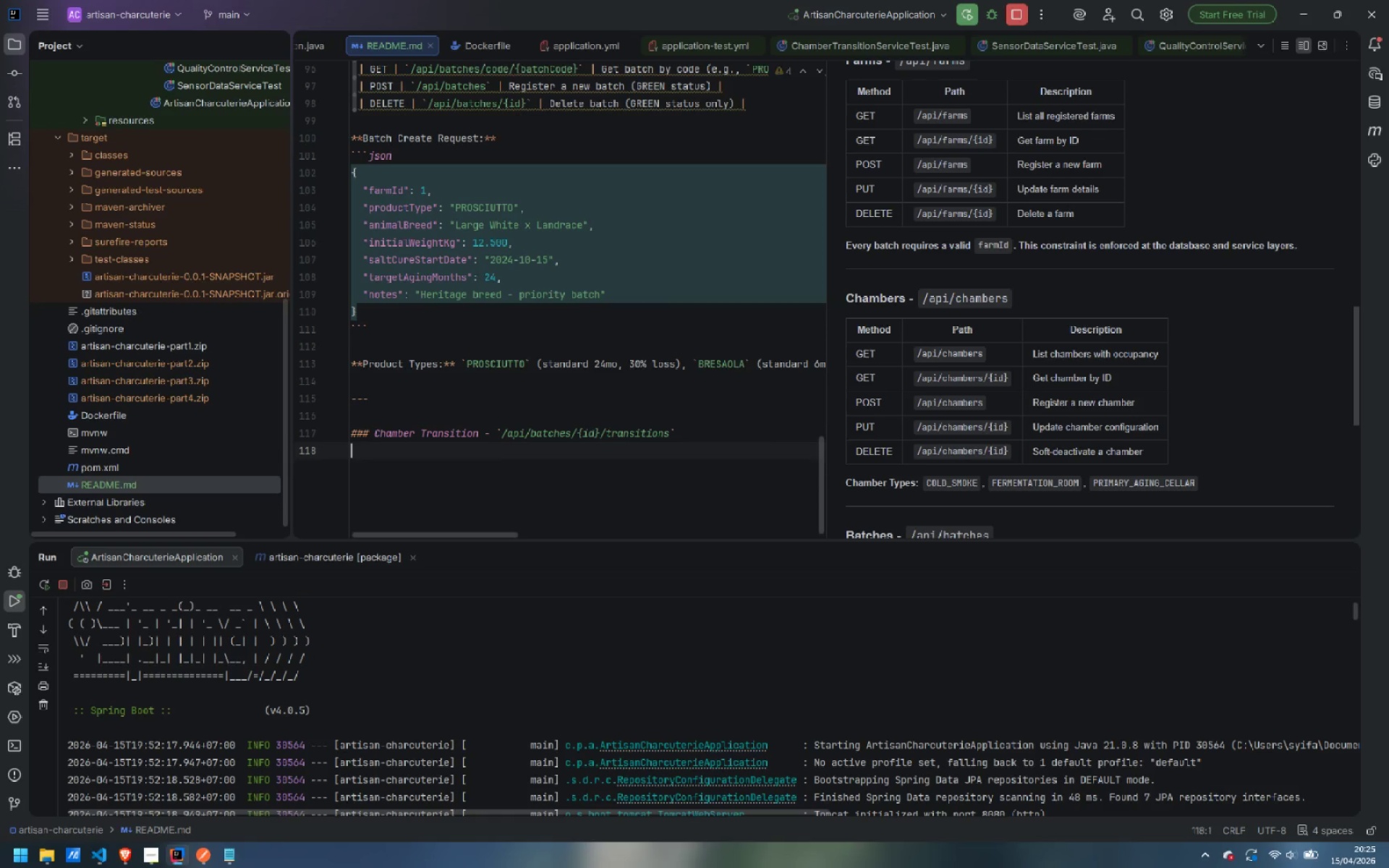 
key(Enter)
 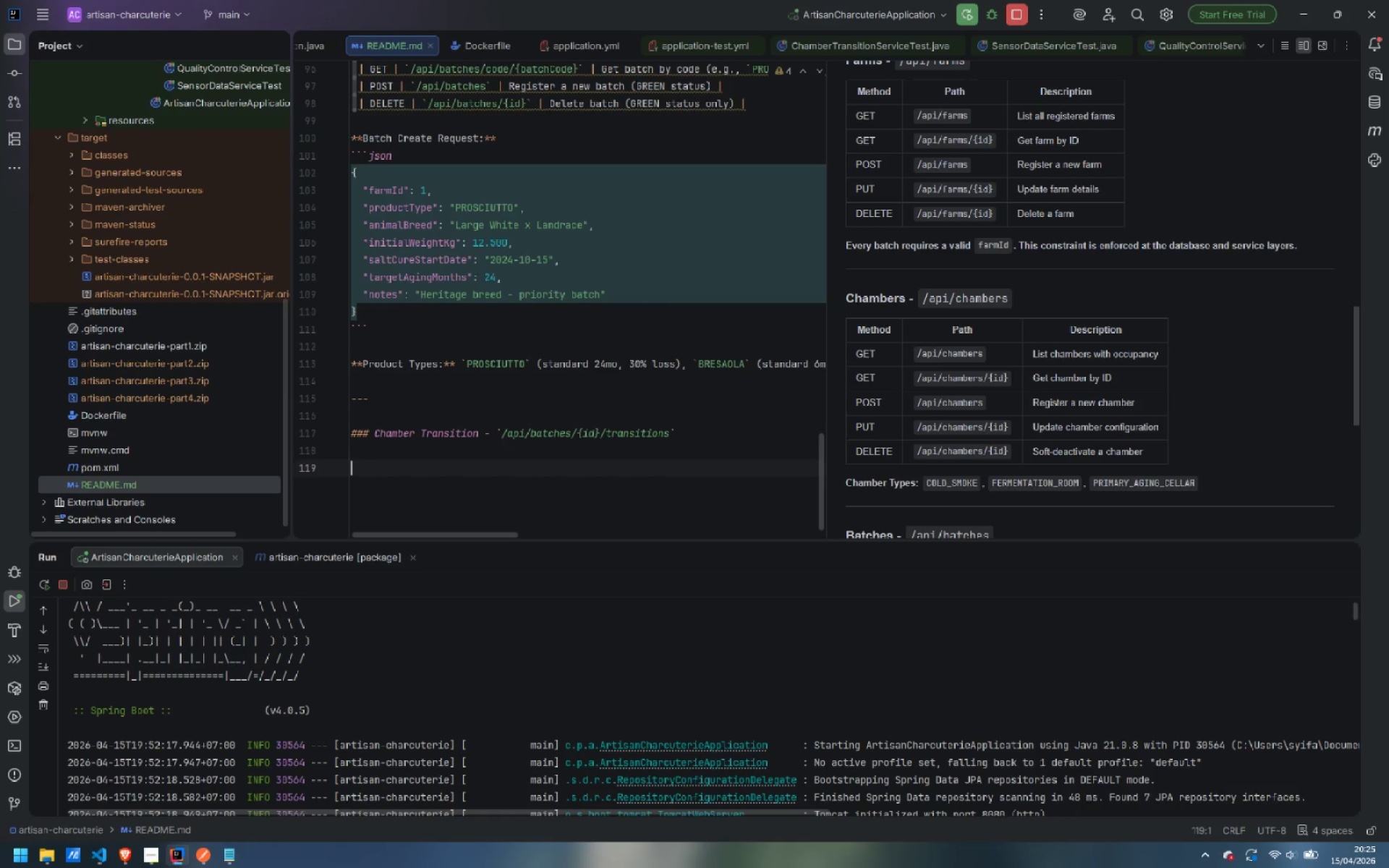 
type(| Method | Path | description)
 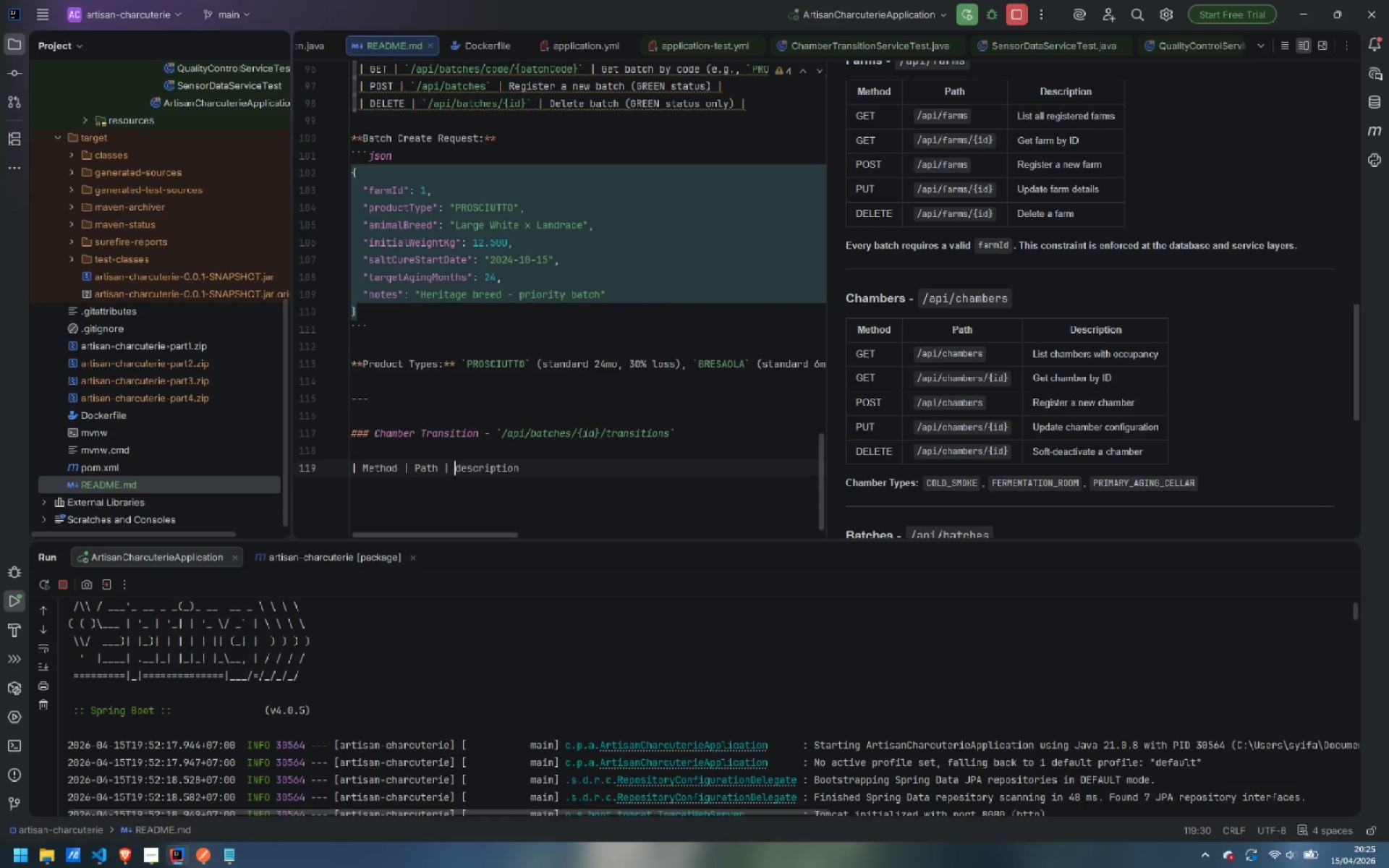 
 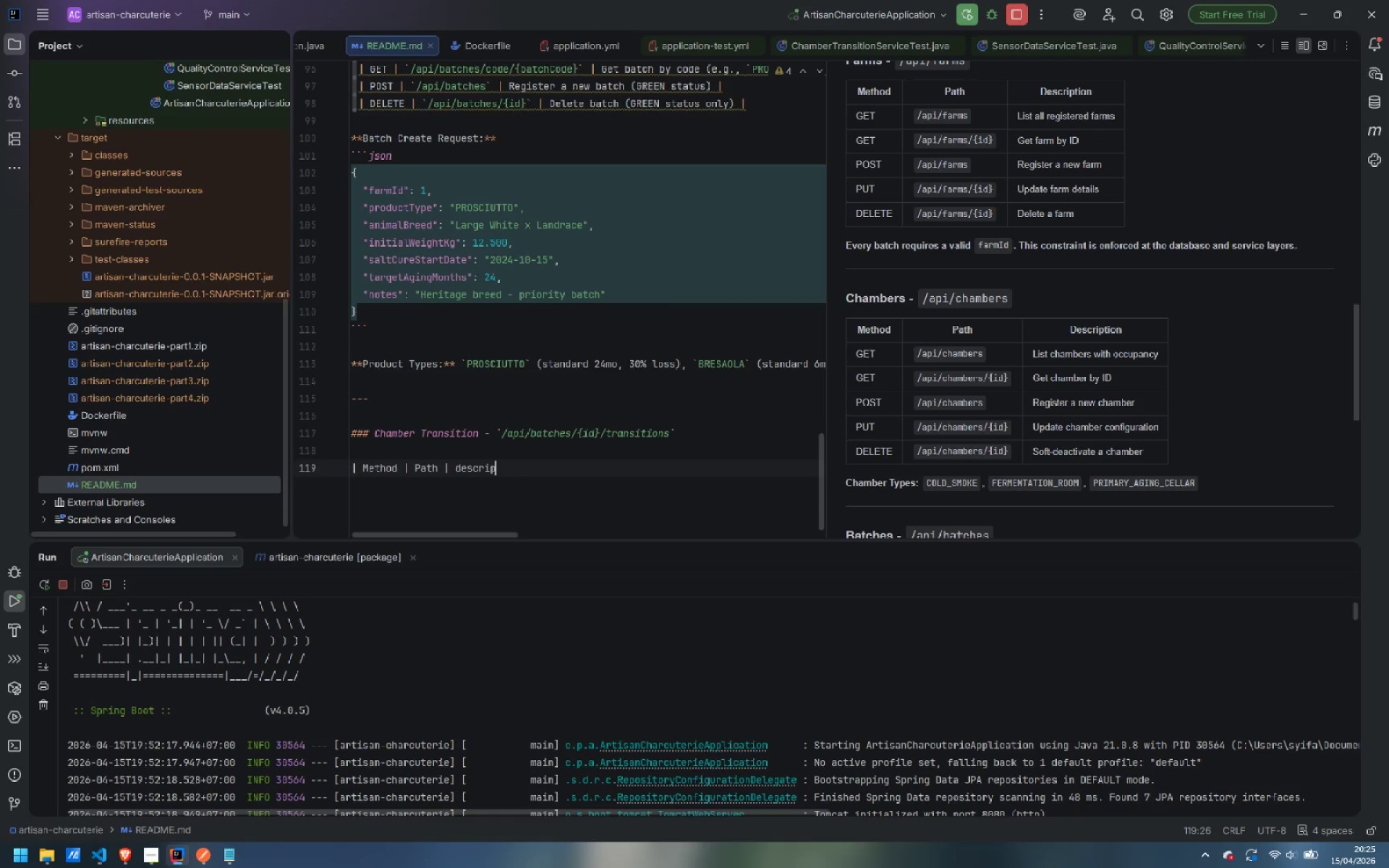 
key(Control+ControlLeft)
 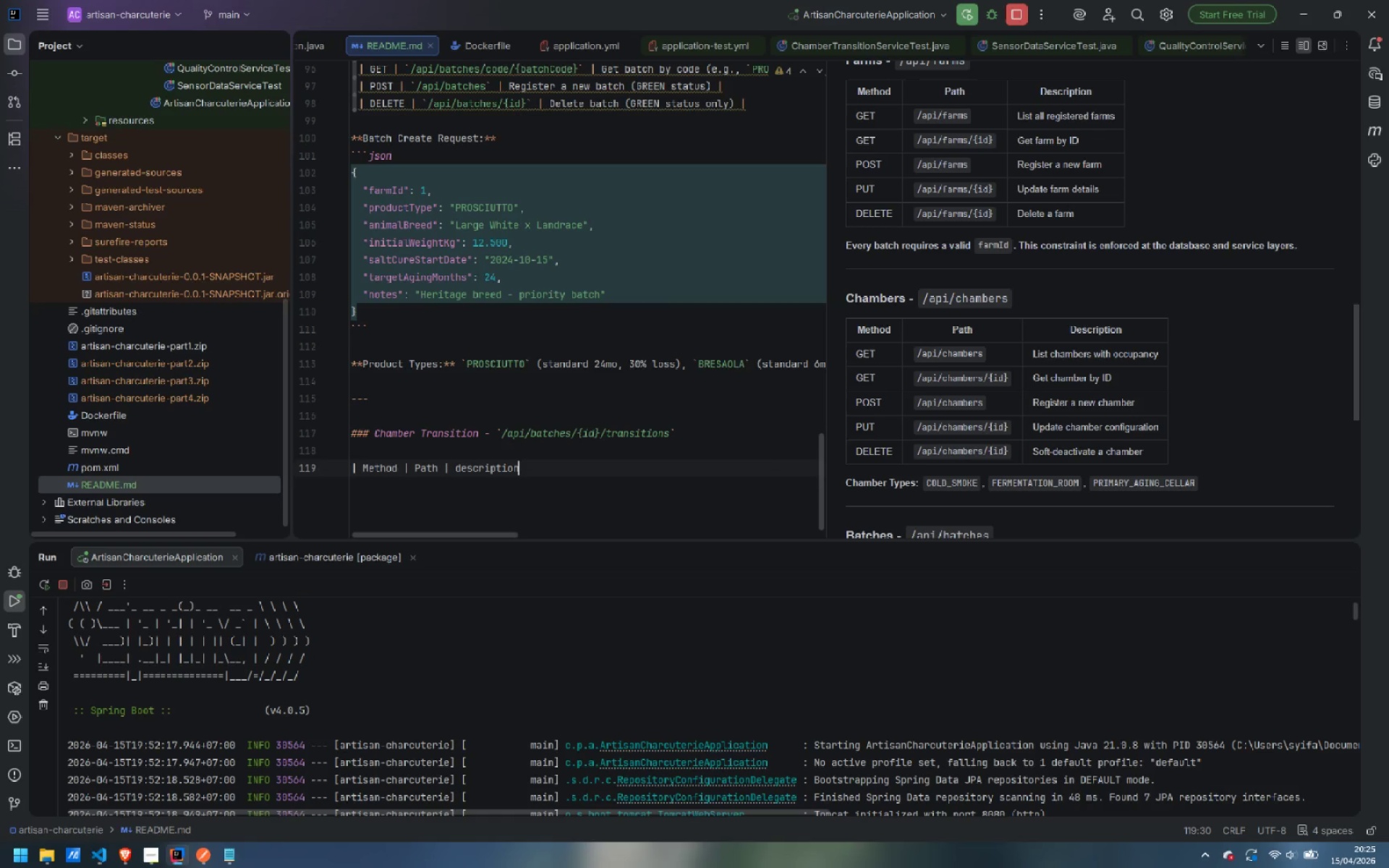 
key(Control+ArrowLeft)
 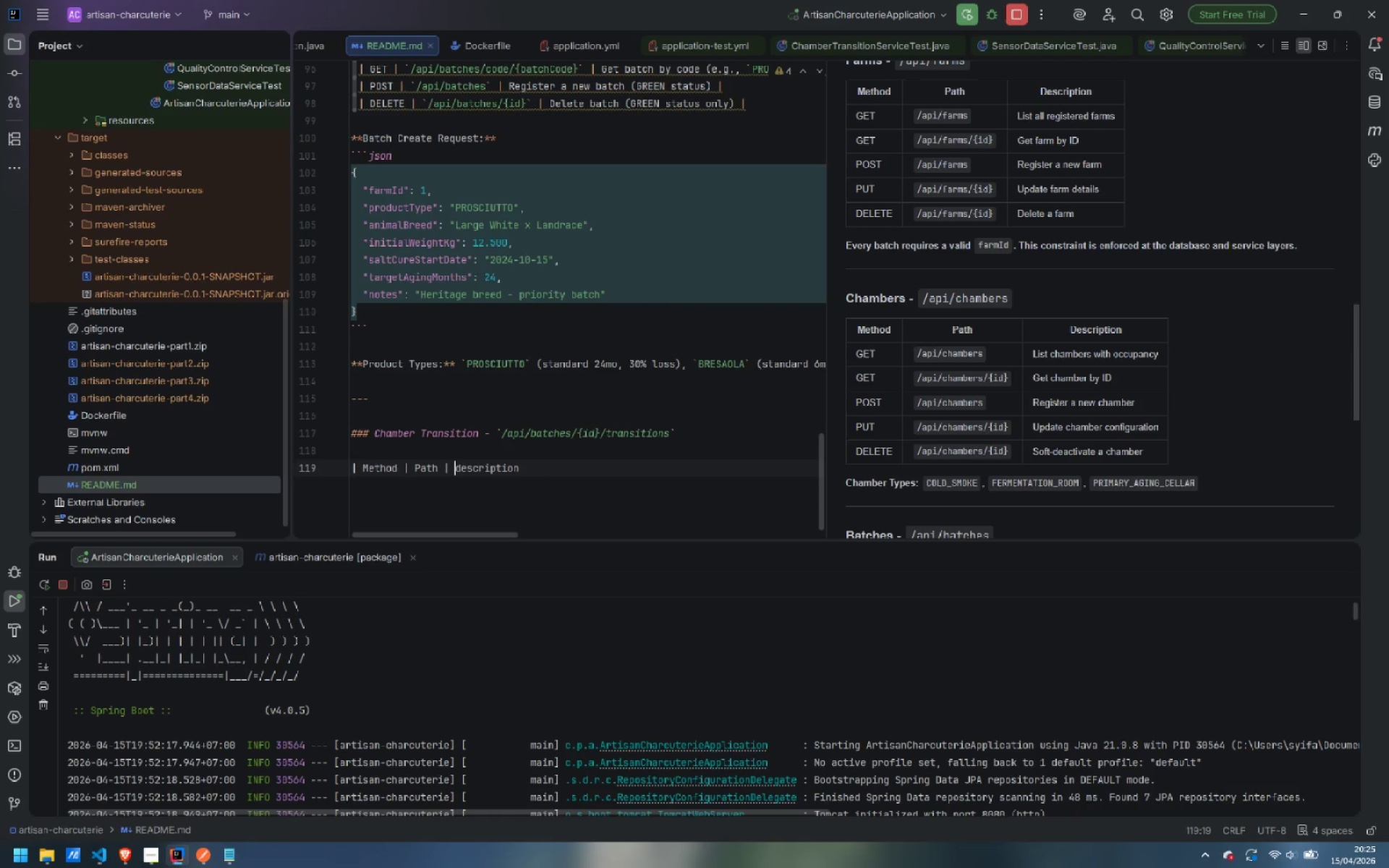 
key(ArrowRight)
 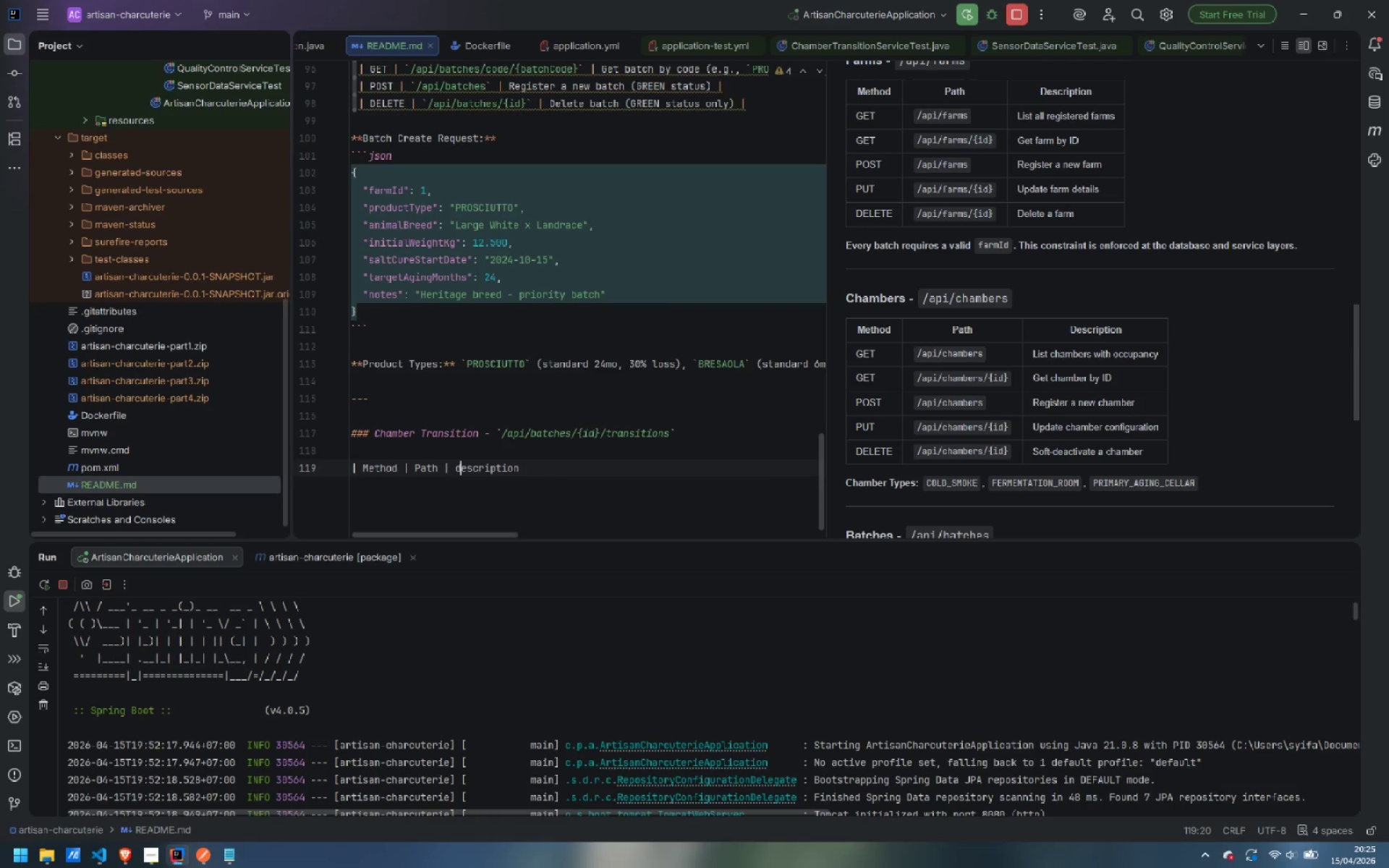 
key(Backspace)
 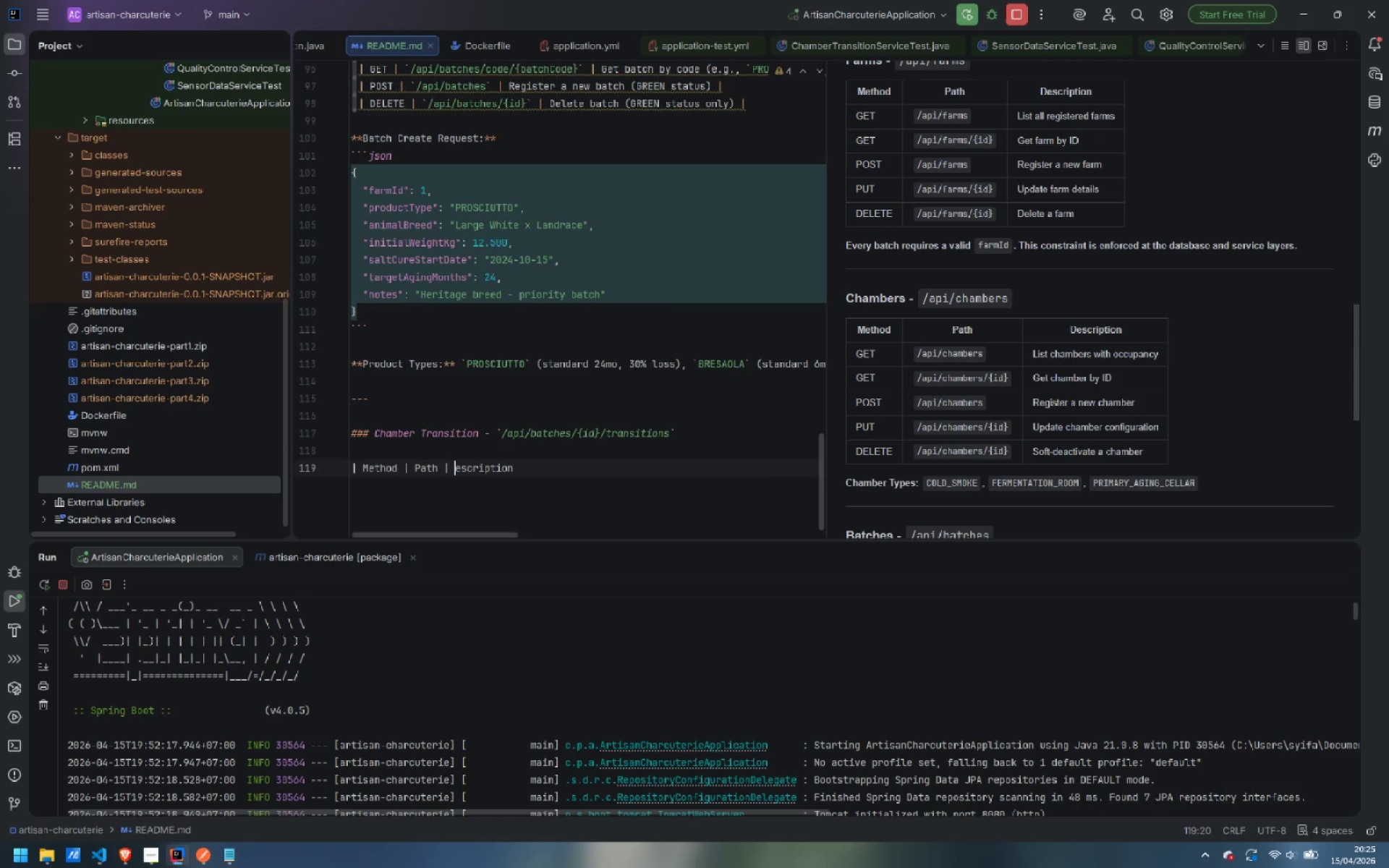 
key(Shift+ShiftLeft)
 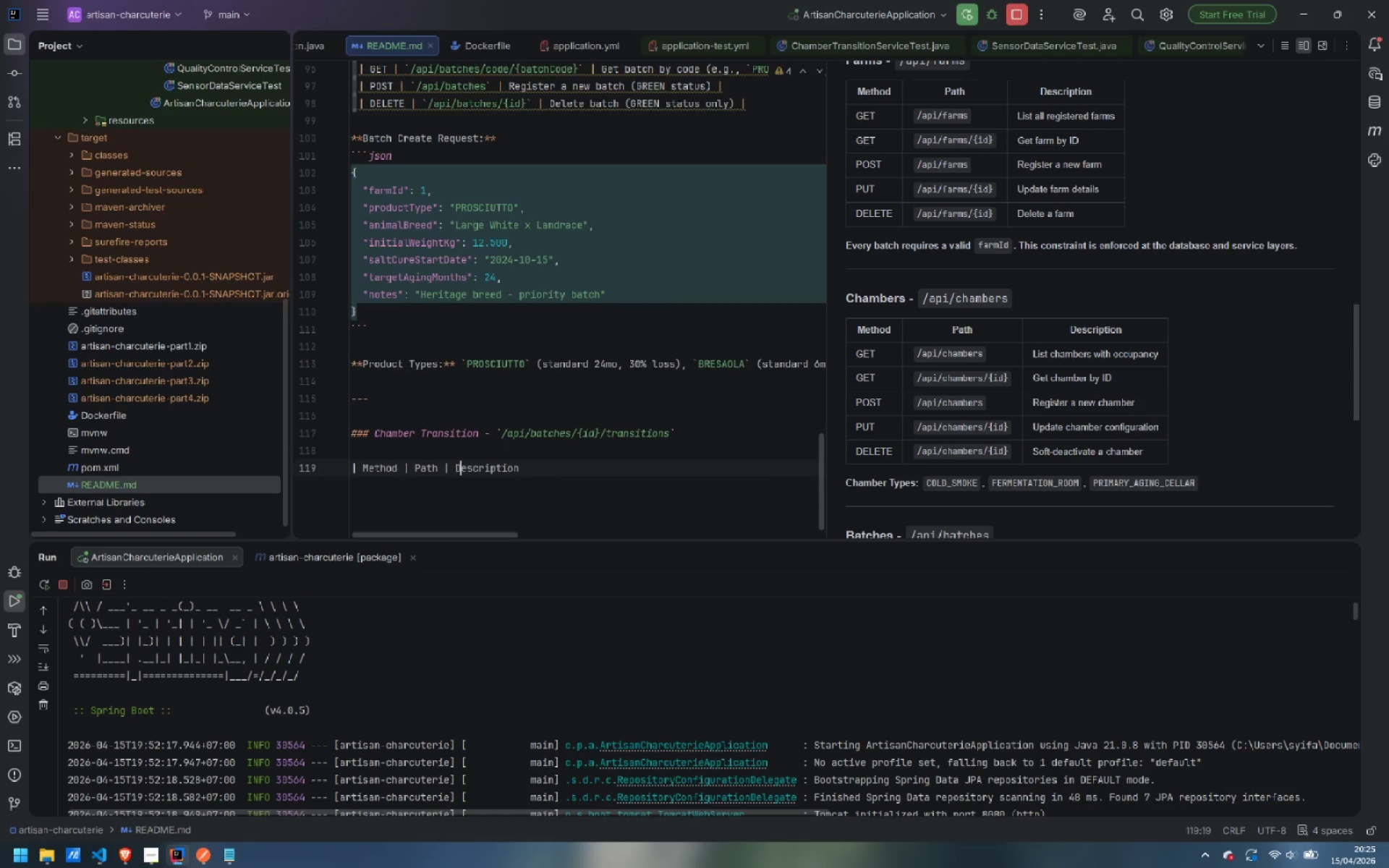 
key(Shift+D)
 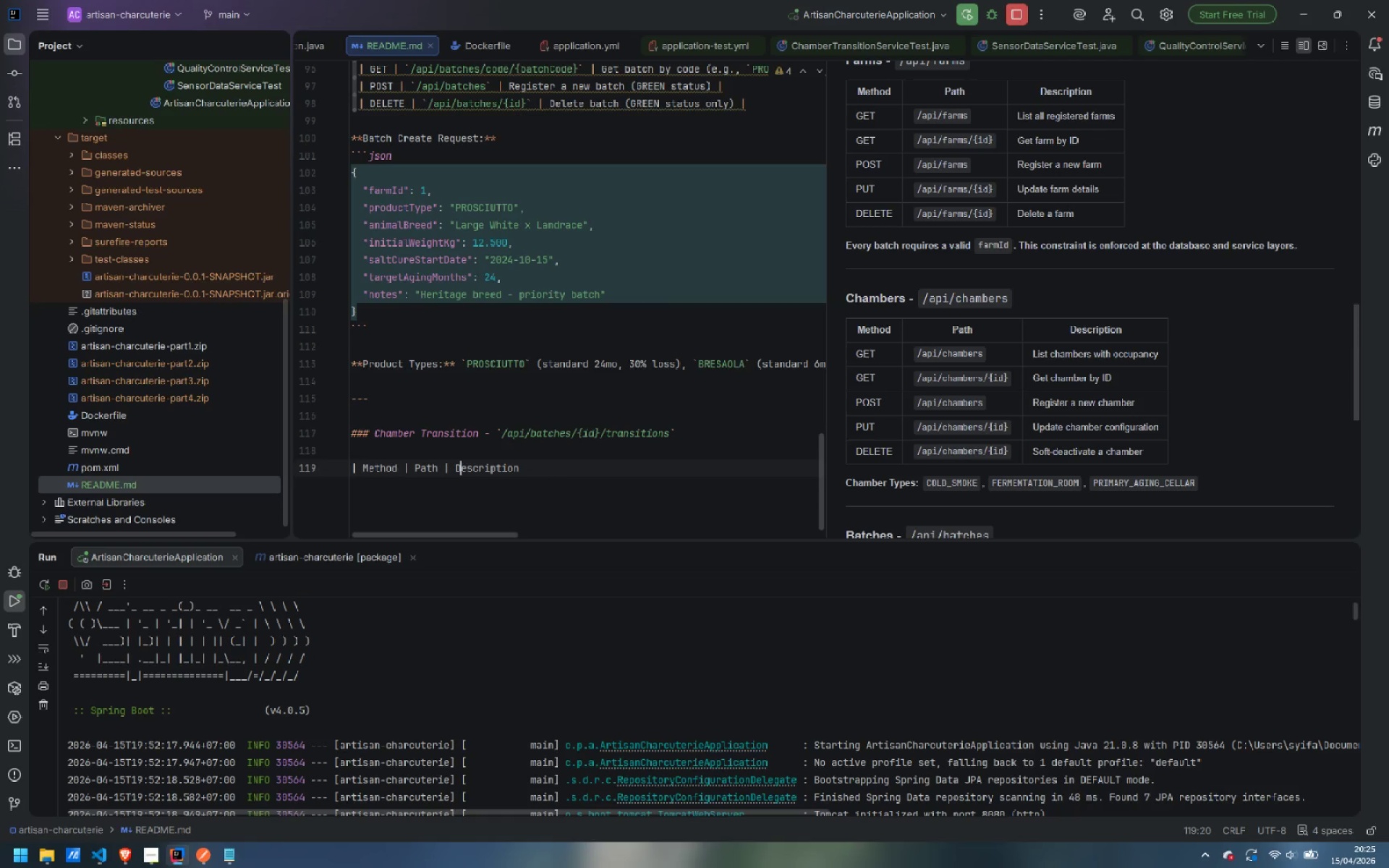 
key(Control+ControlLeft)
 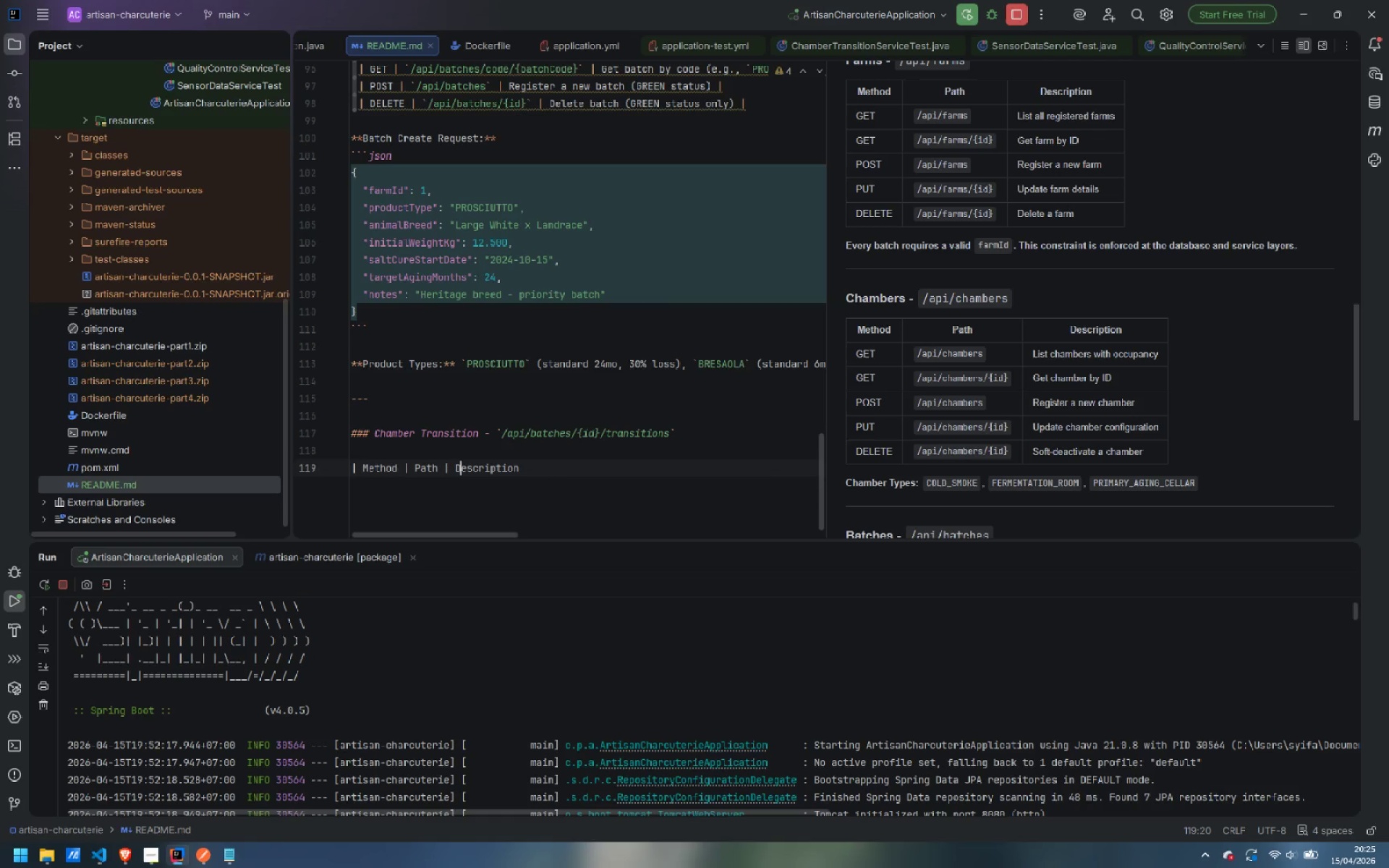 
key(Control+ArrowRight)
 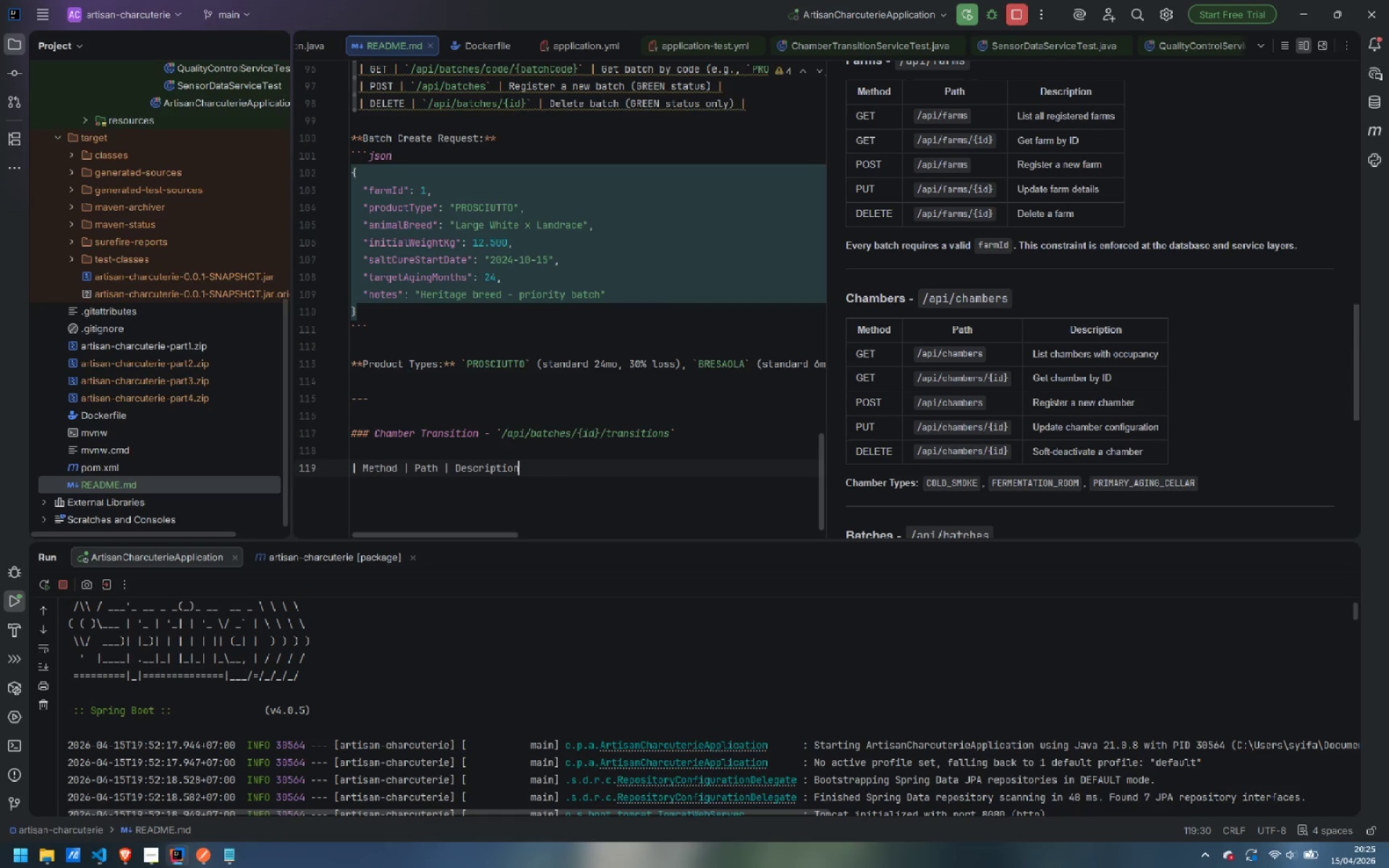 
key(Space)
 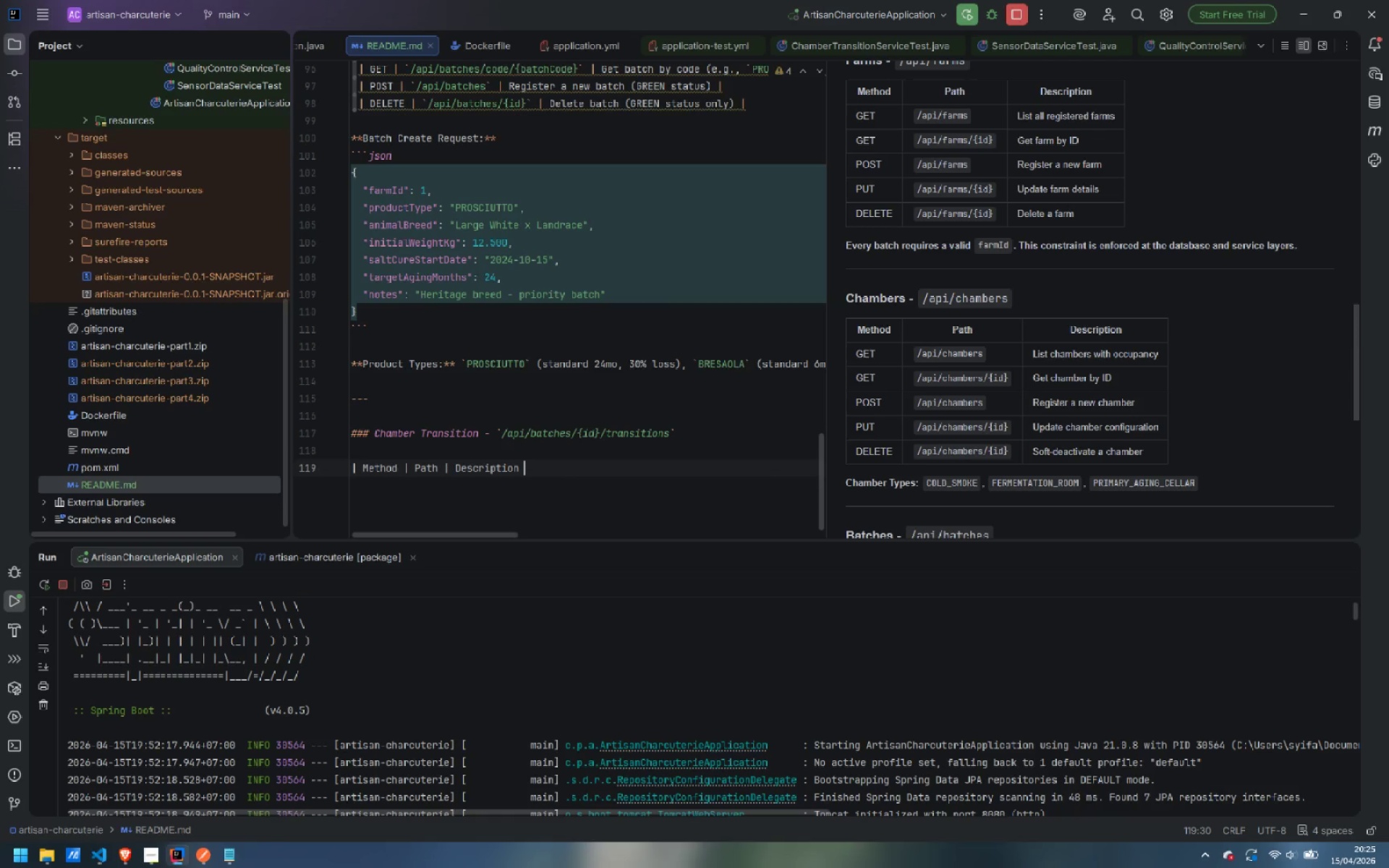 
key(Shift+ShiftLeft)
 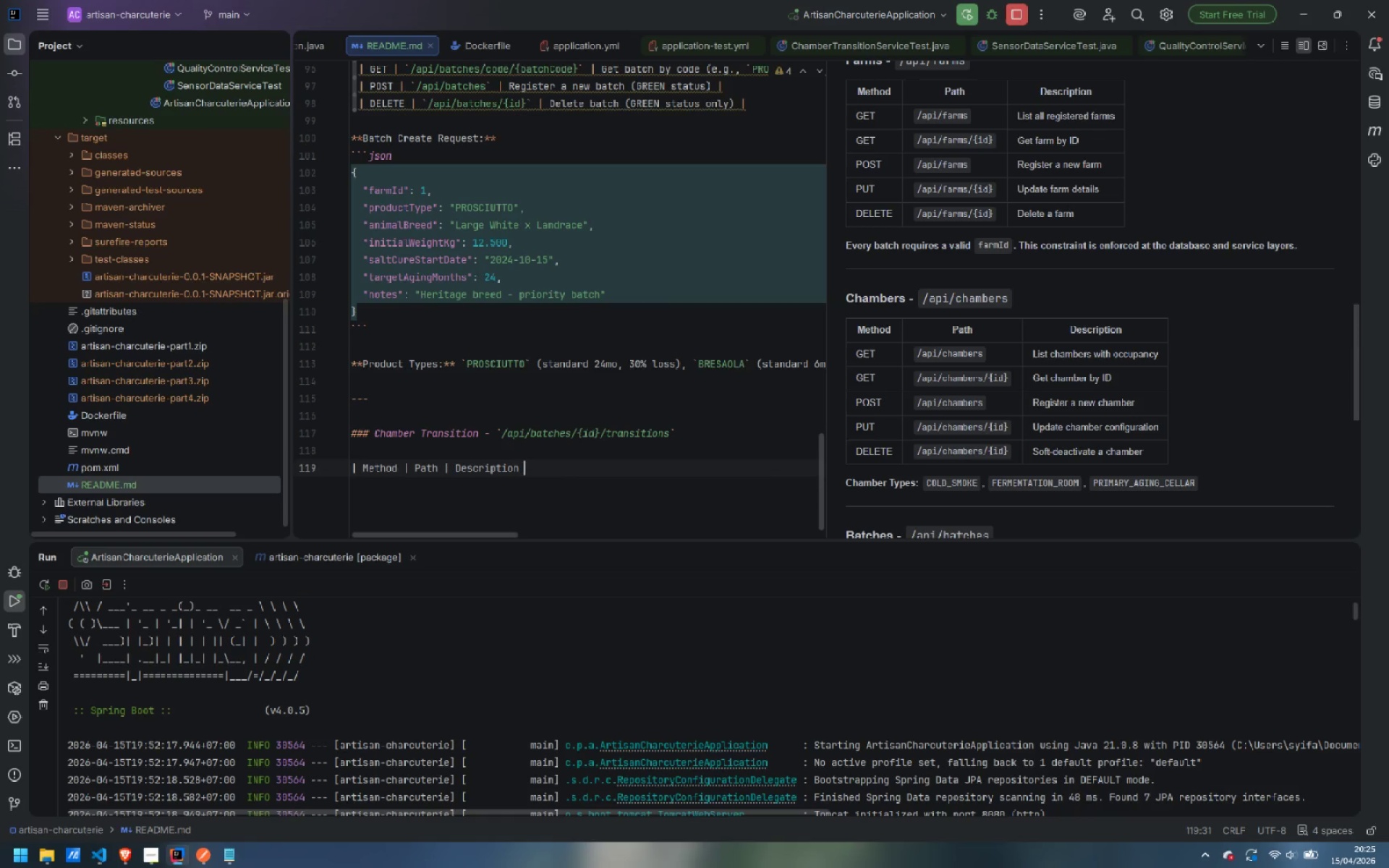 
key(Shift+Backslash)
 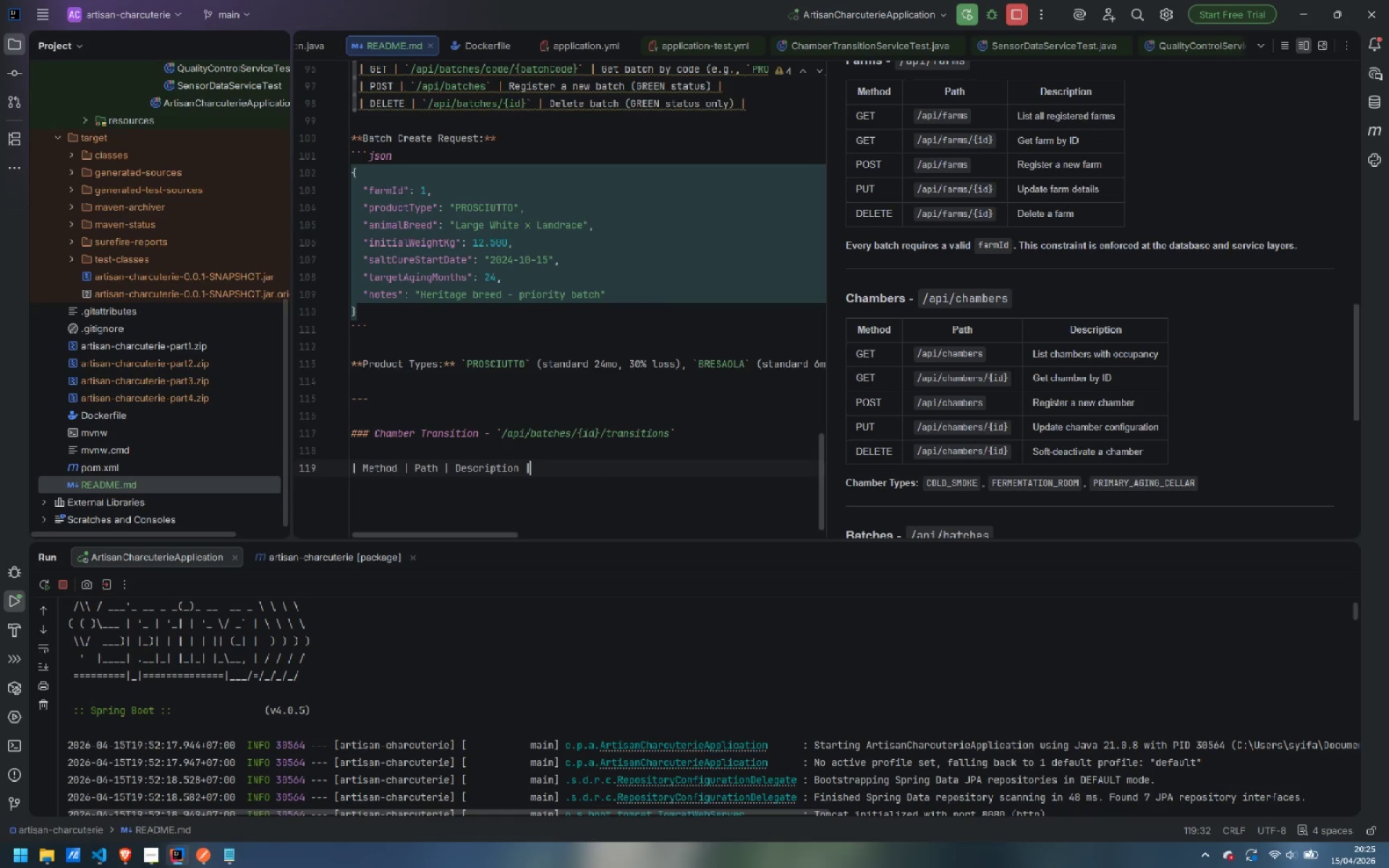 
key(Enter)
 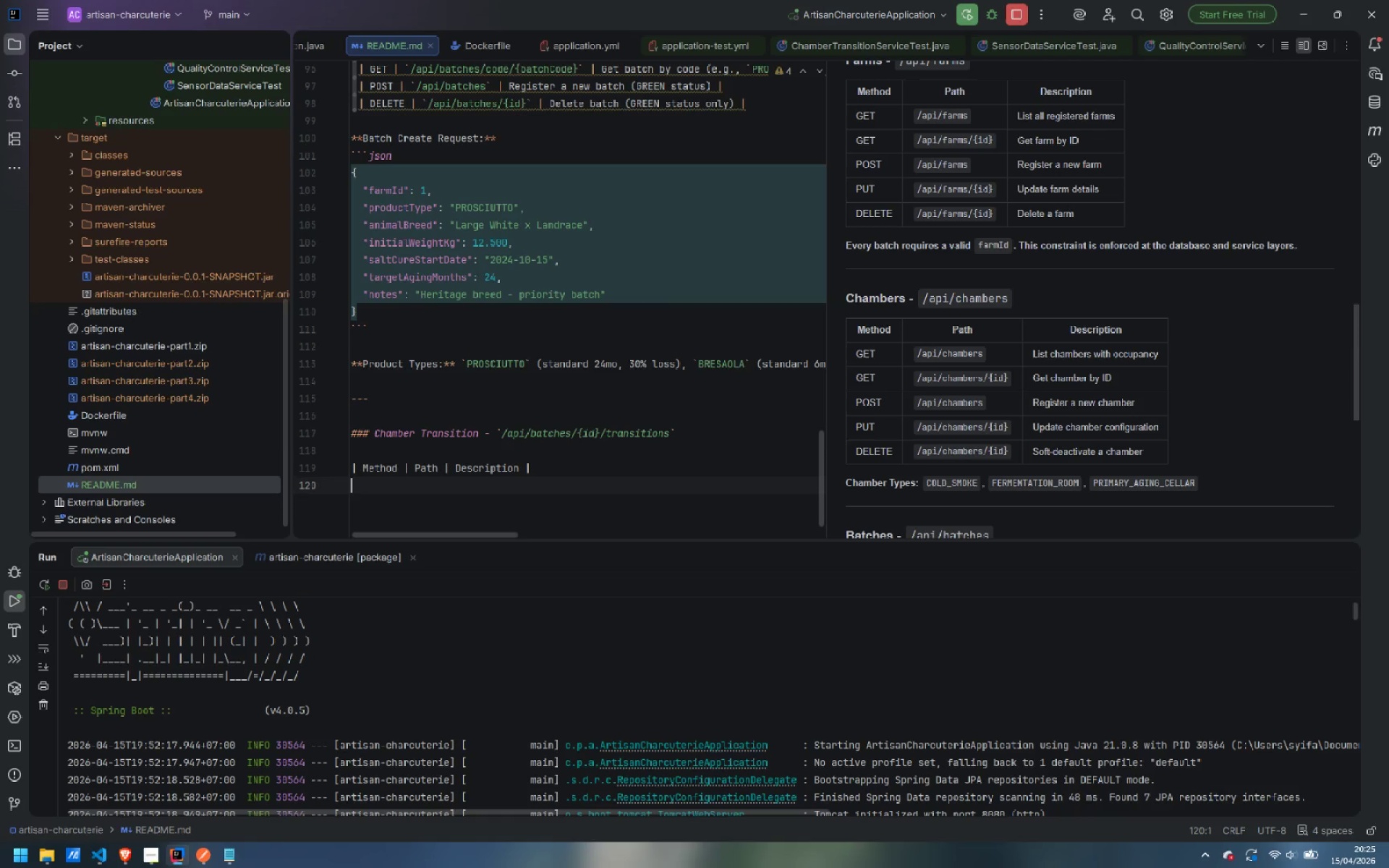 
key(Shift+Backslash)
 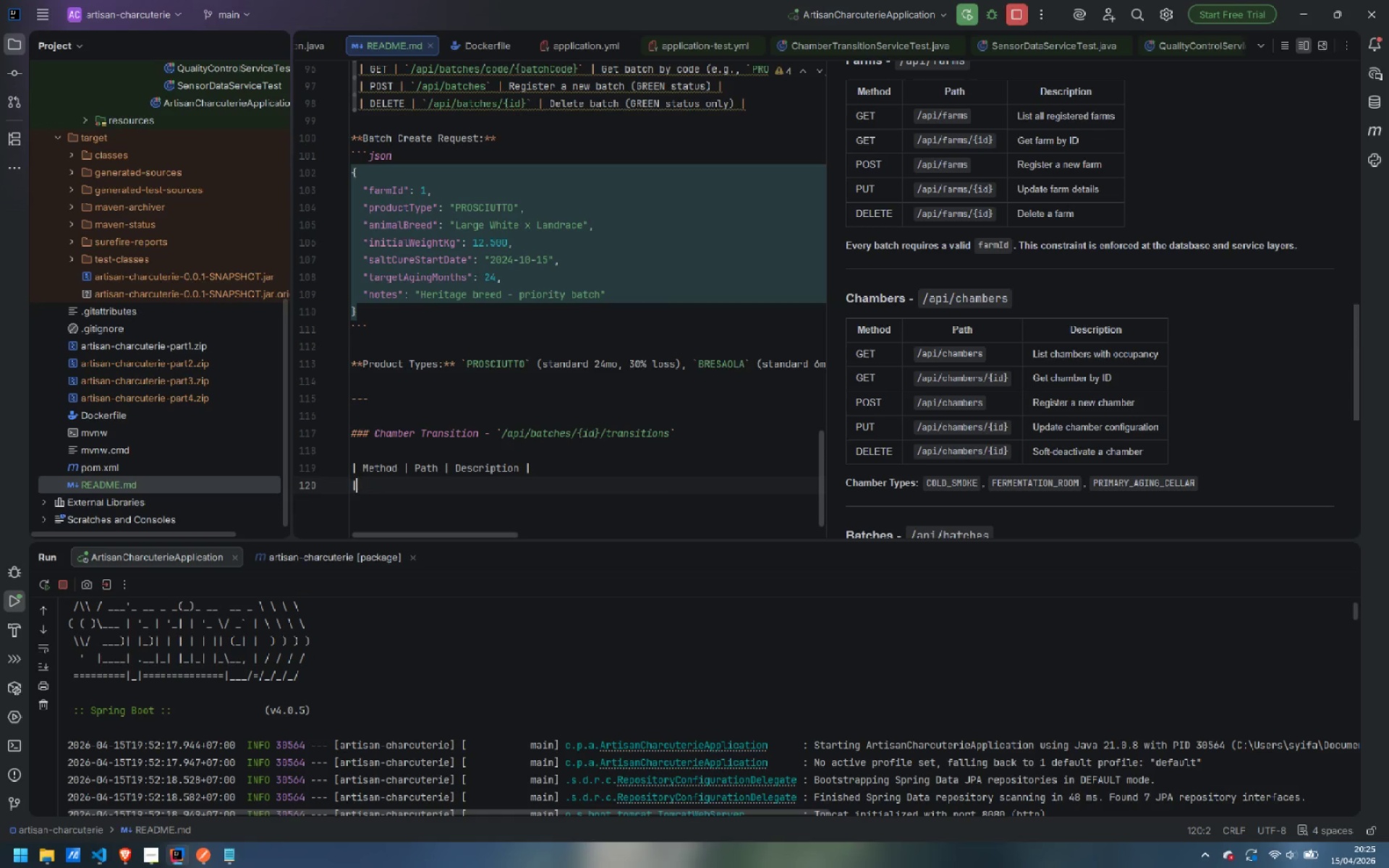 
key(Minus)
 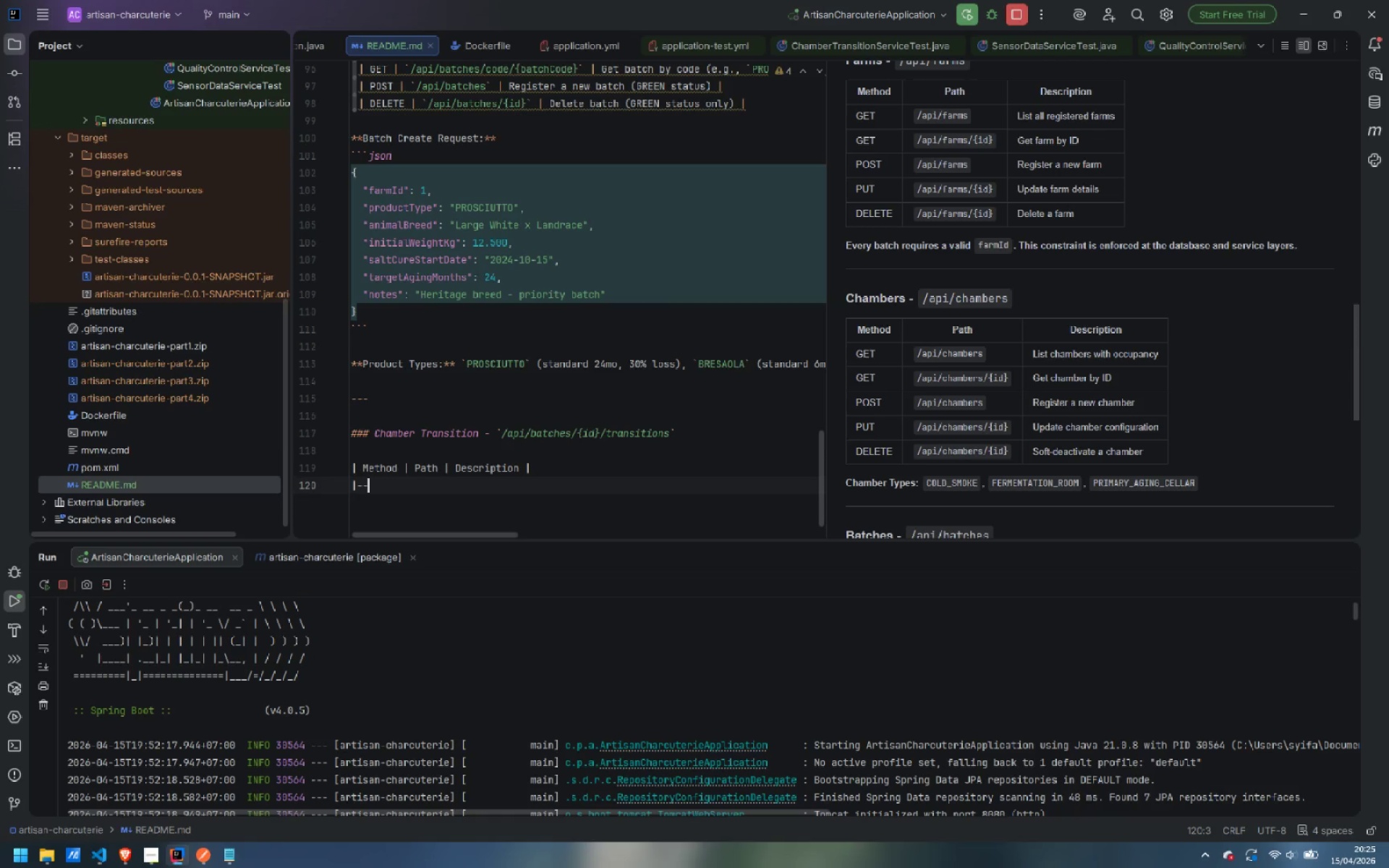 
key(Minus)
 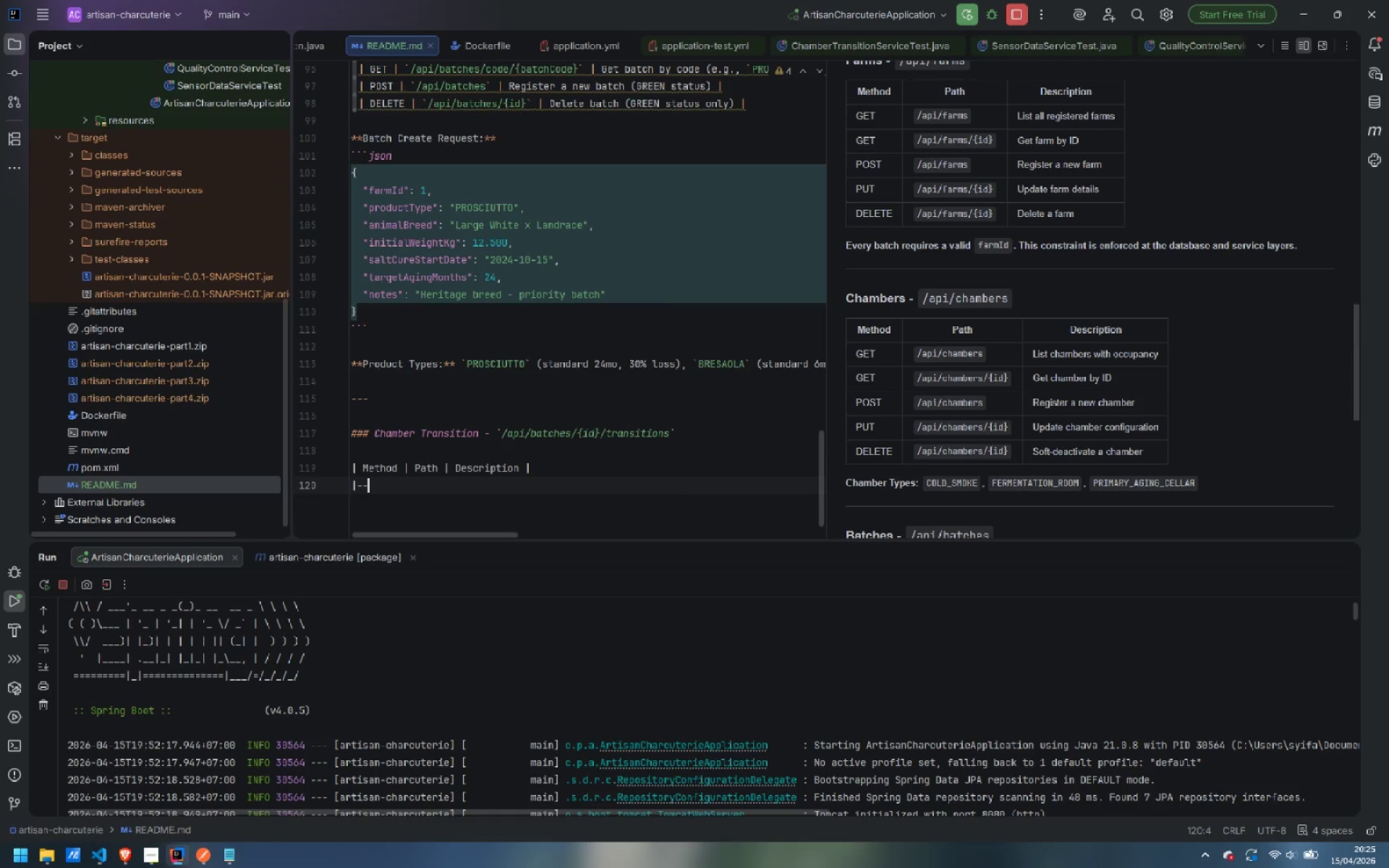 
key(Minus)
 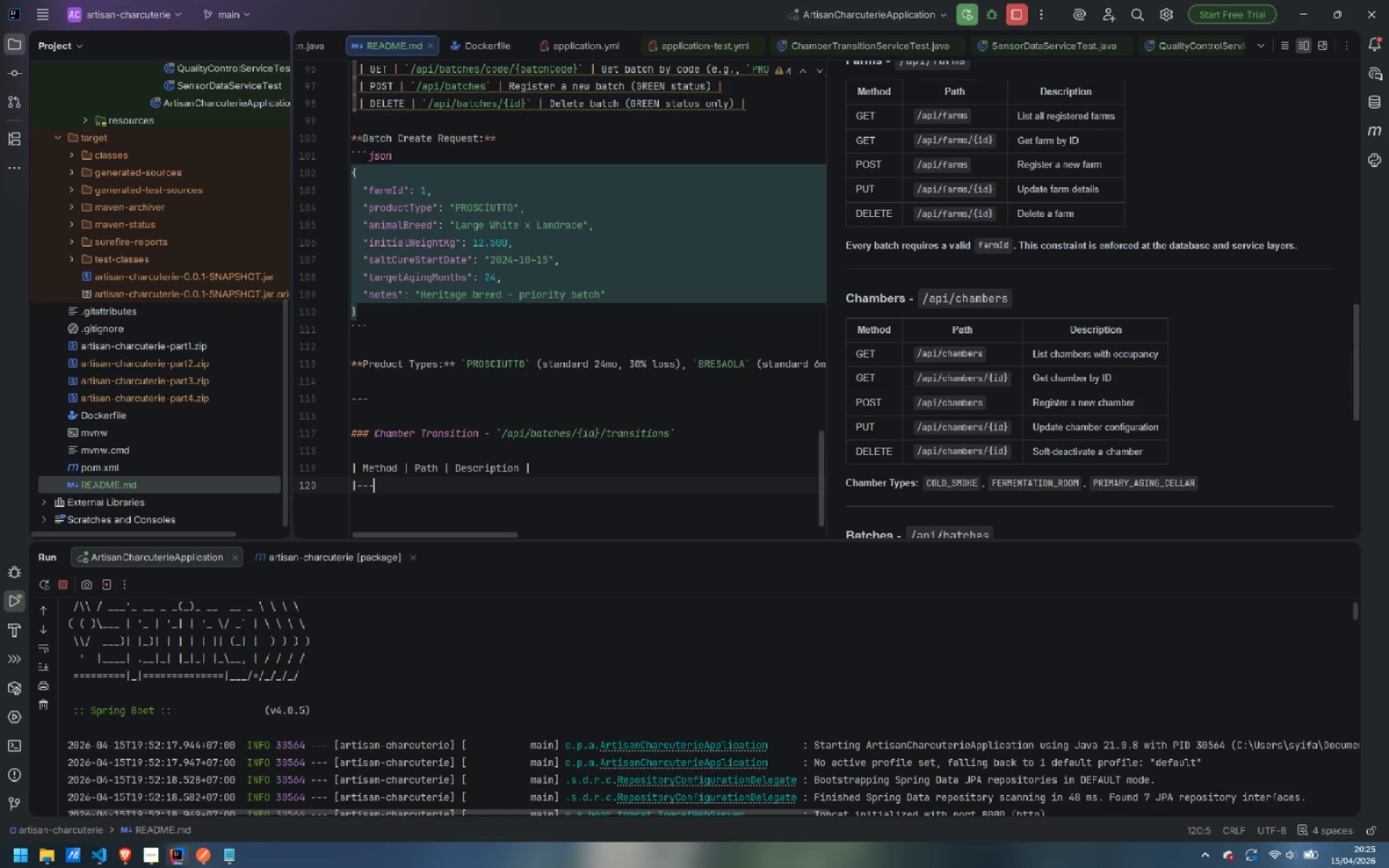 
key(Minus)
 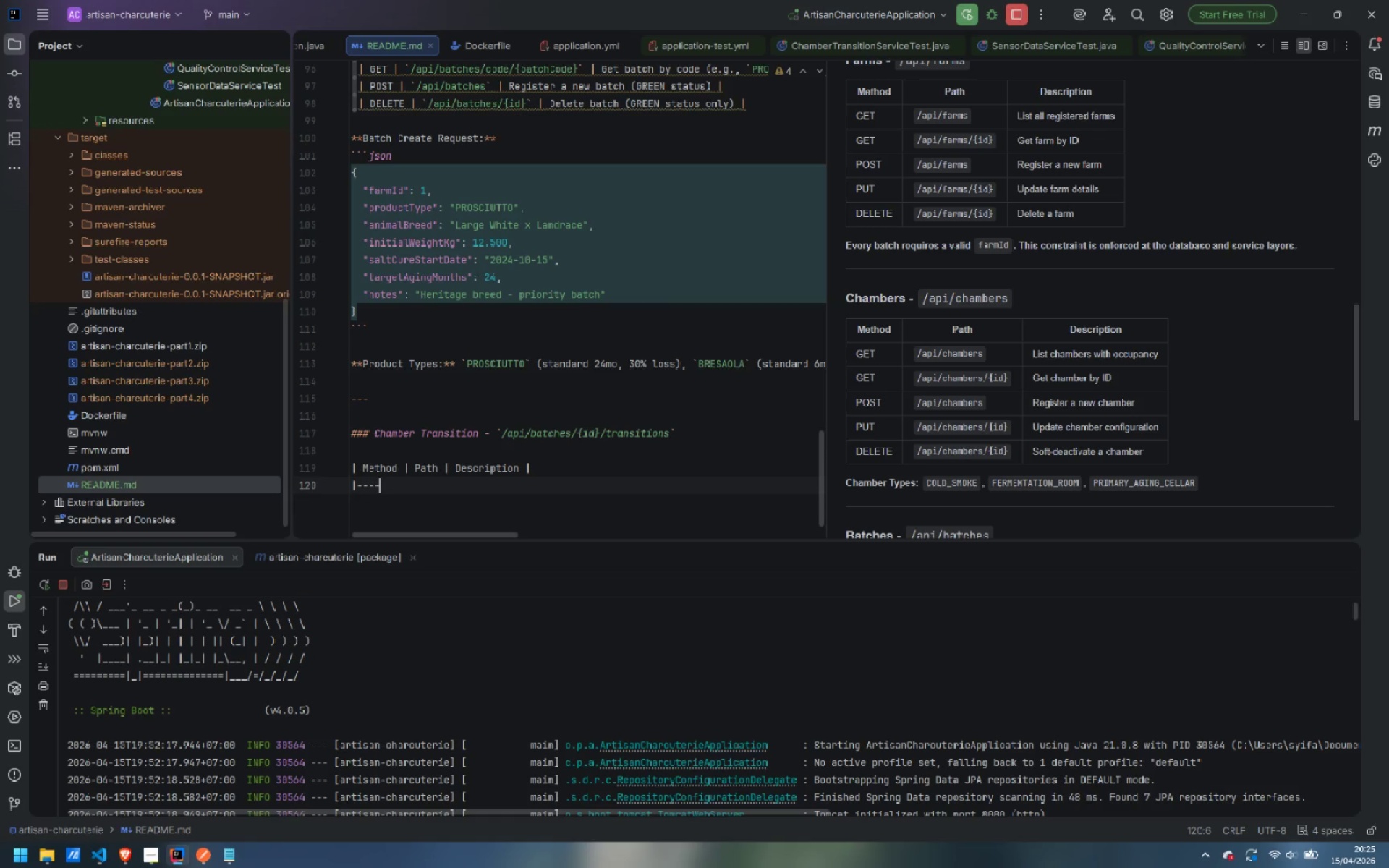 
key(Minus)
 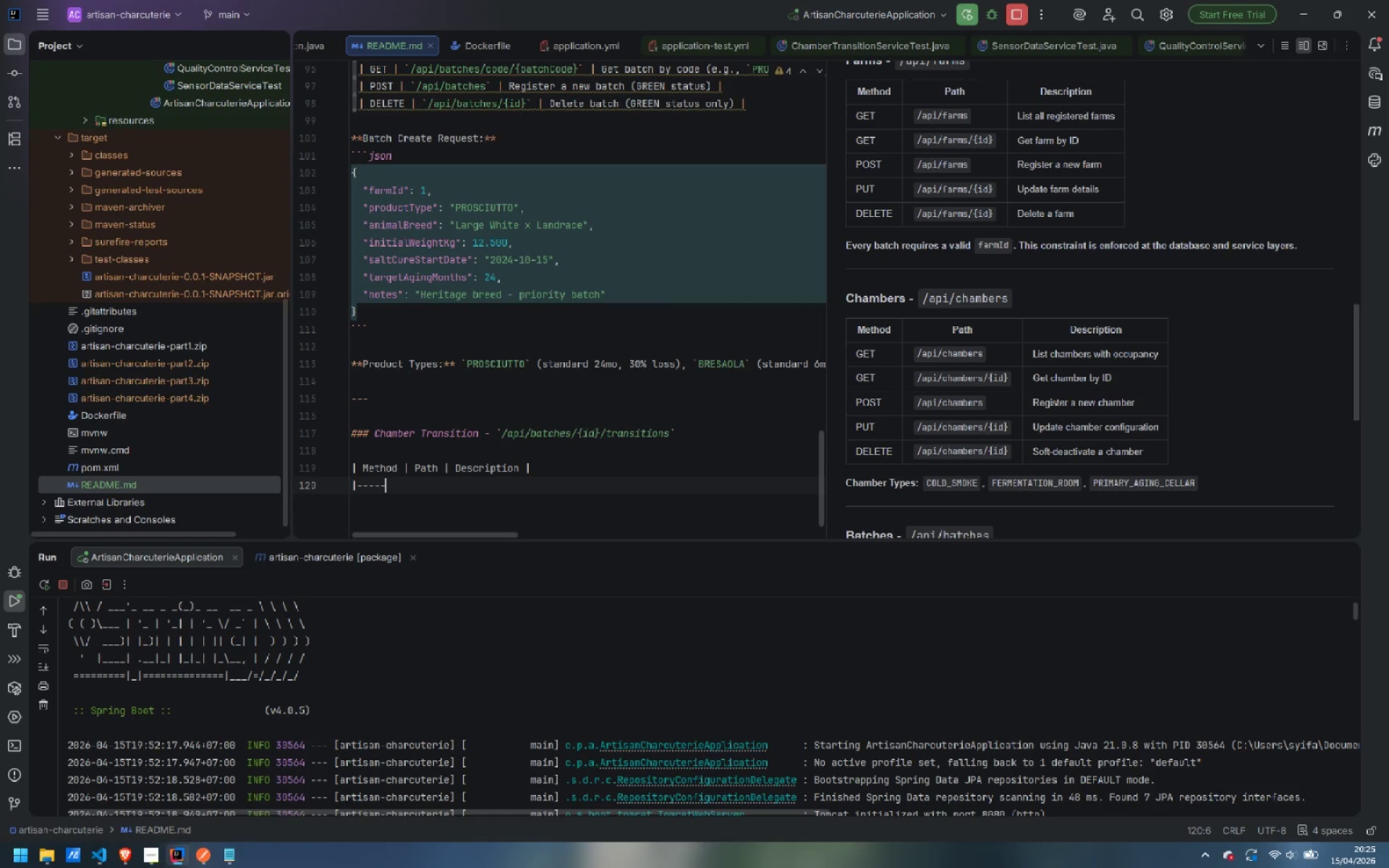 
key(Minus)
 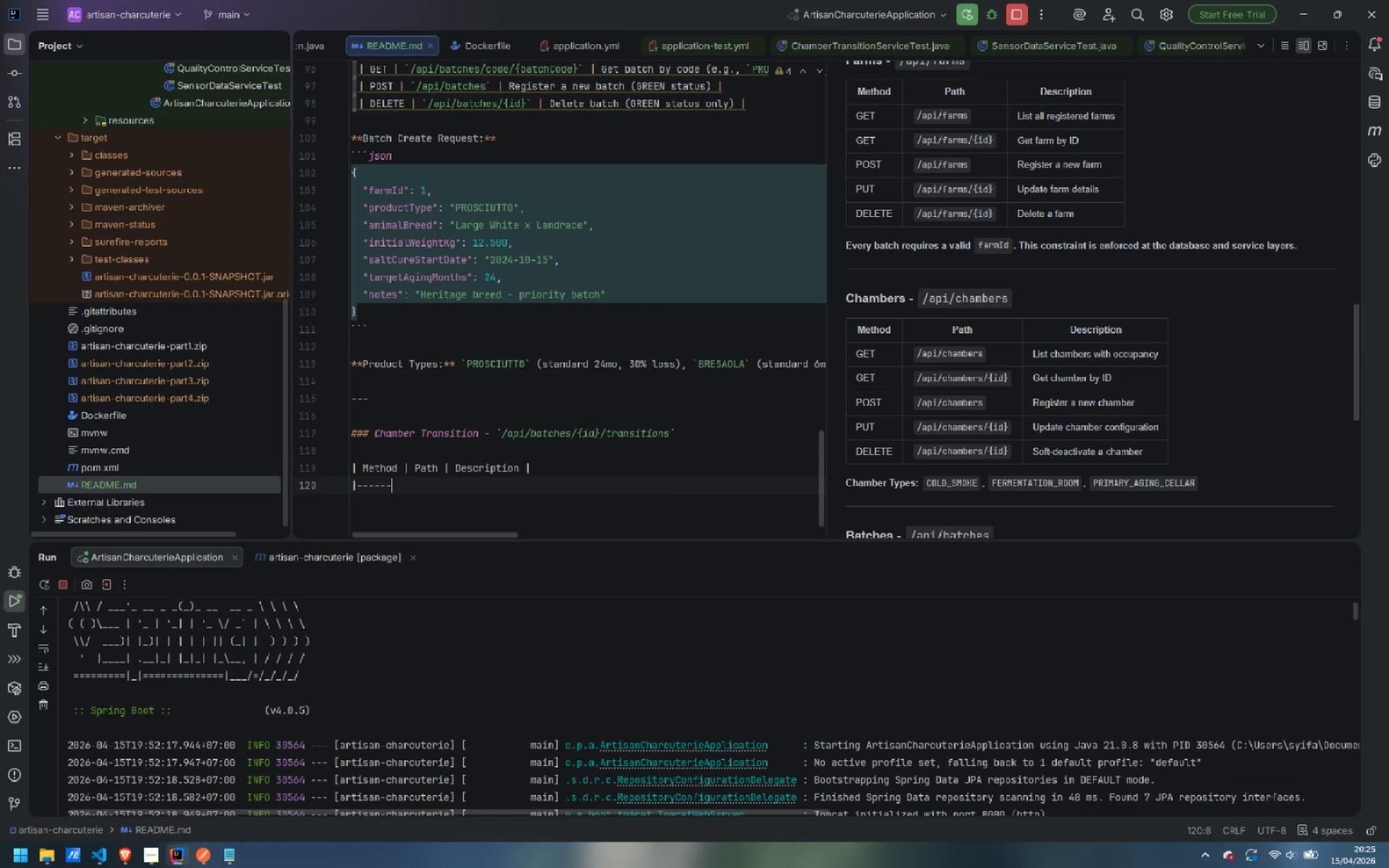 
key(Minus)
 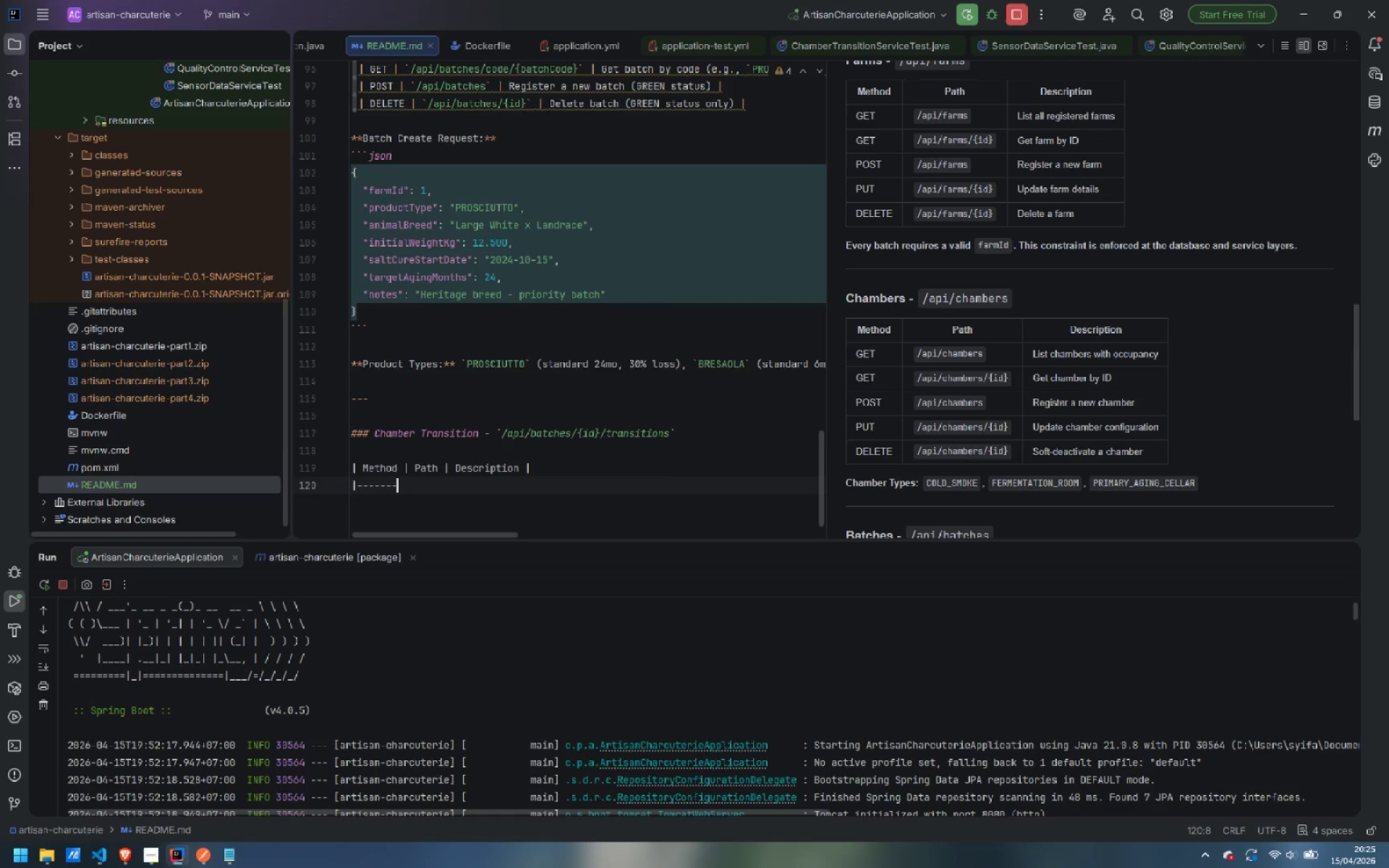 
key(Minus)
 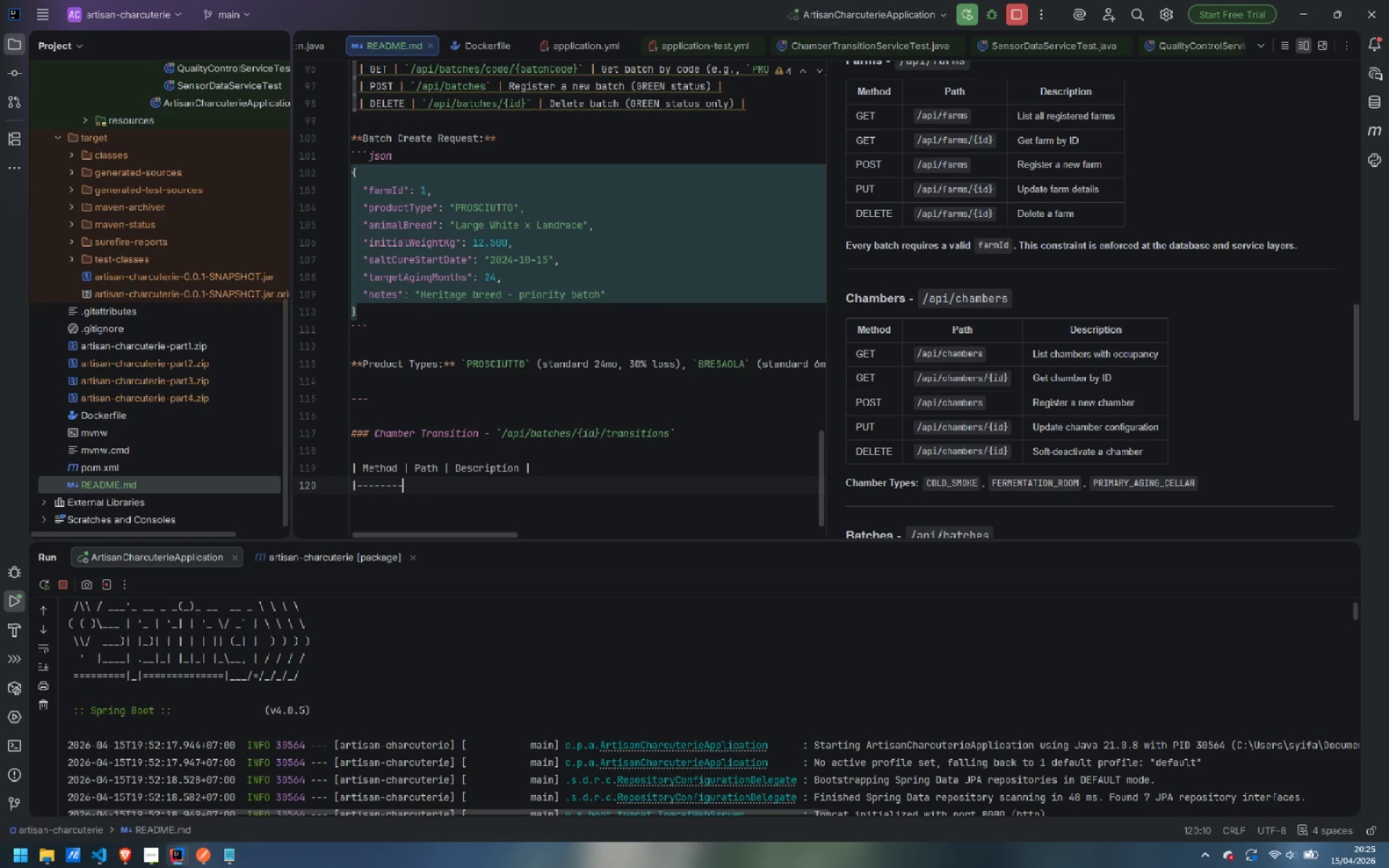 
key(Shift+ShiftLeft)
 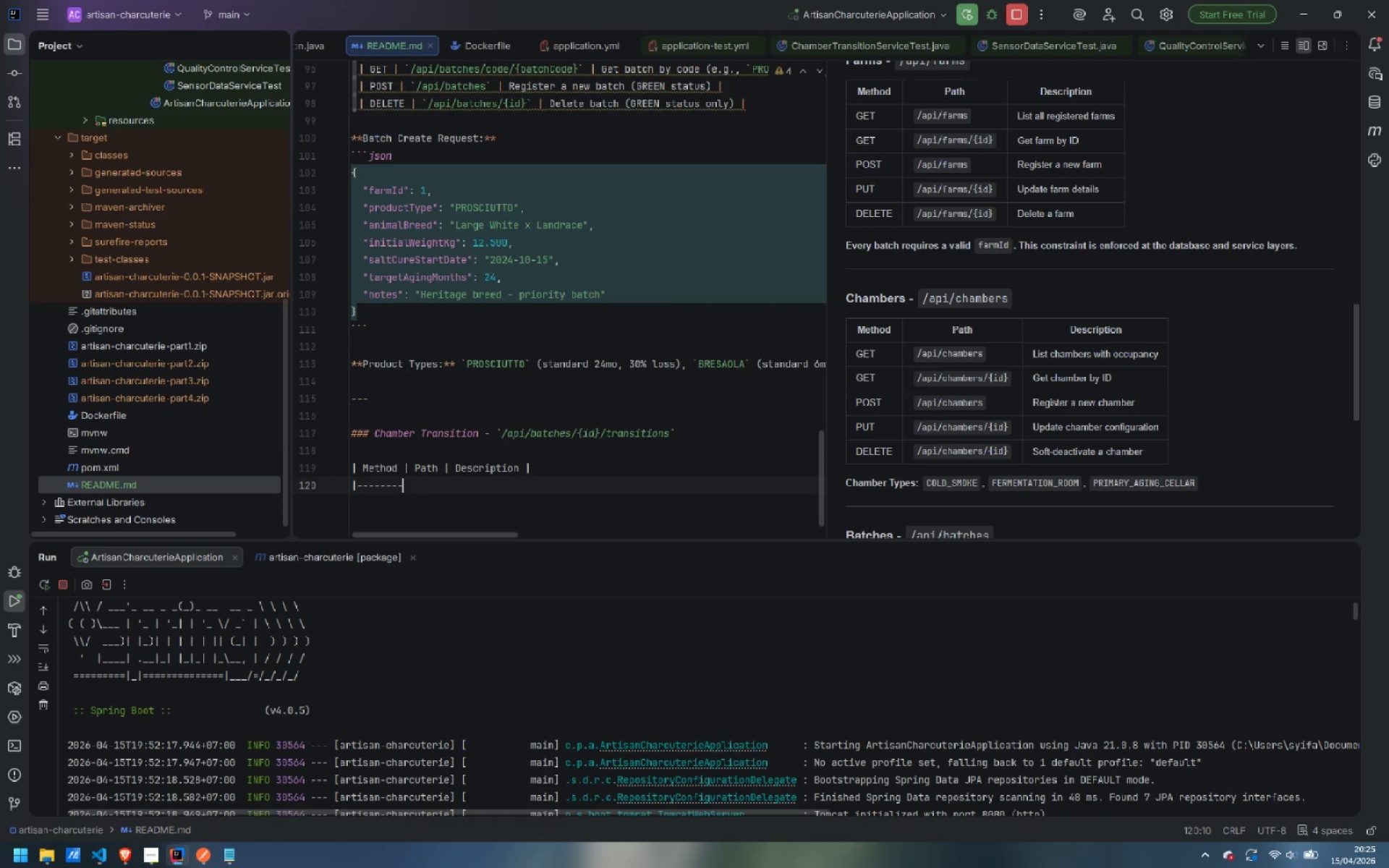 
key(Shift+Backslash)
 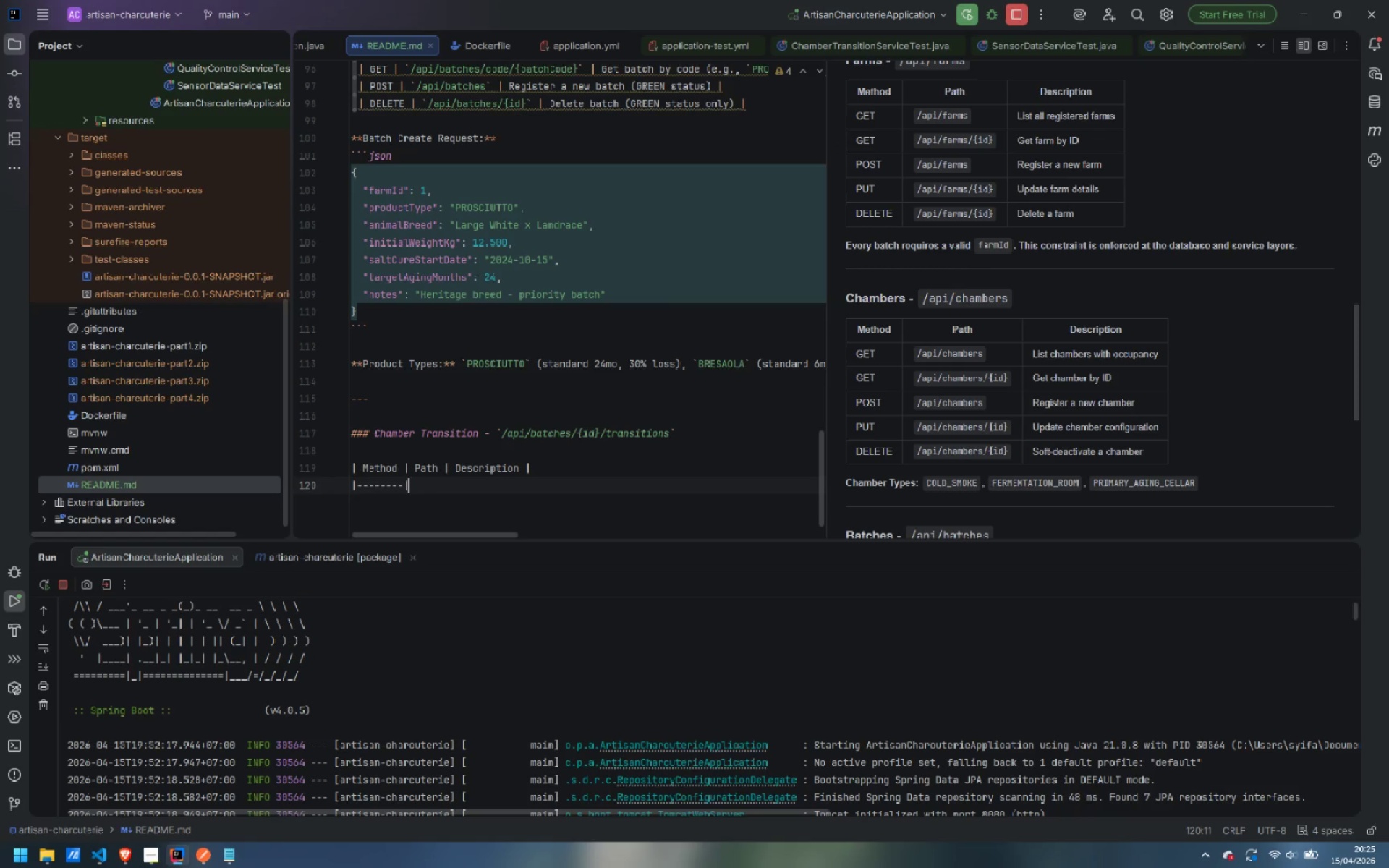 
key(Minus)
 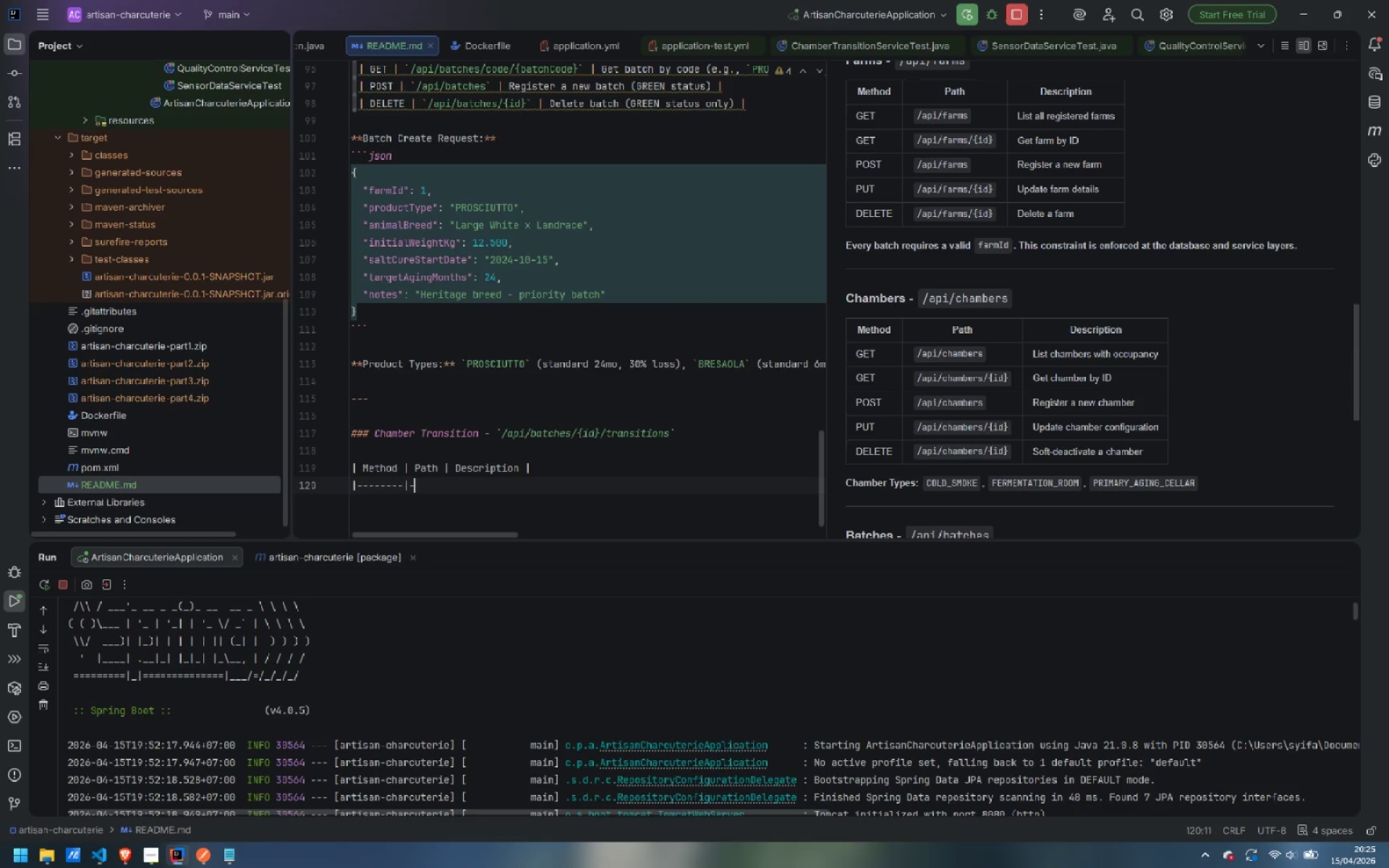 
key(Minus)
 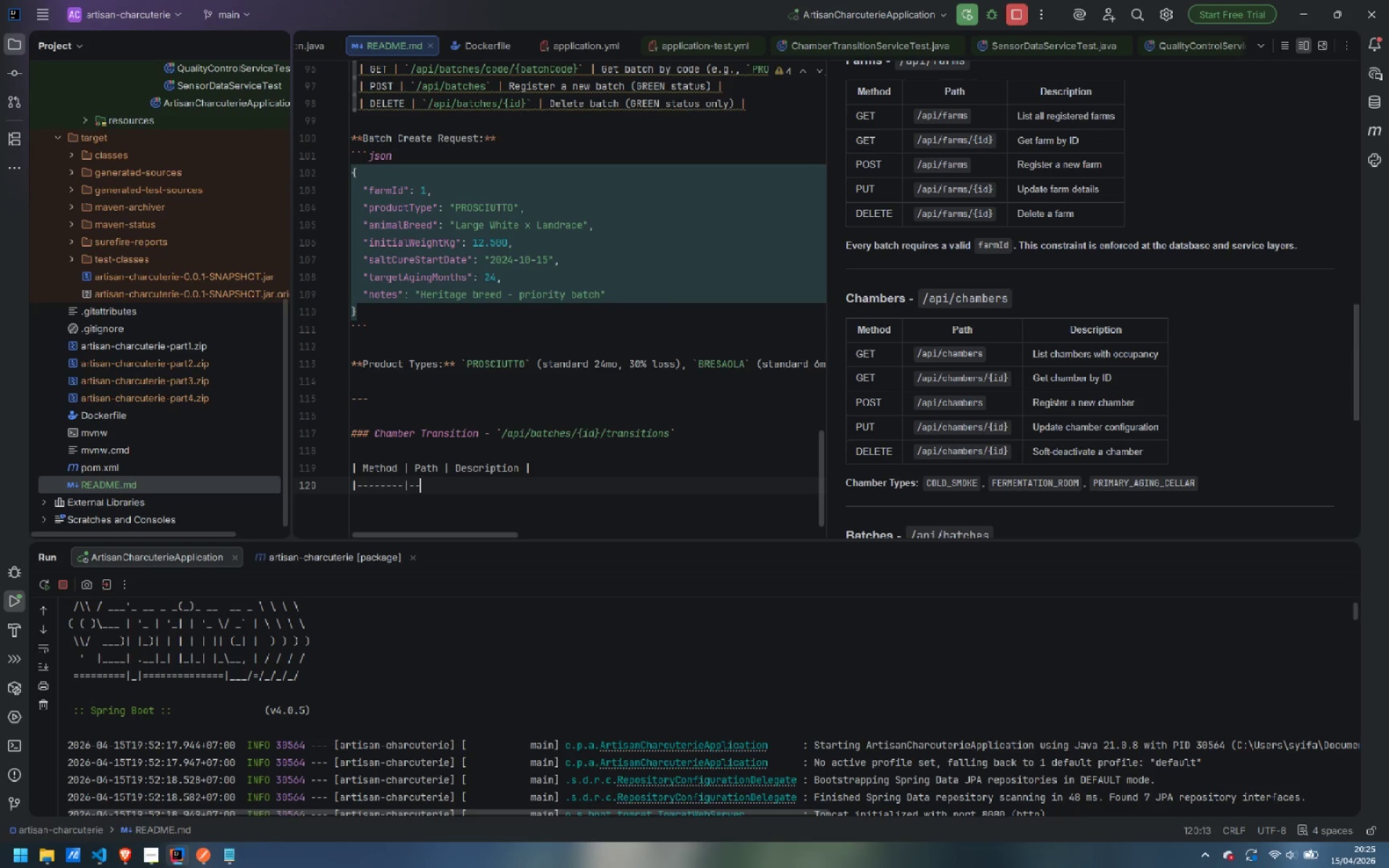 
key(Minus)
 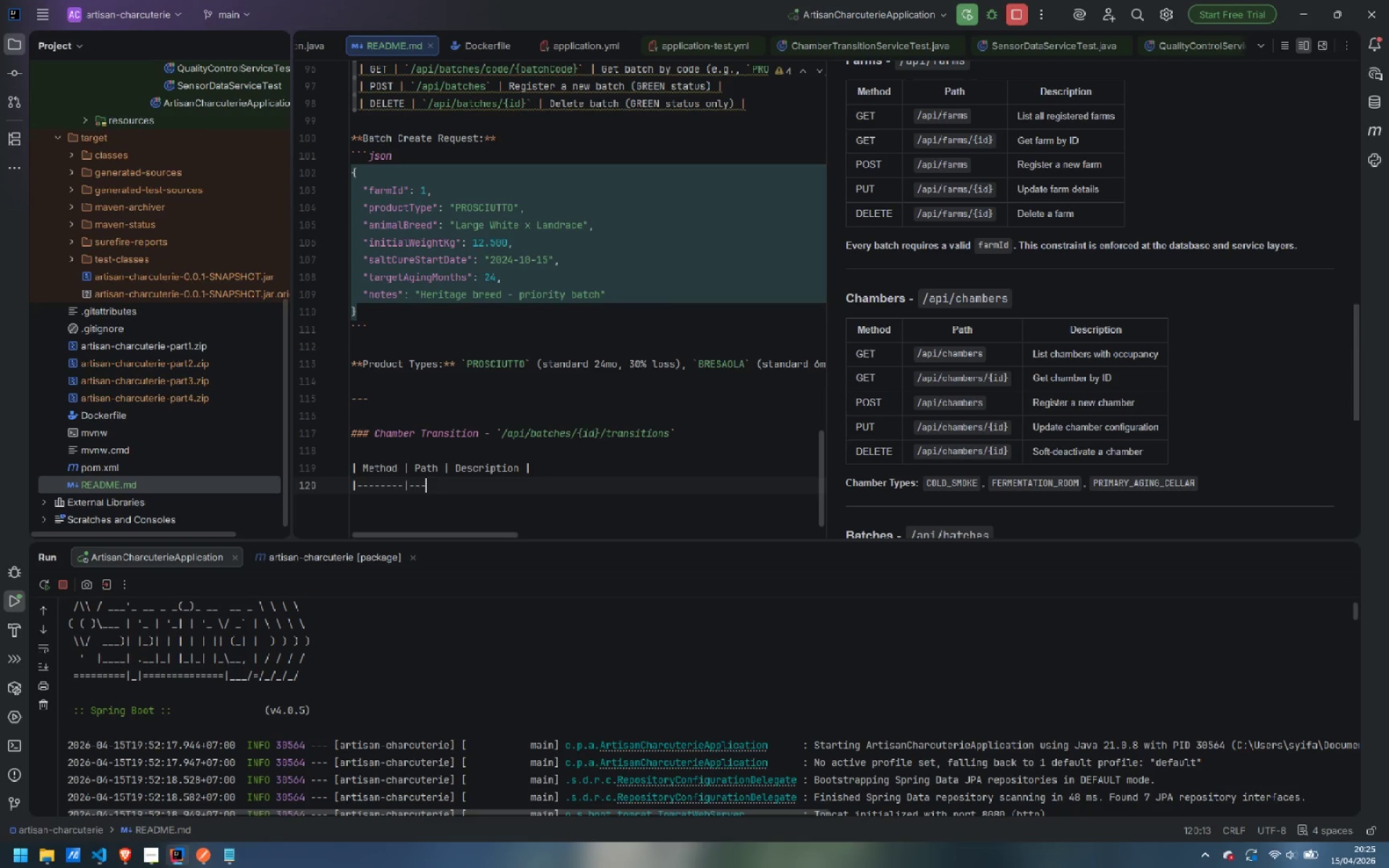 
key(Minus)
 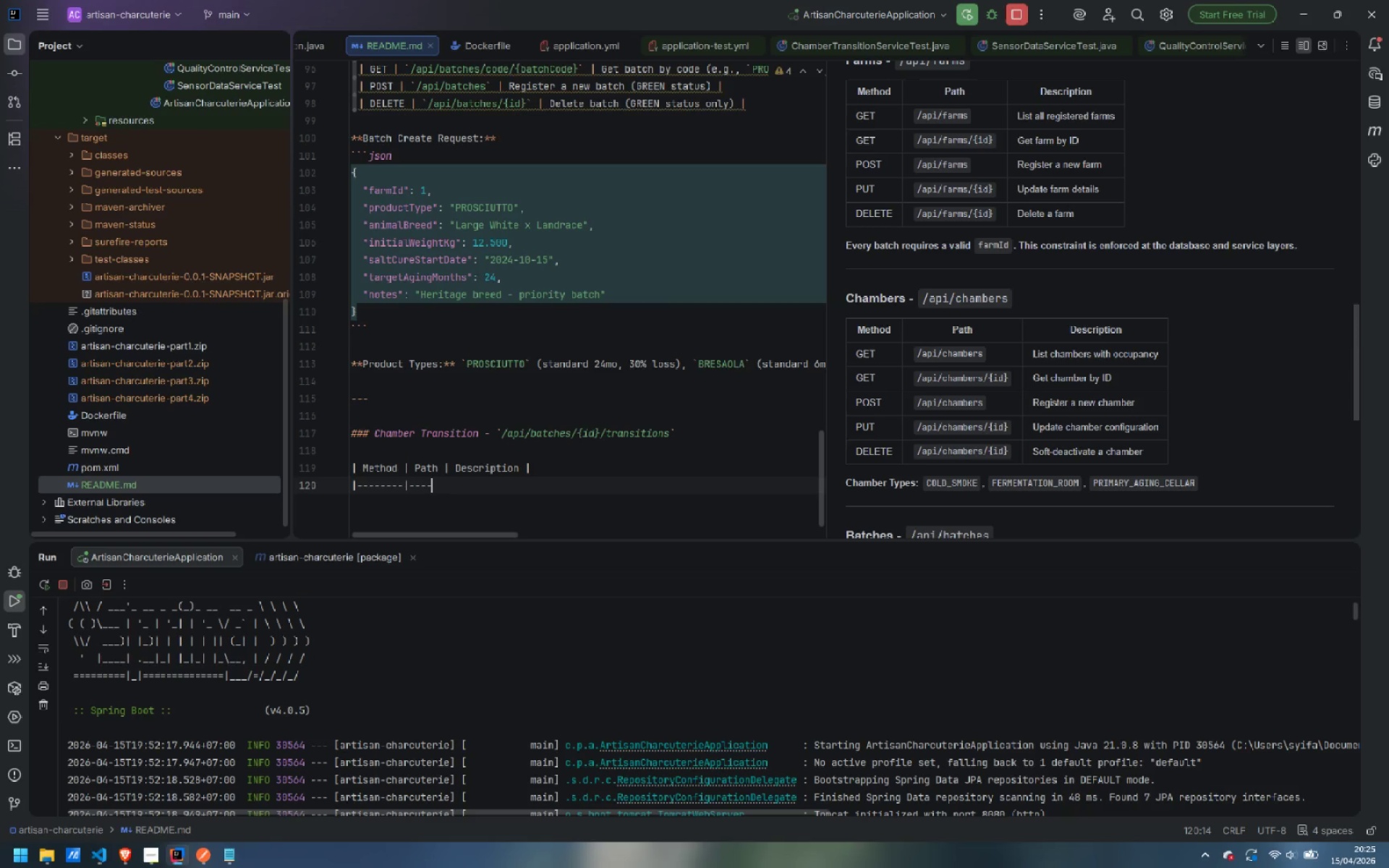 
key(Minus)
 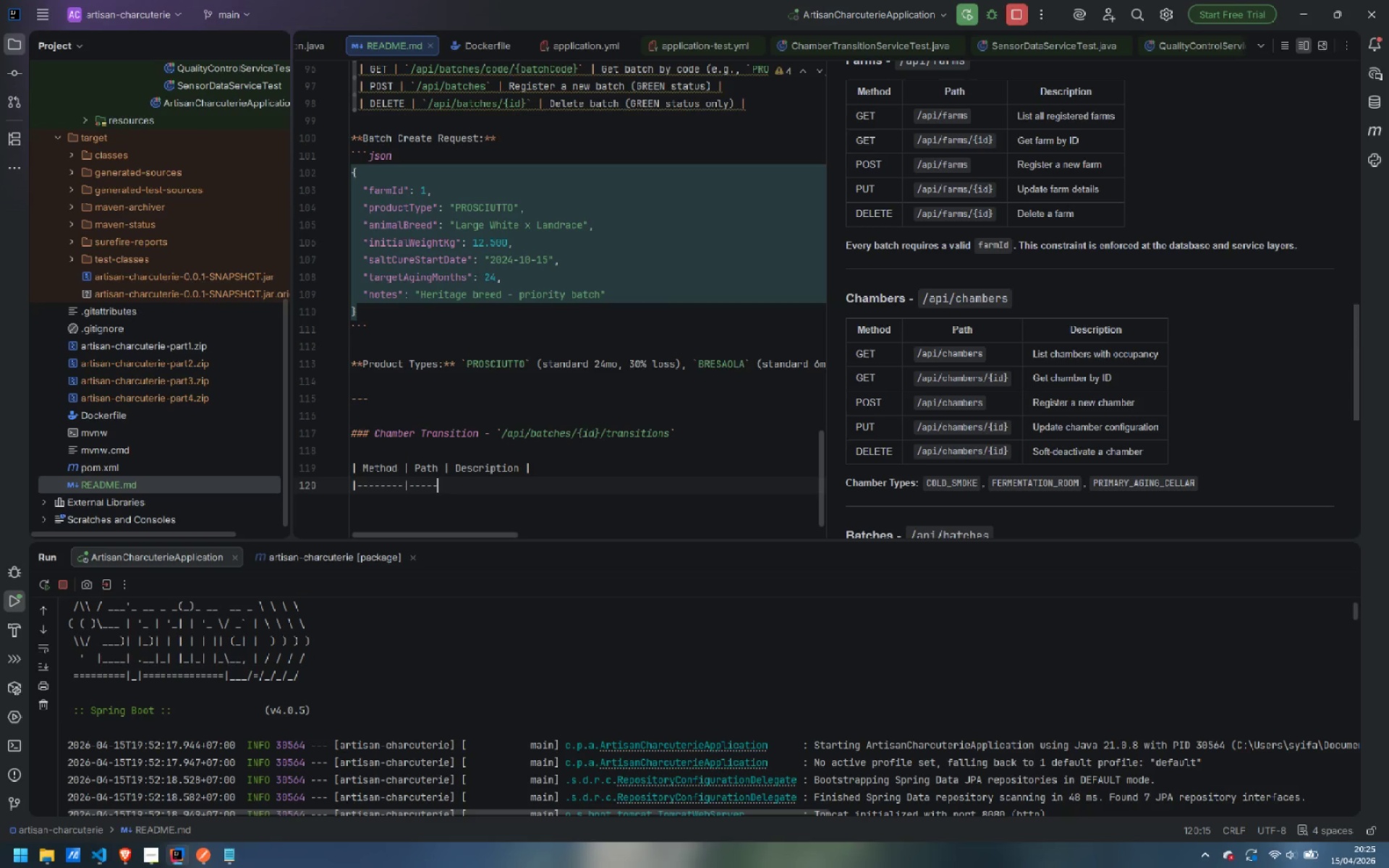 
key(Minus)
 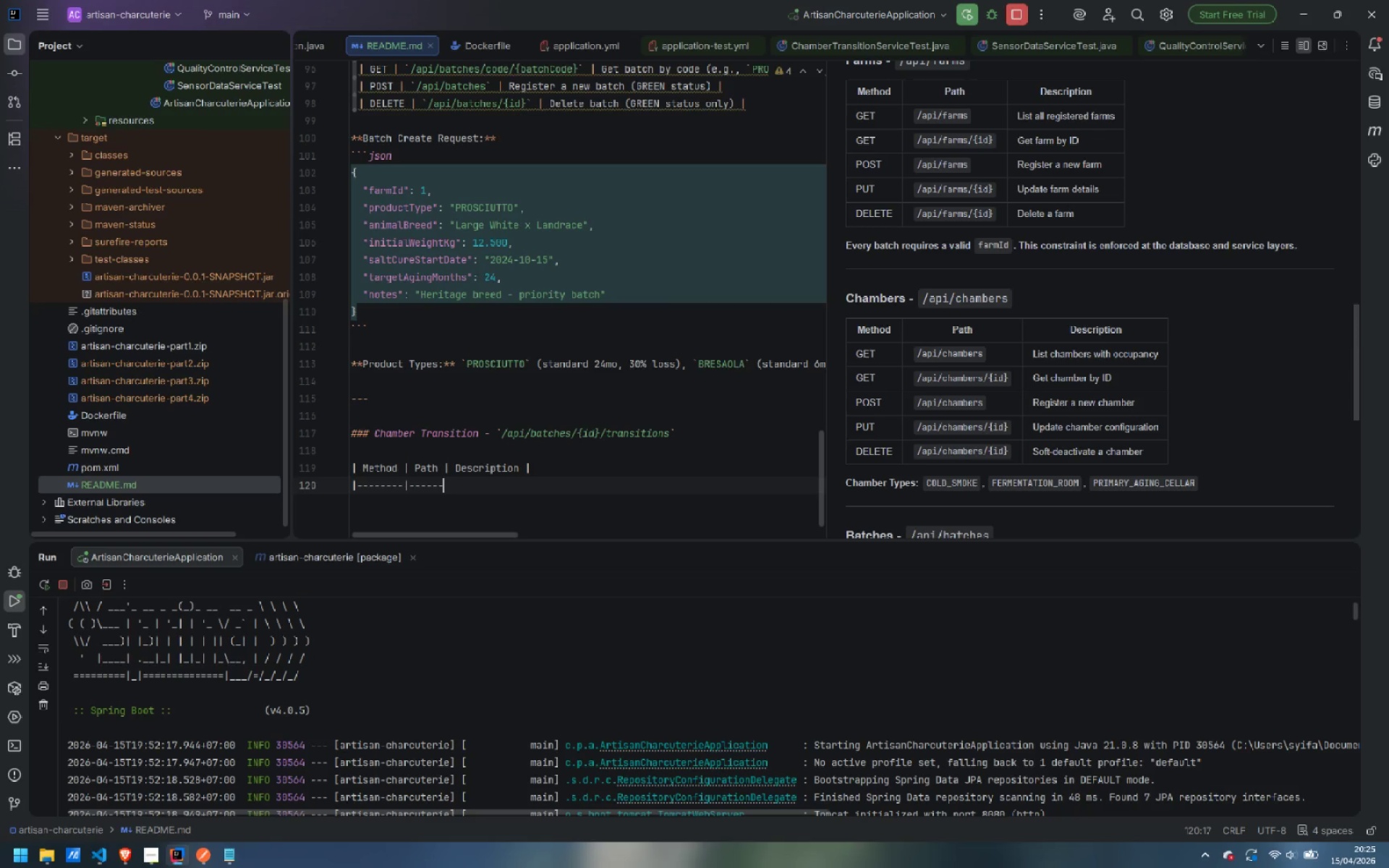 
key(Shift+ShiftLeft)
 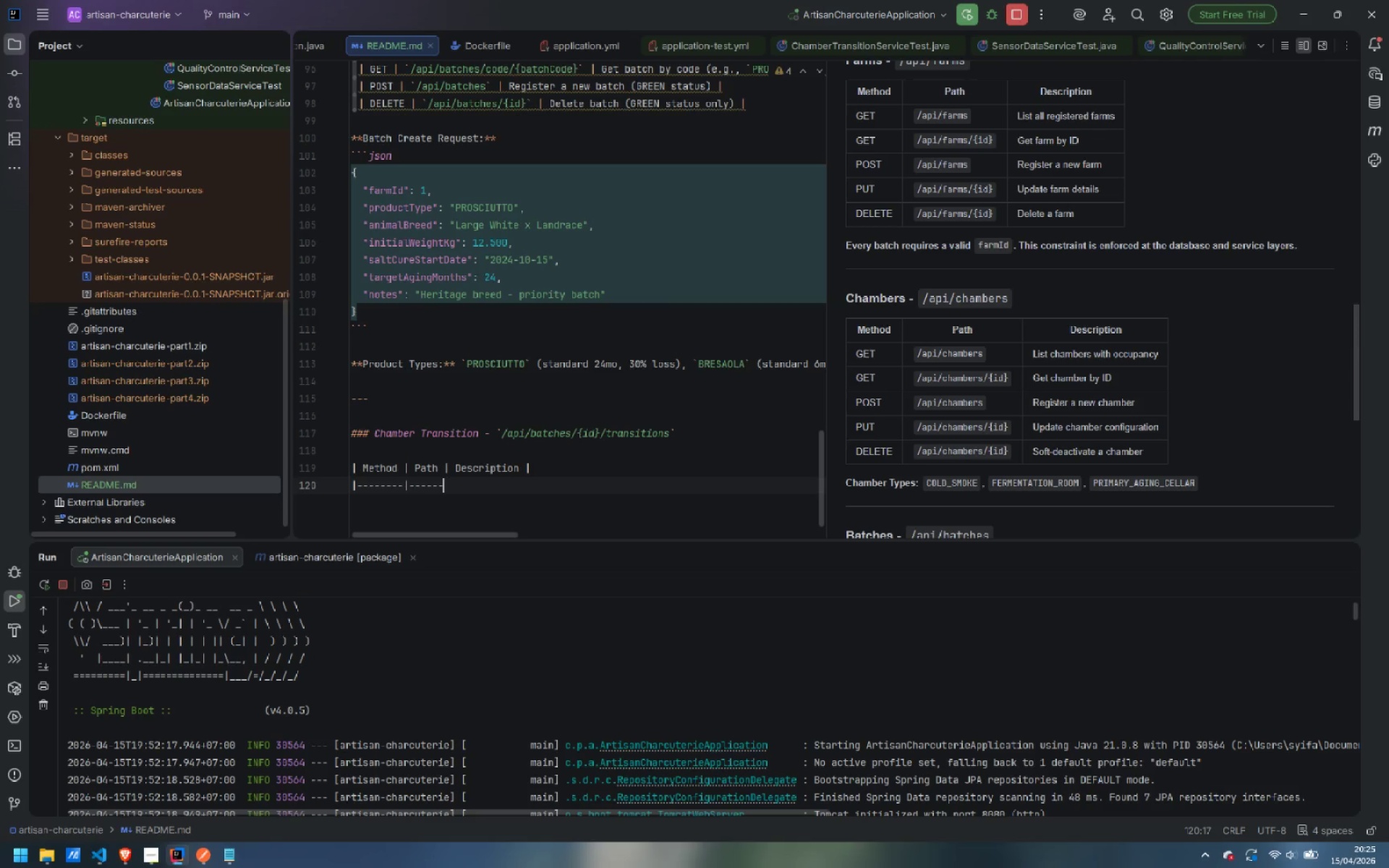 
key(Shift+Backslash)
 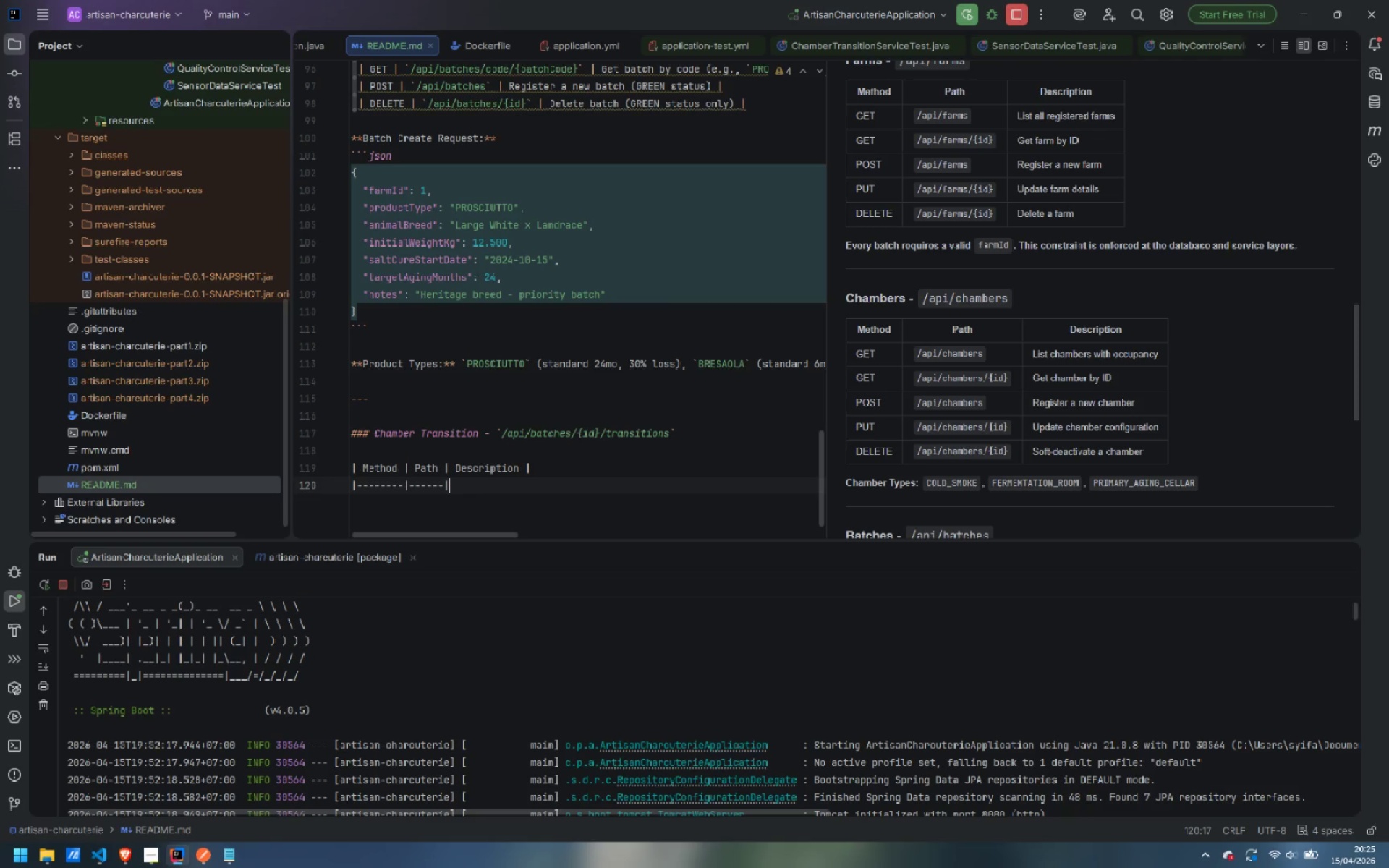 
key(Minus)
 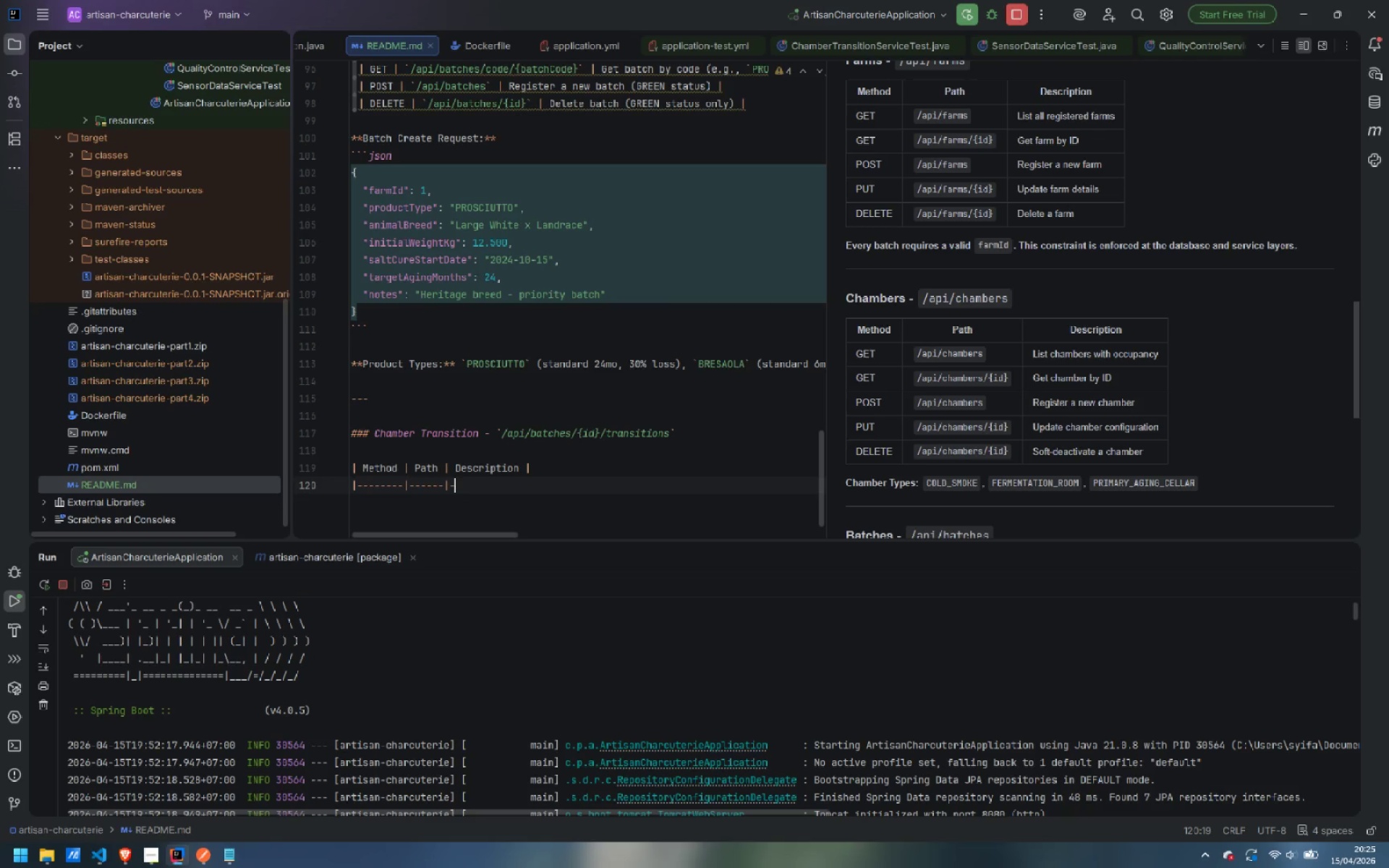 
key(Minus)
 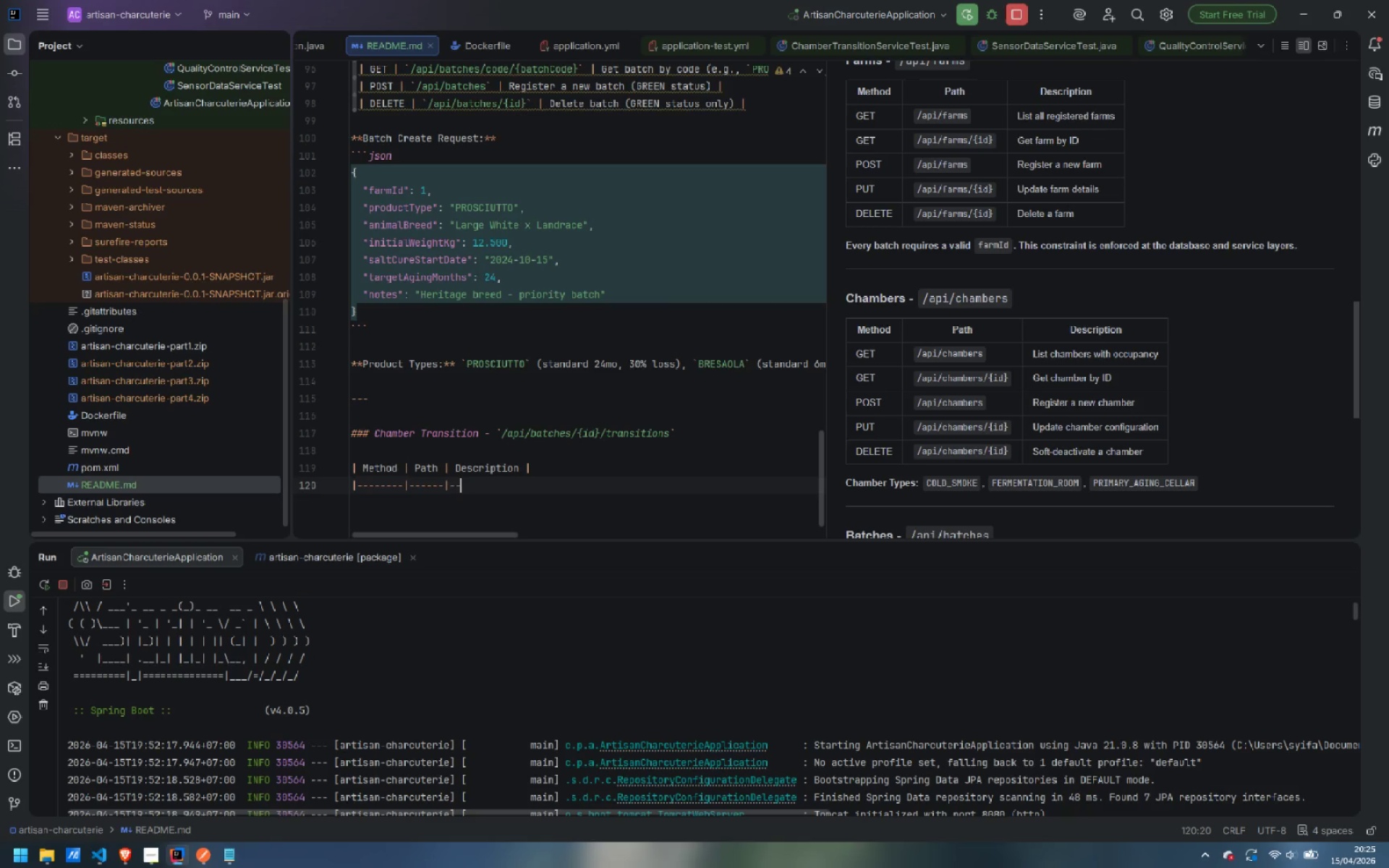 
key(Minus)
 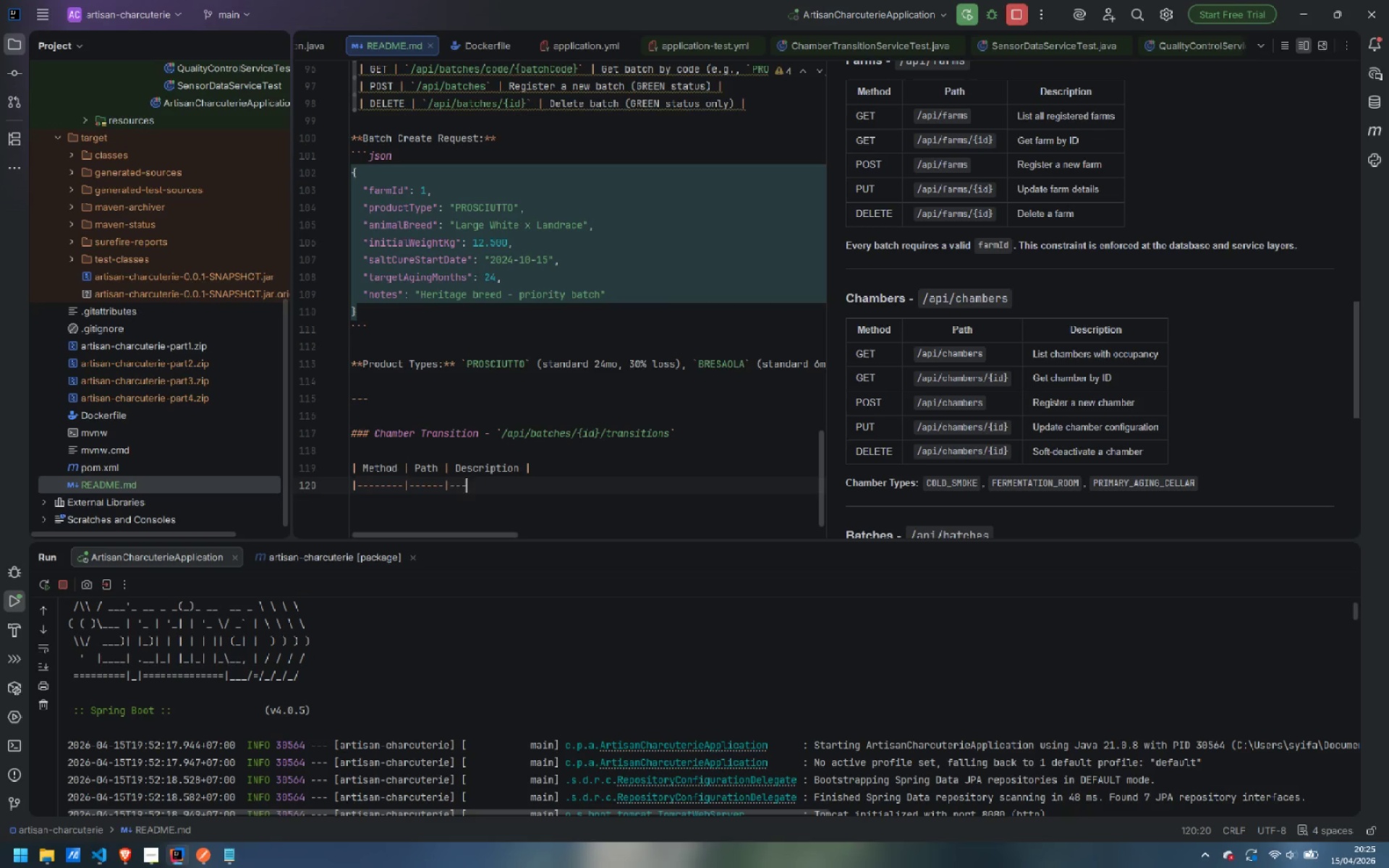 
key(Minus)
 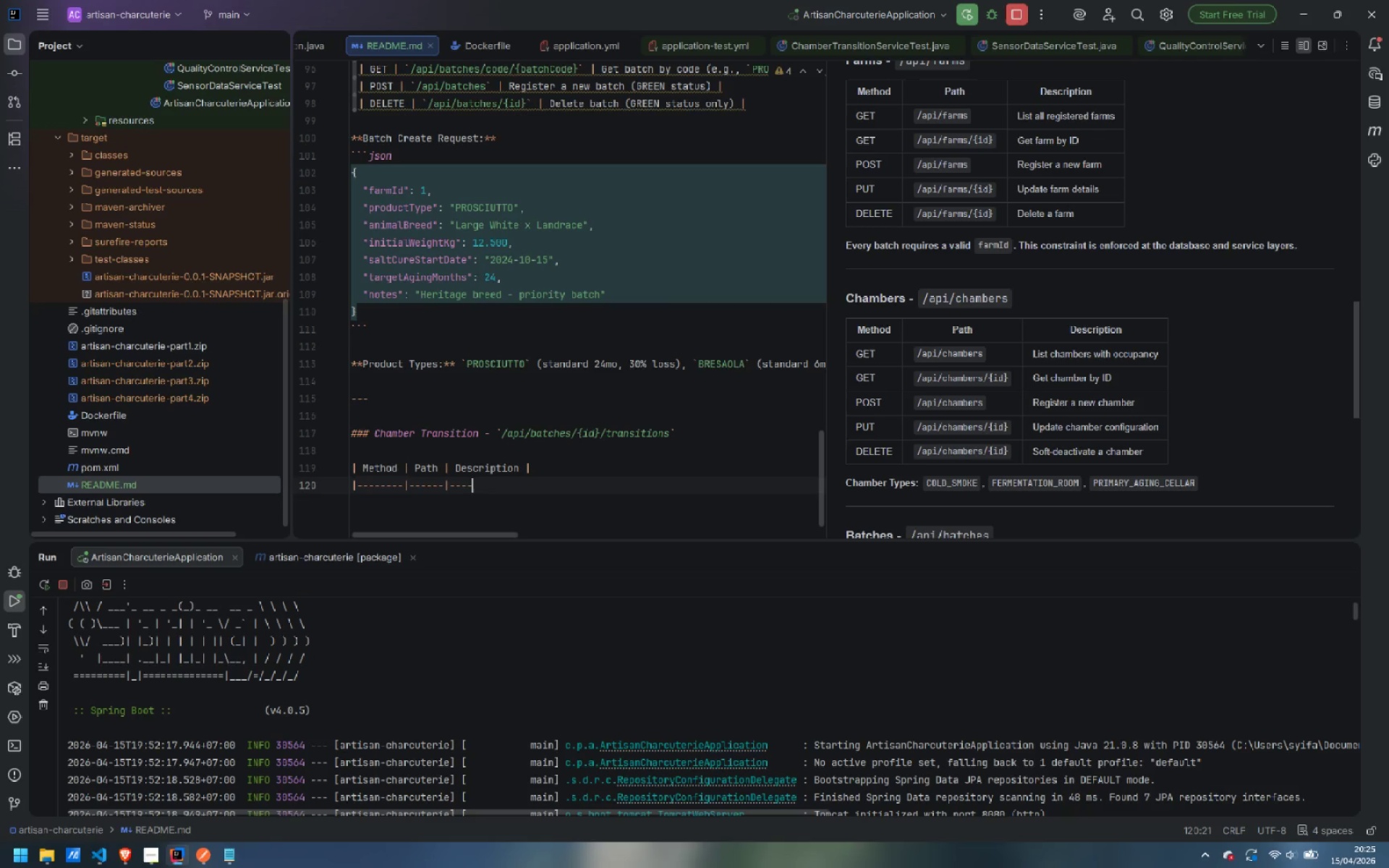 
key(Minus)
 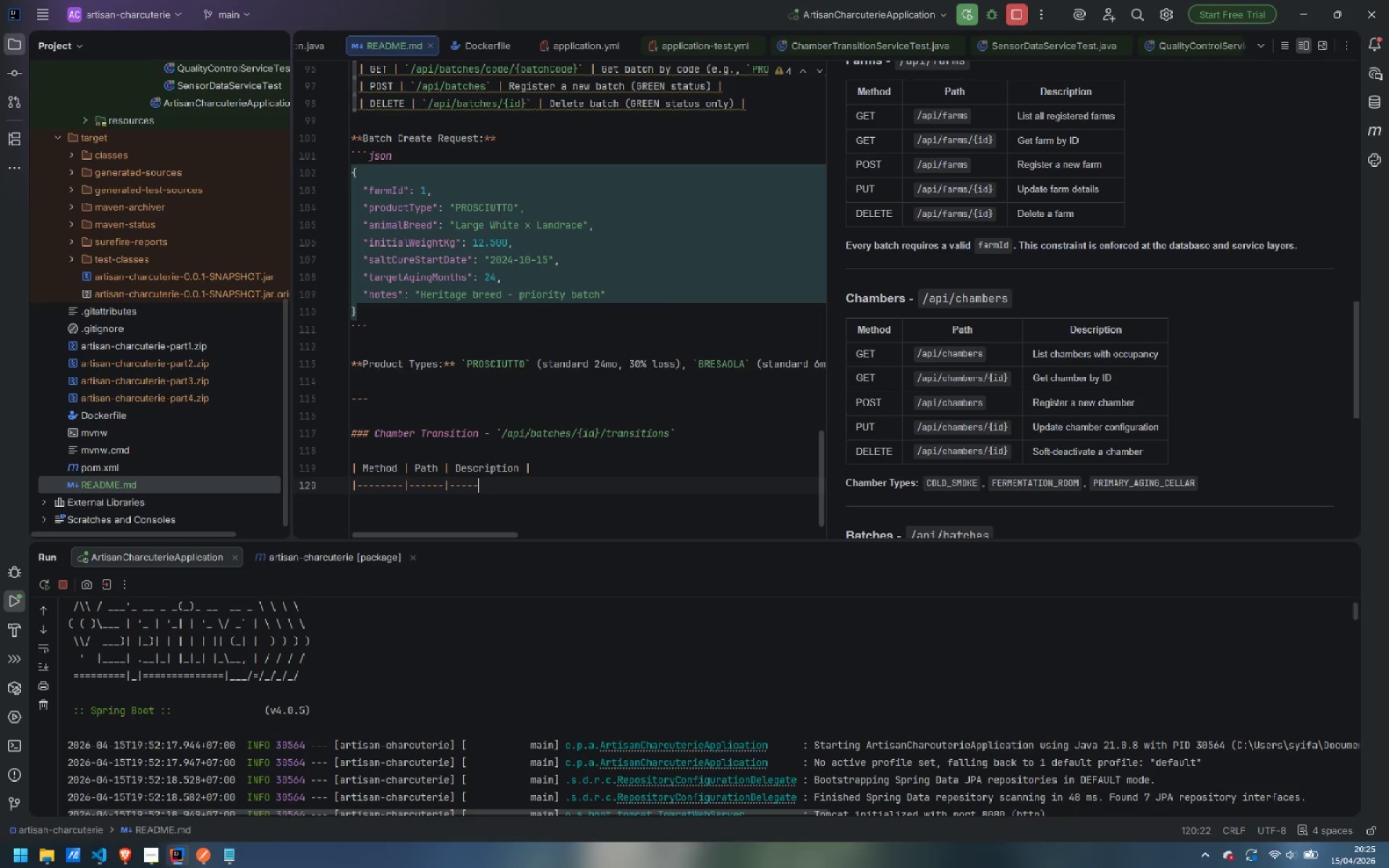 
key(Minus)
 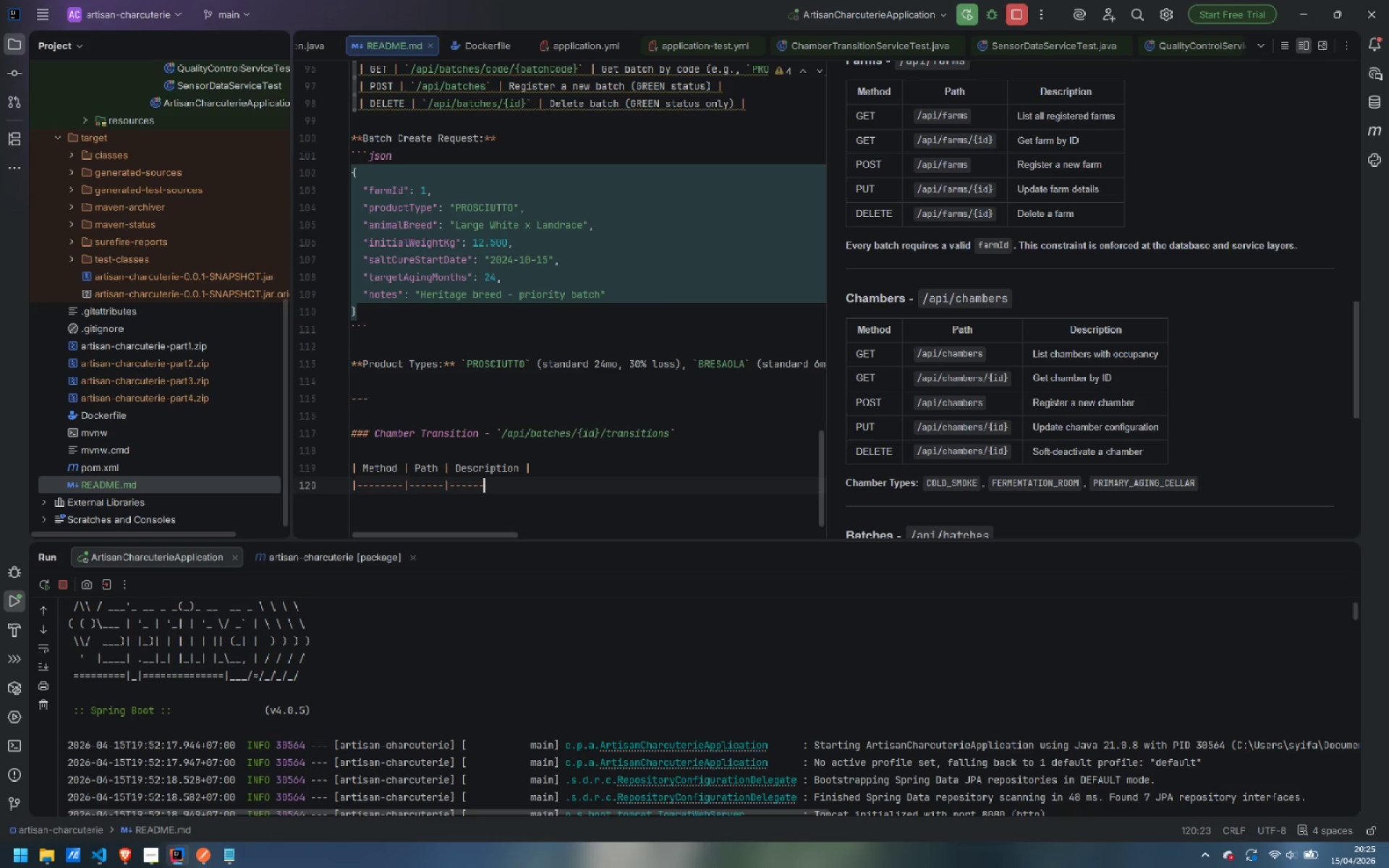 
key(Minus)
 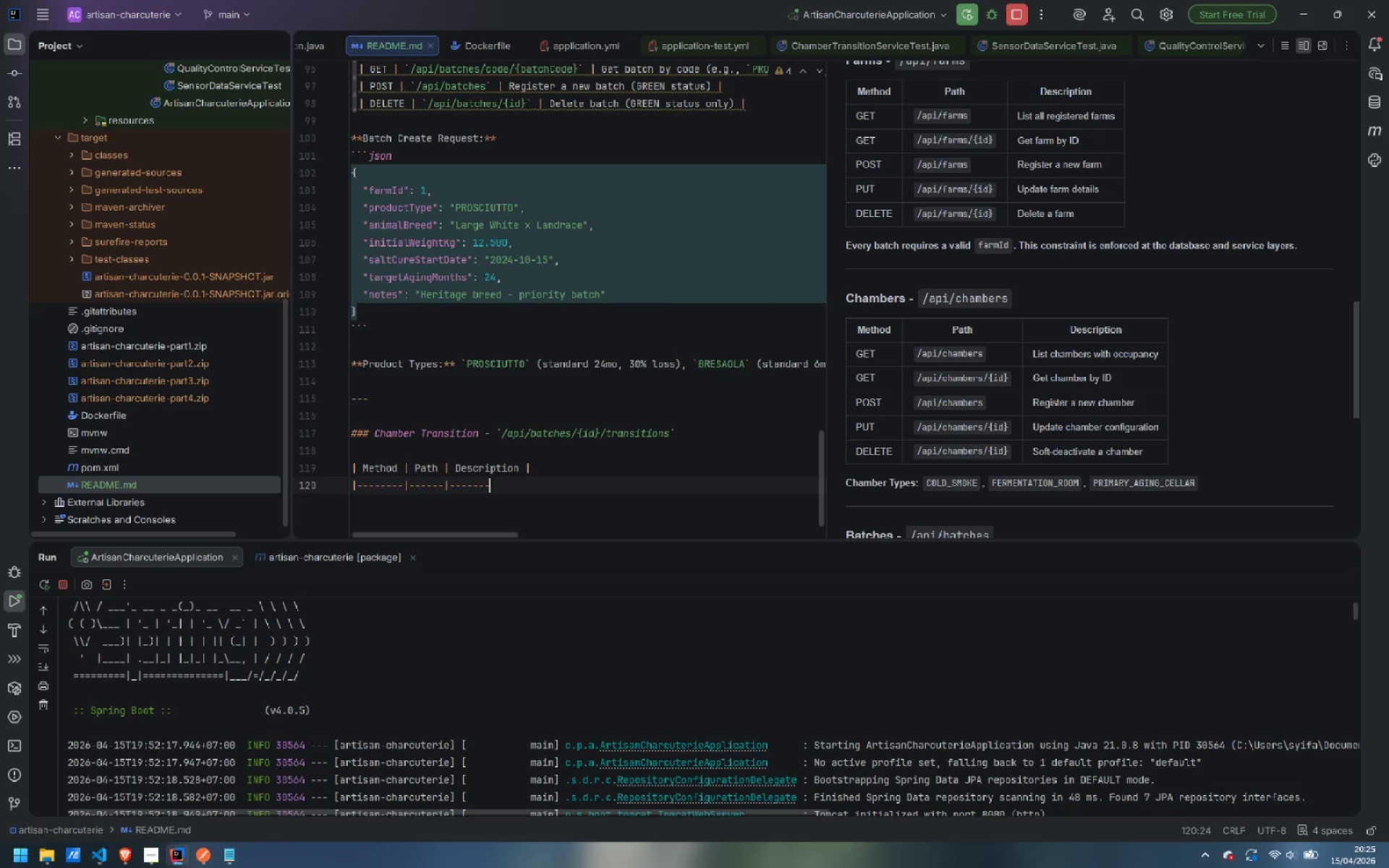 
key(Minus)
 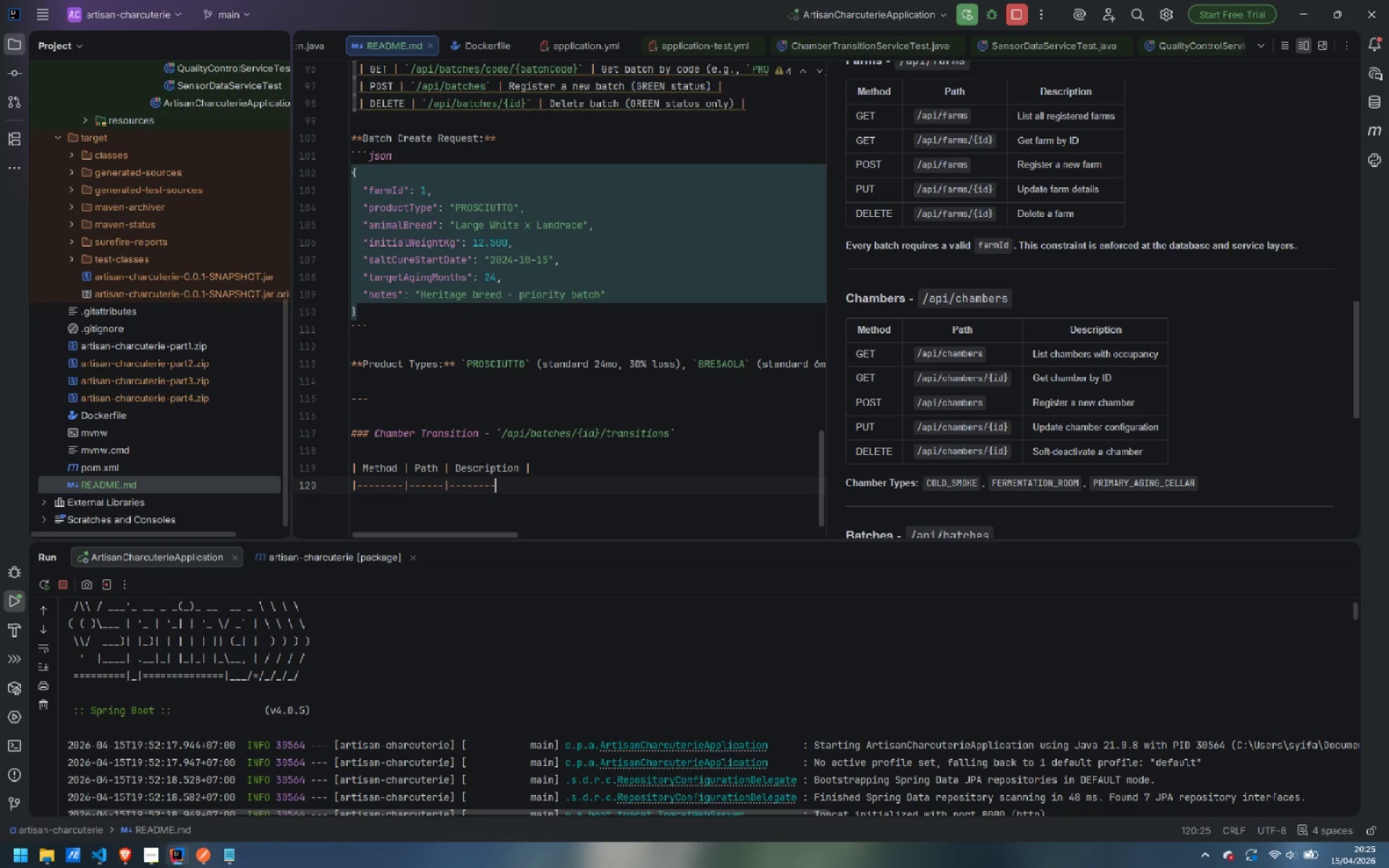 
key(Minus)
 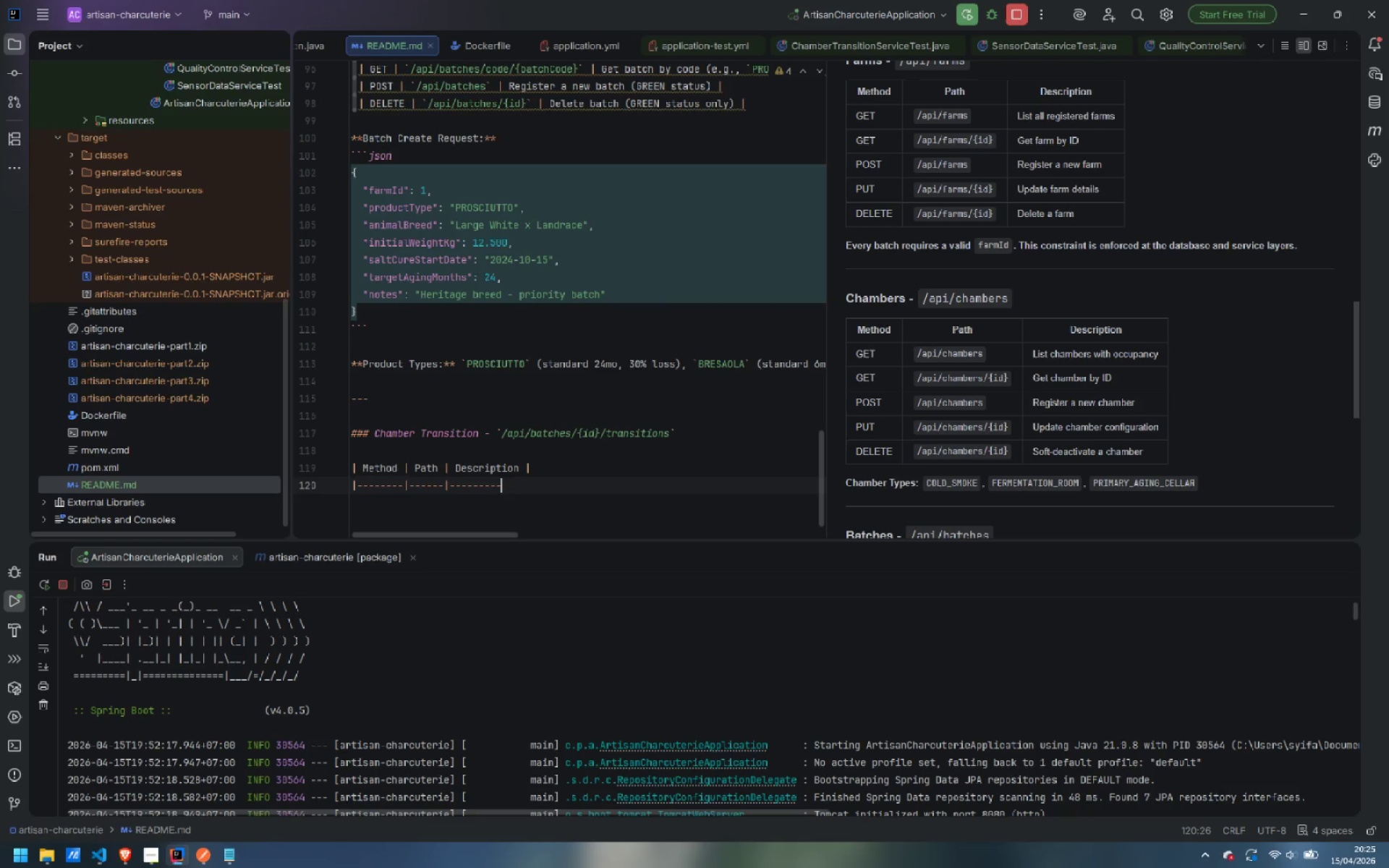 
key(Minus)
 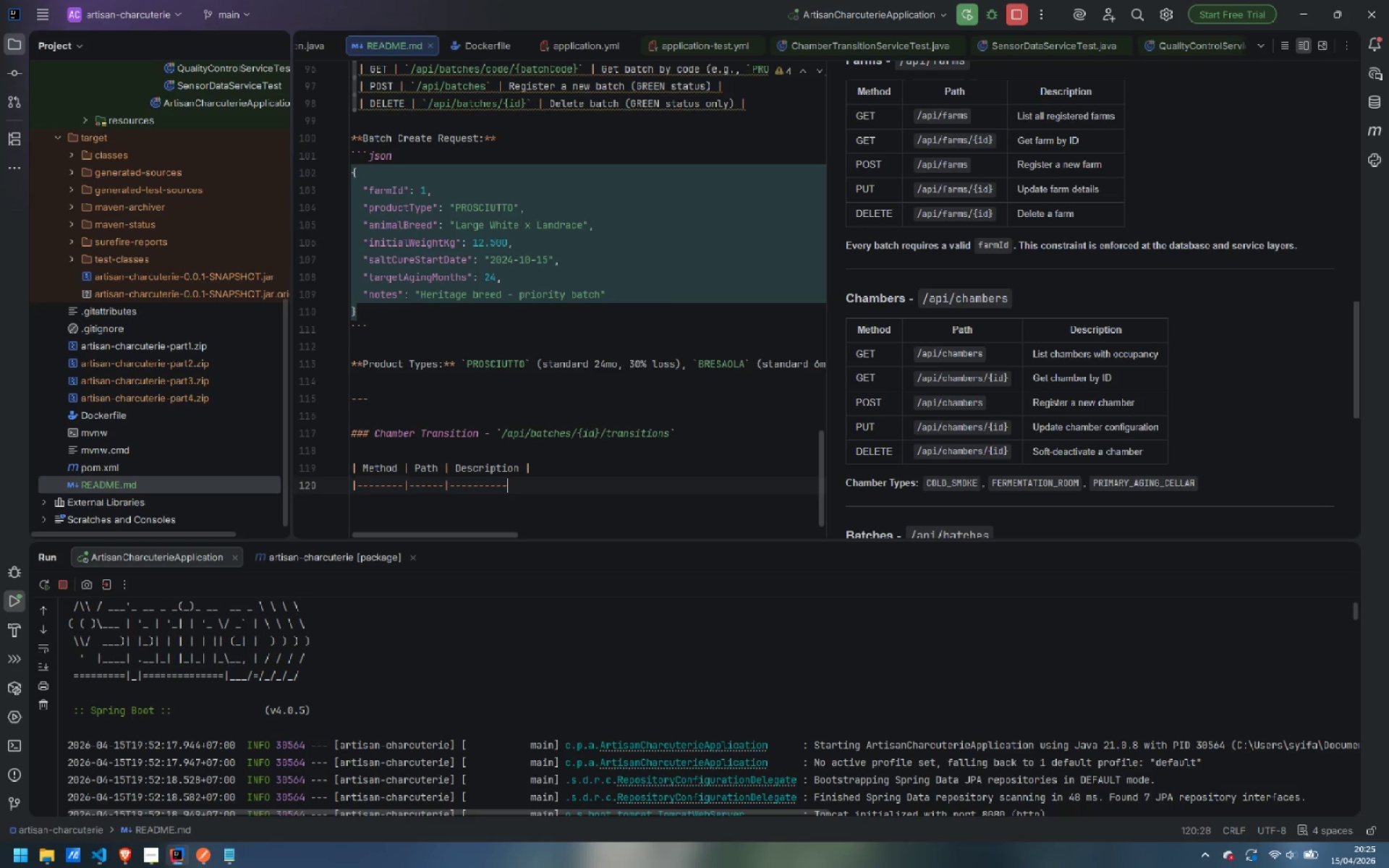 
key(Minus)
 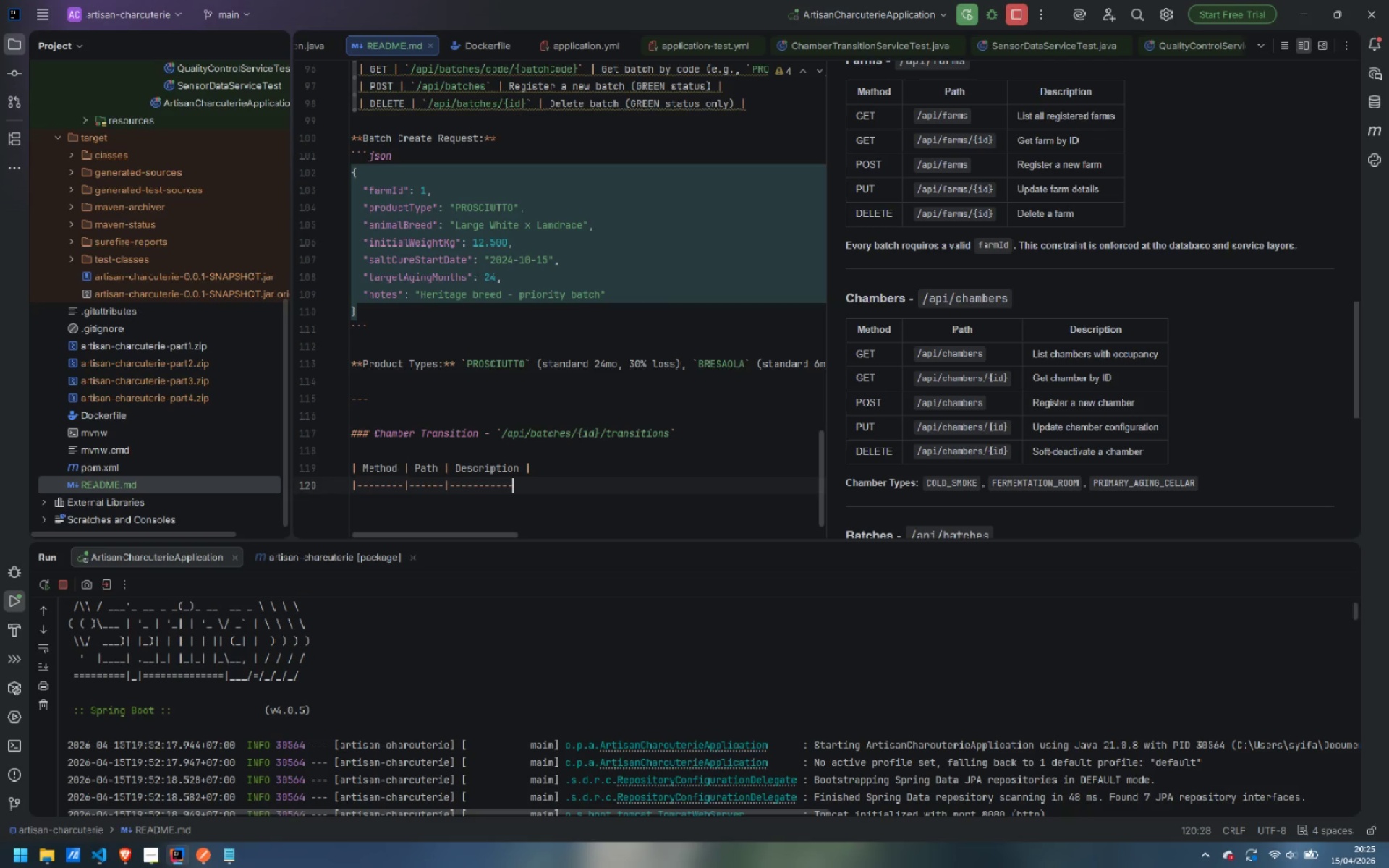 
key(Minus)
 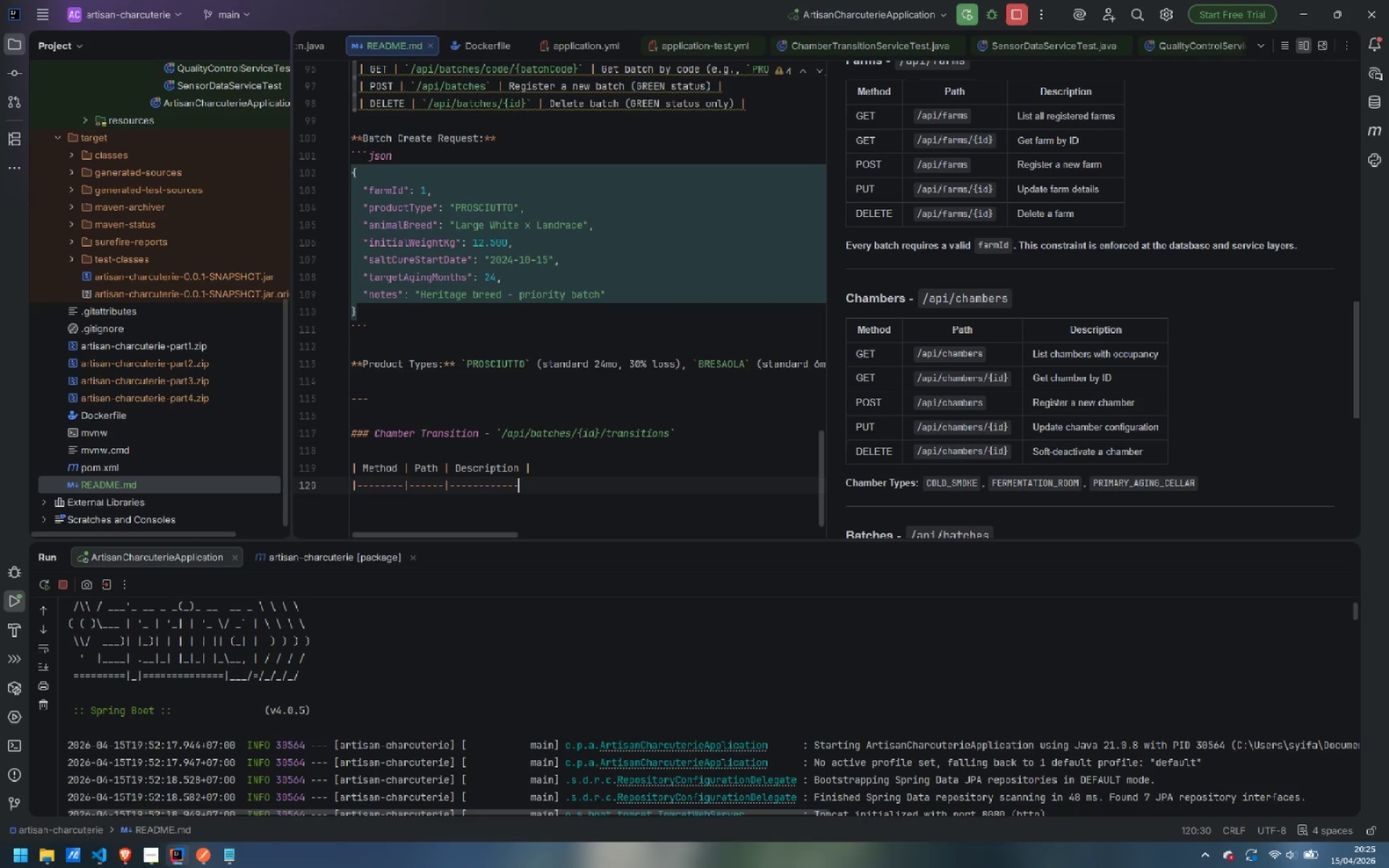 
key(Minus)
 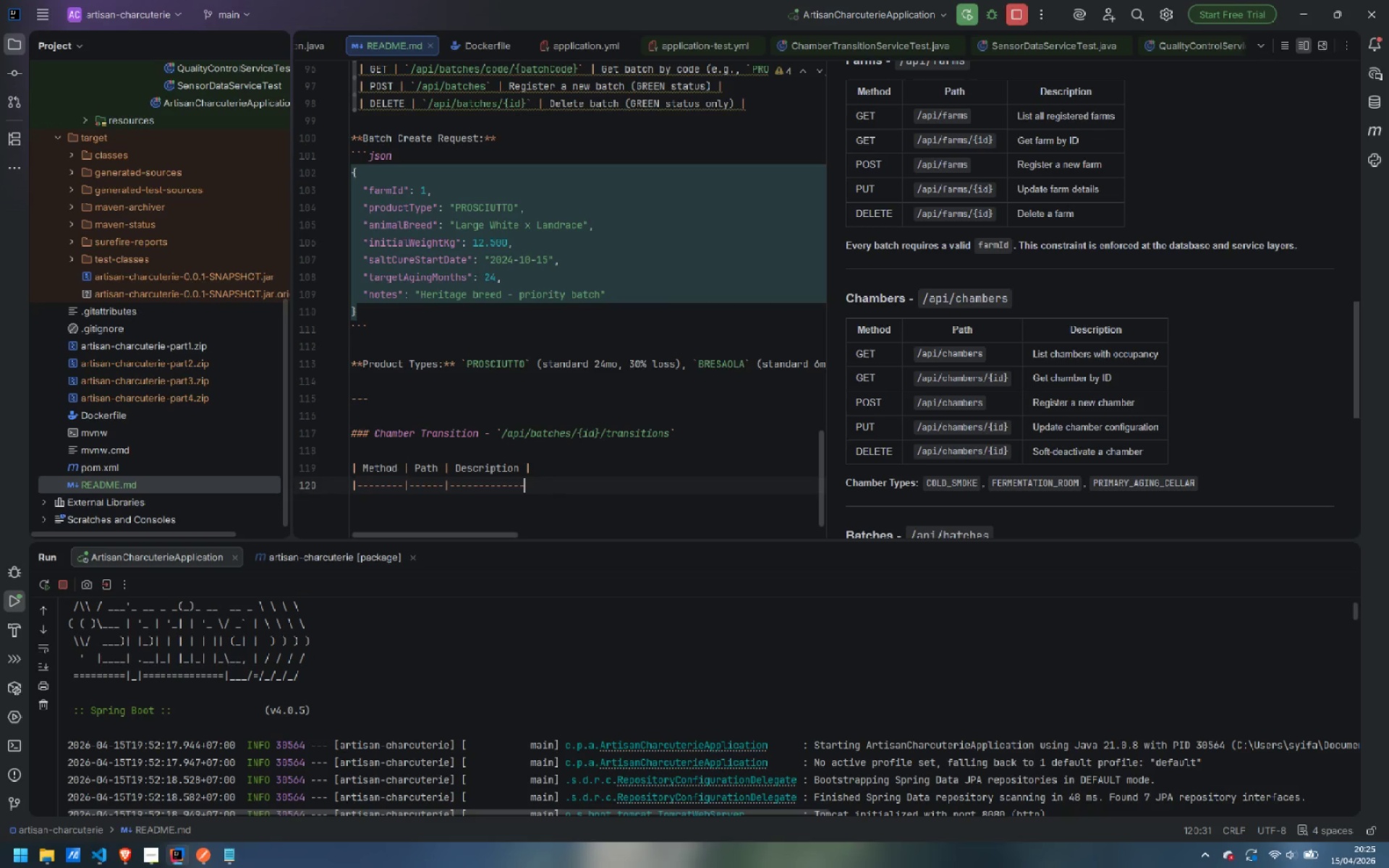 
key(Shift+ShiftLeft)
 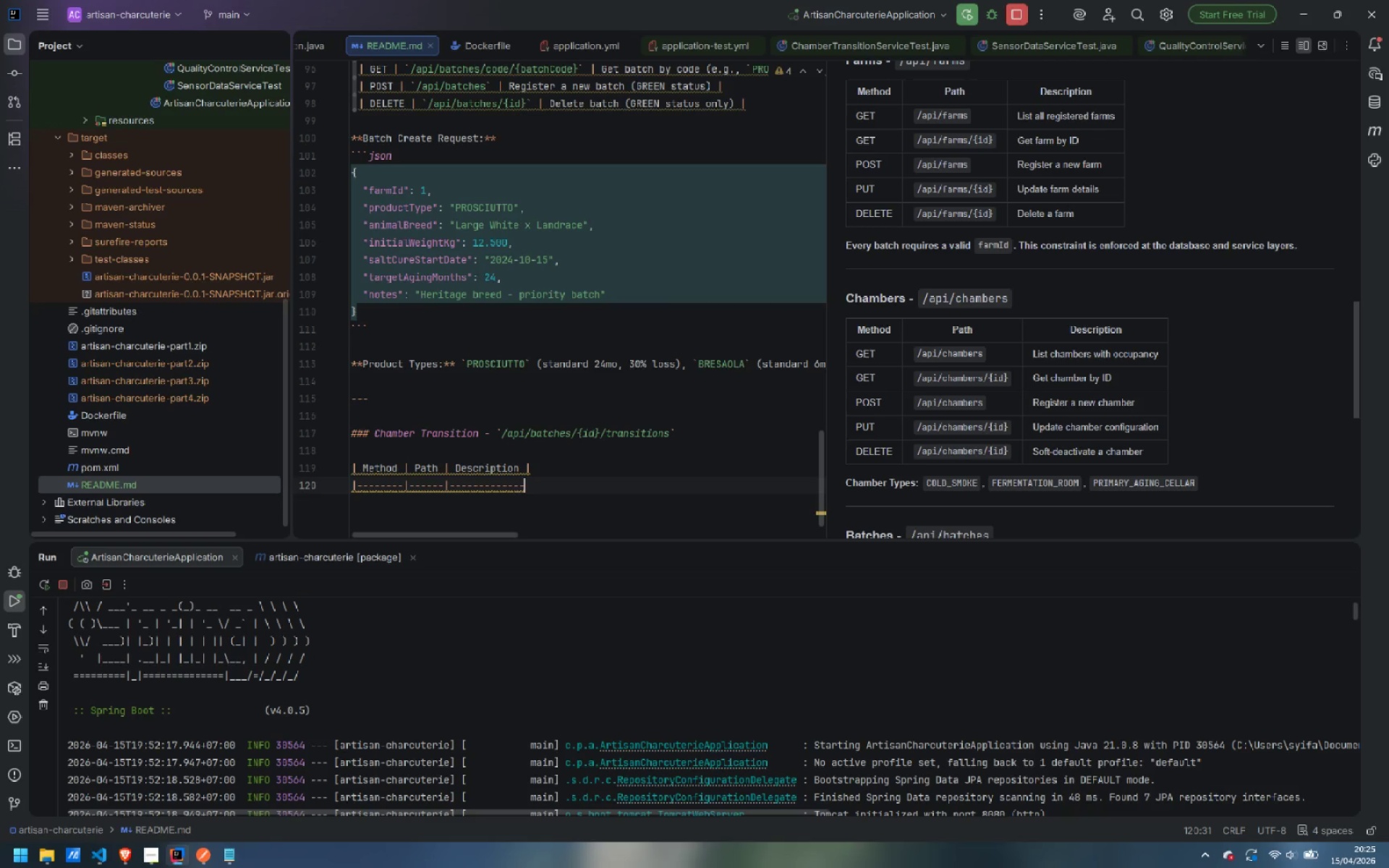 
key(Shift+Backslash)
 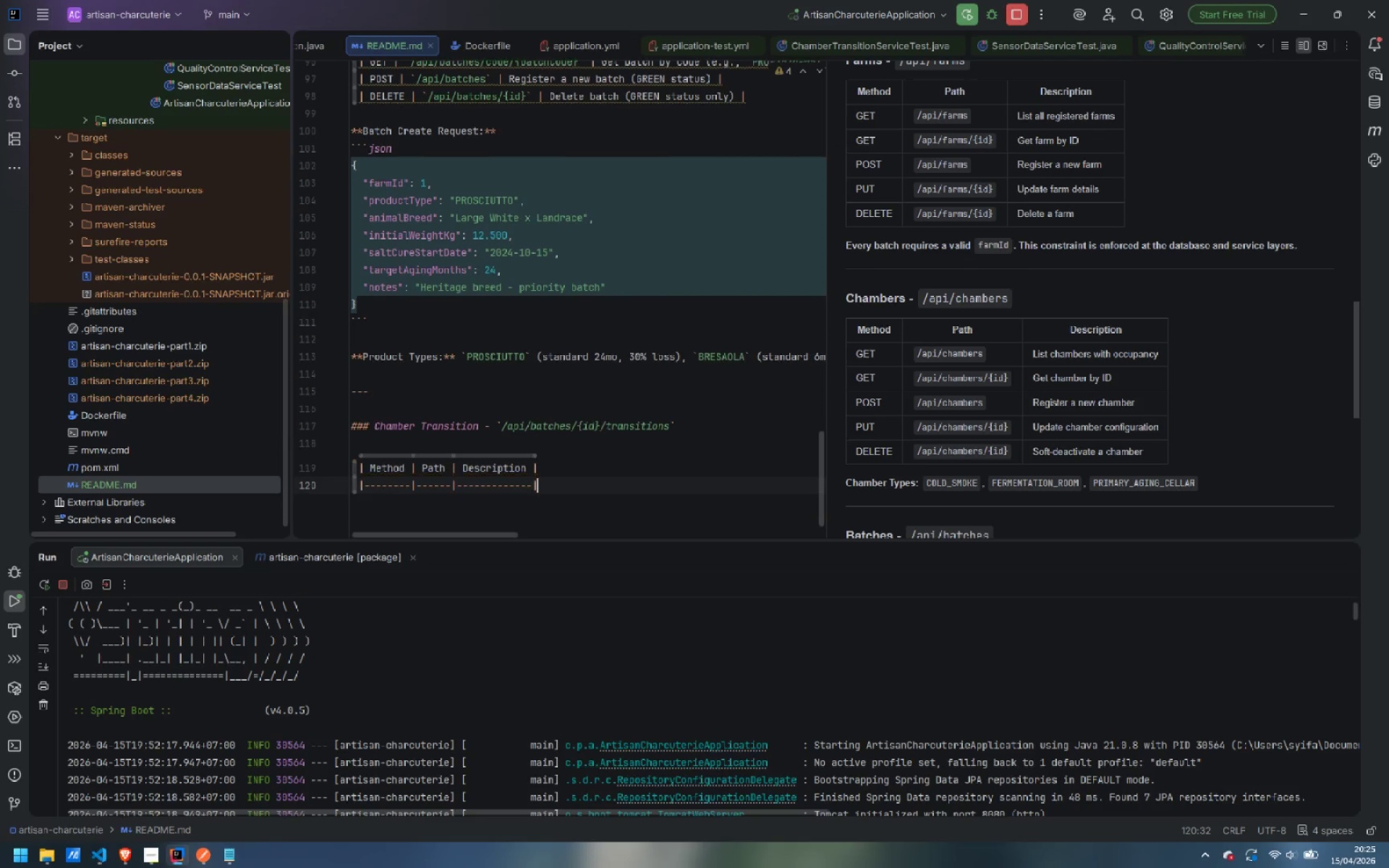 
key(Enter)
 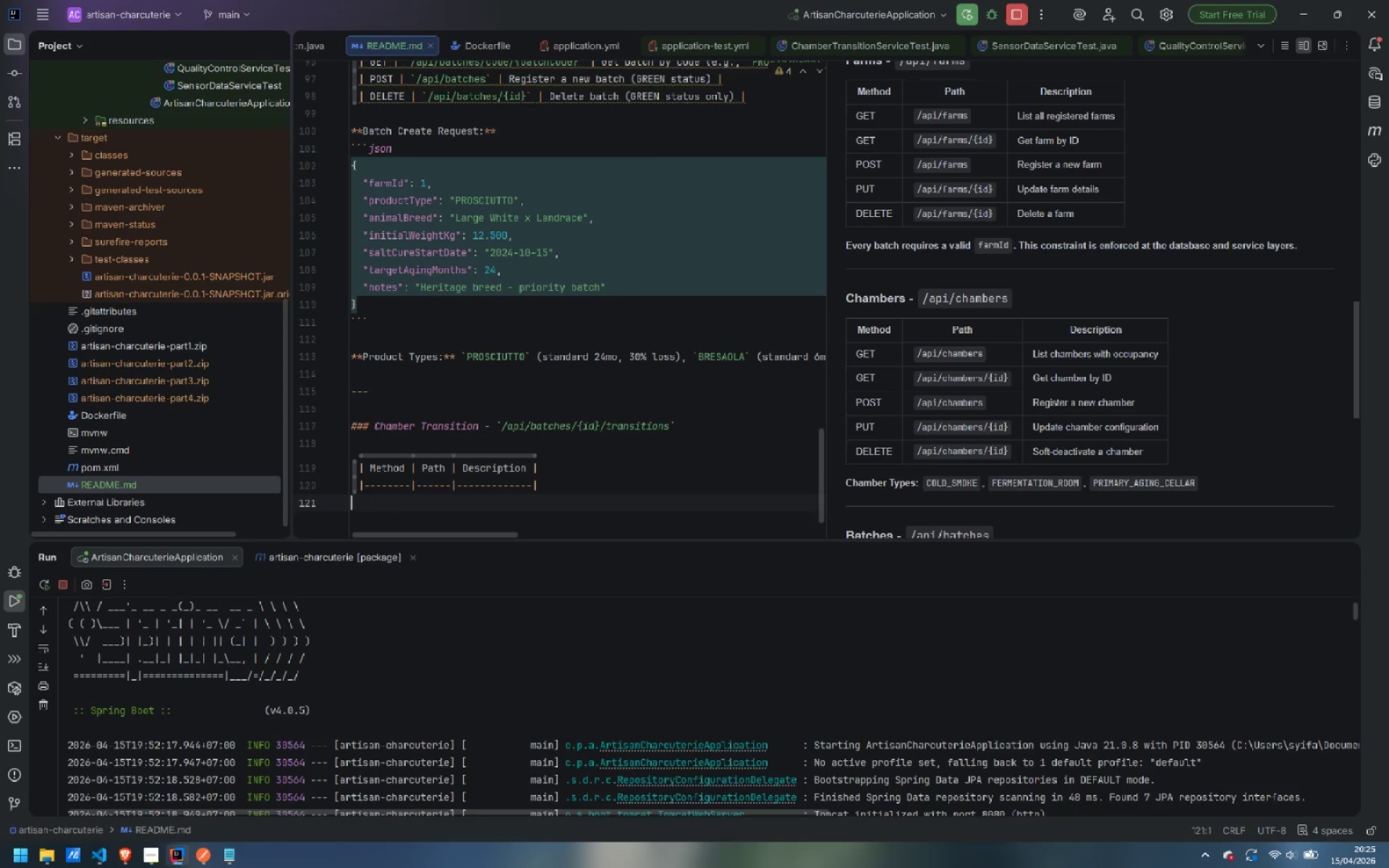 
type(| GET | `/api/batches/{})
 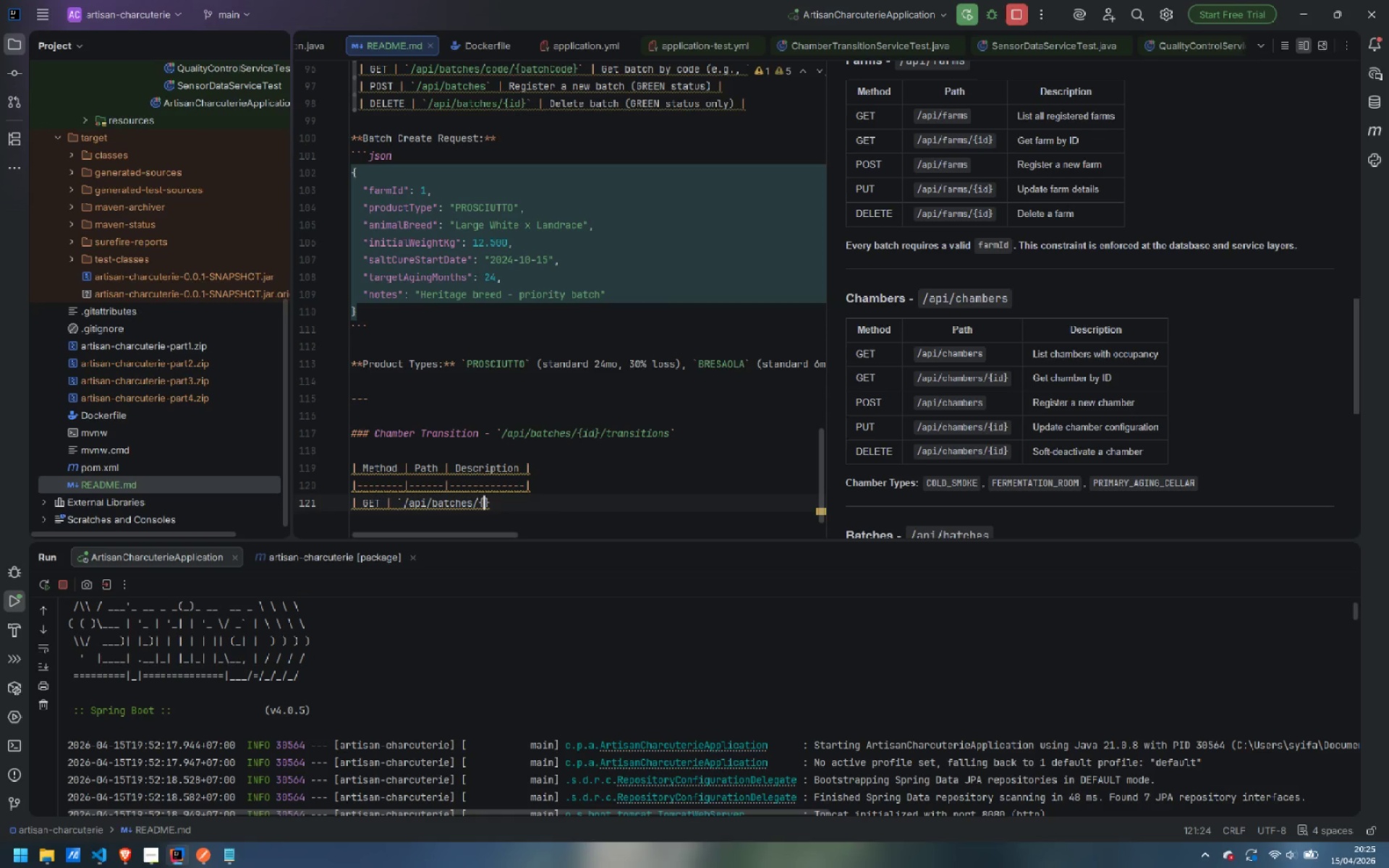 
 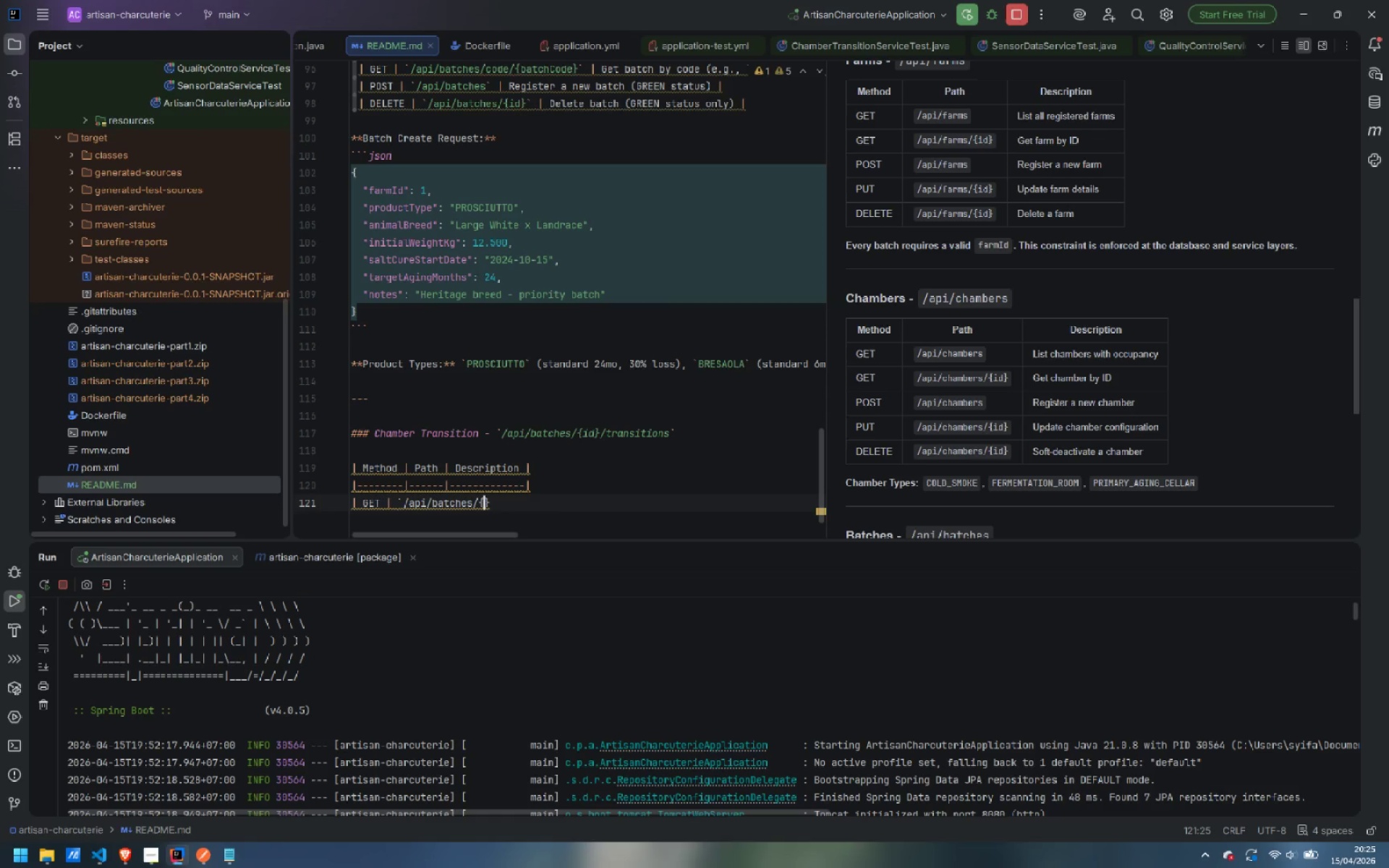 
key(ArrowLeft)
 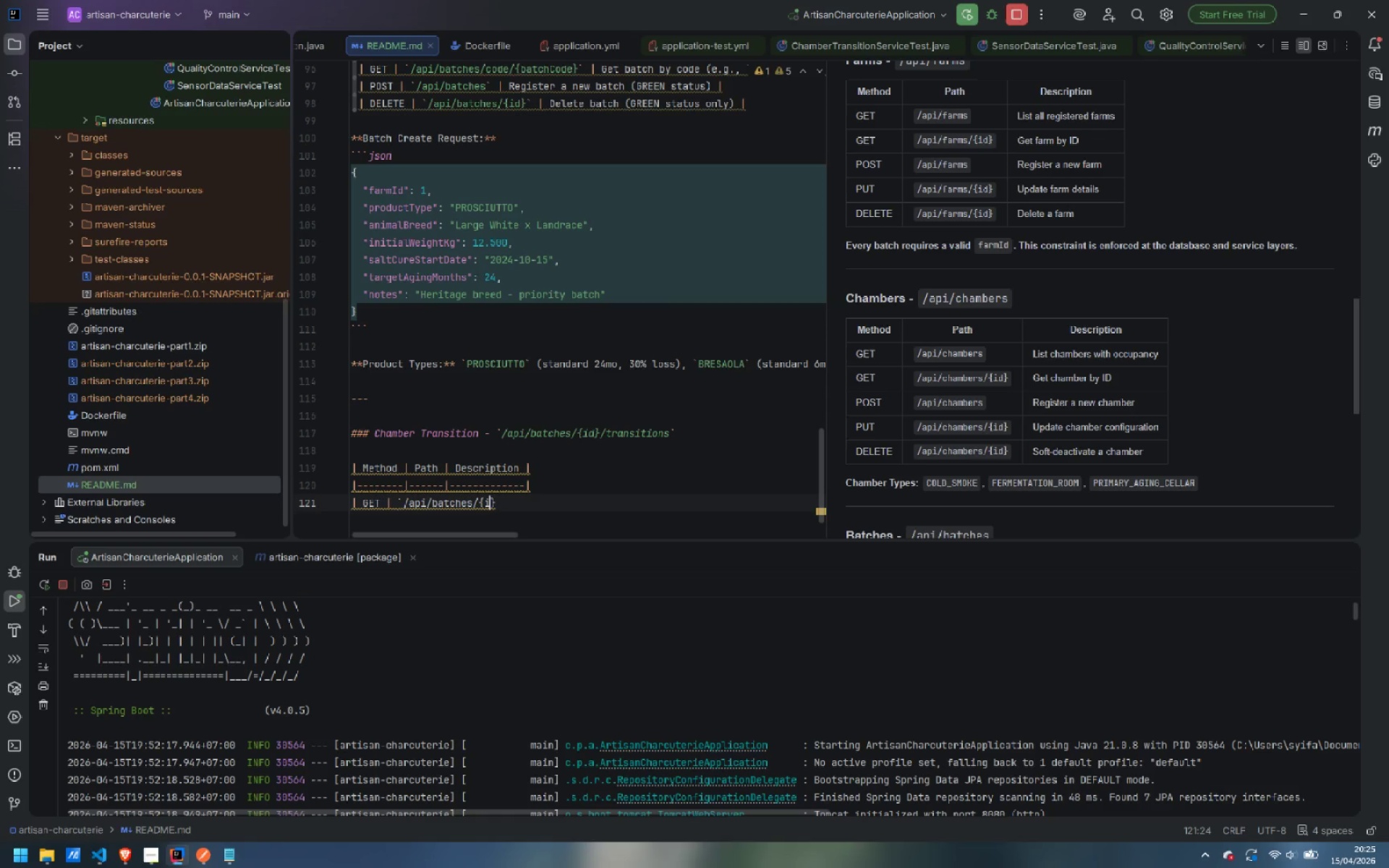 
type(id)
 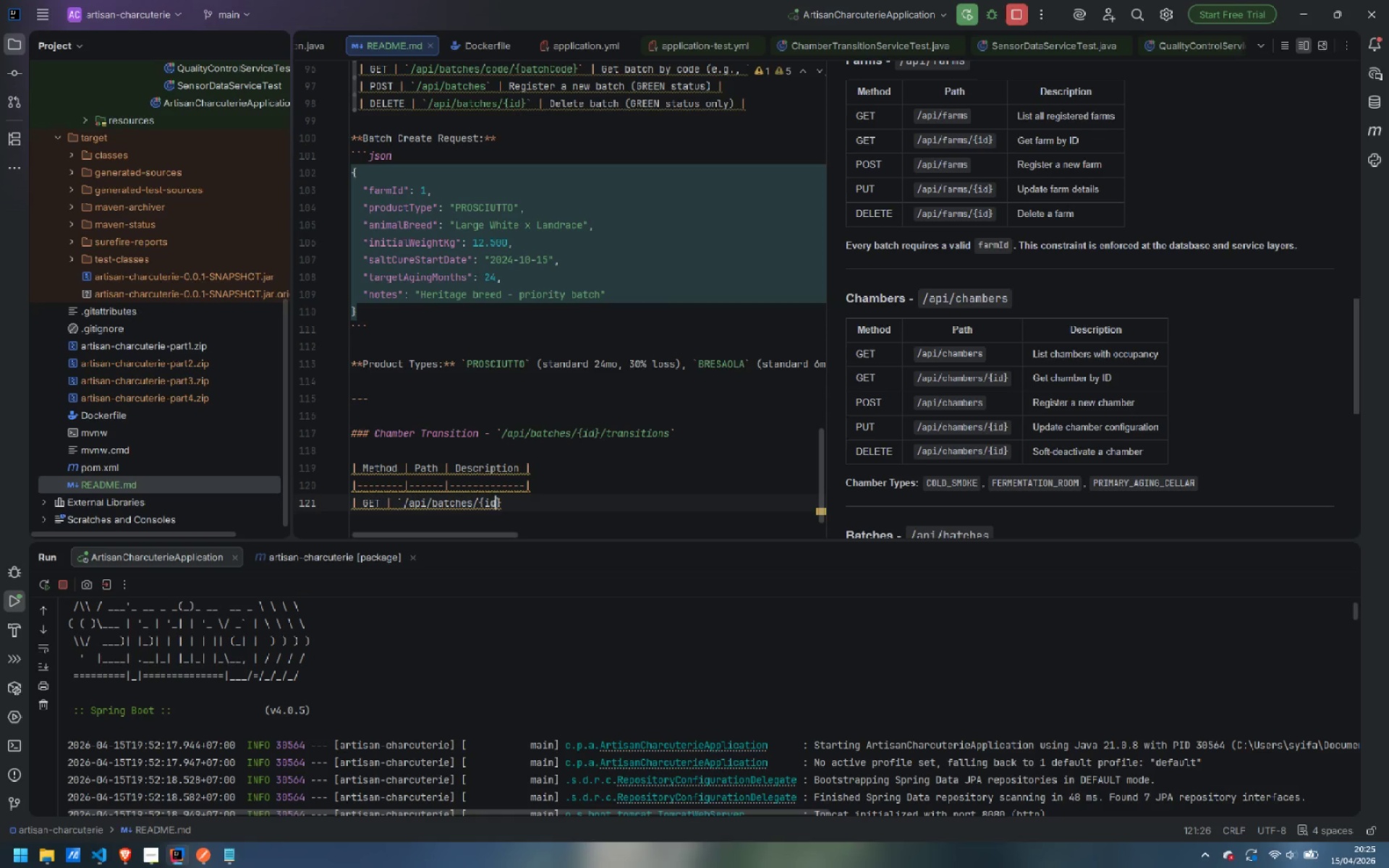 
key(ArrowRight)
 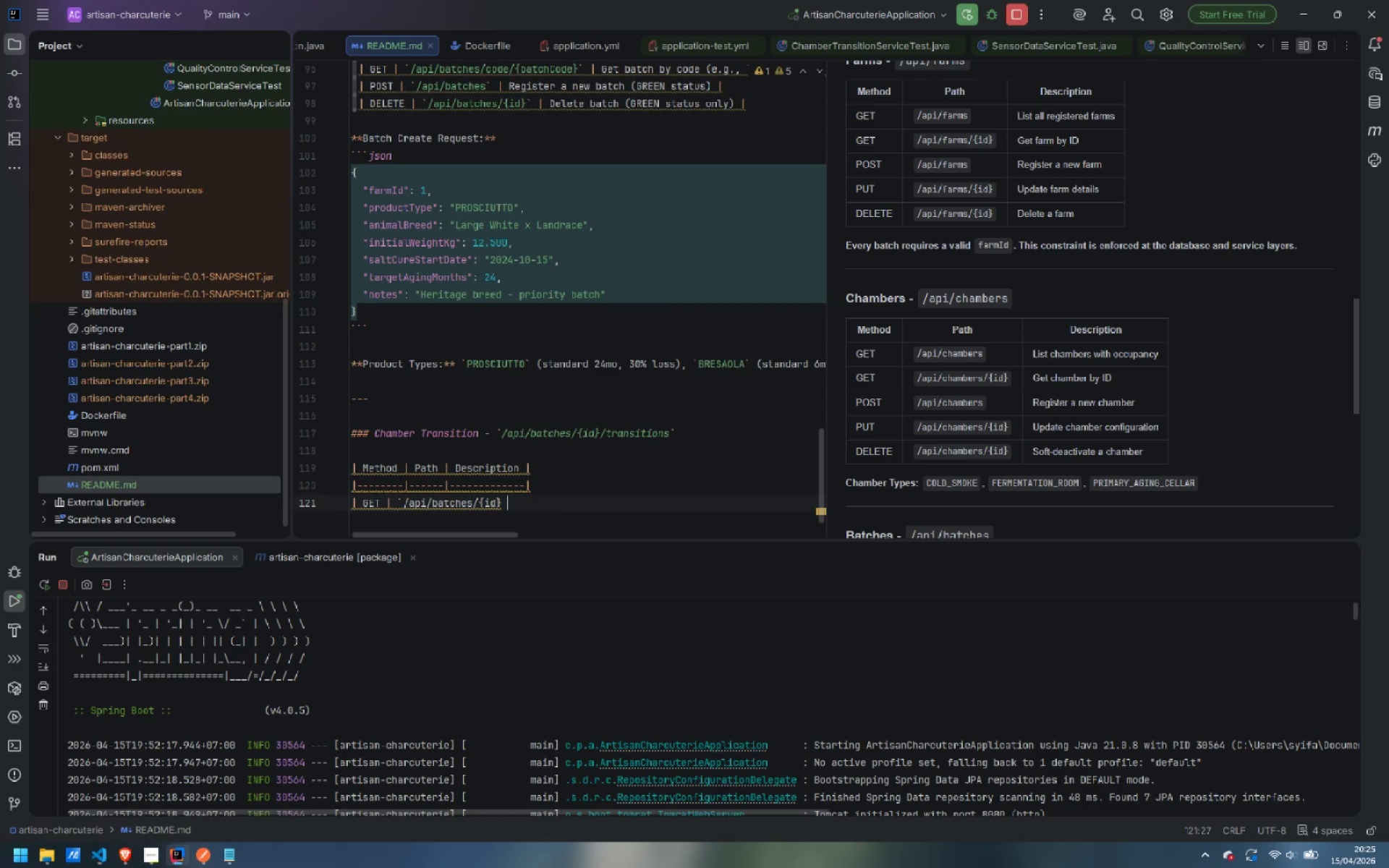 
type( )
key(Backspace)
type(\)
key(Backspace)
type(/ )
key(Backspace)
type(transitions | Fill )
 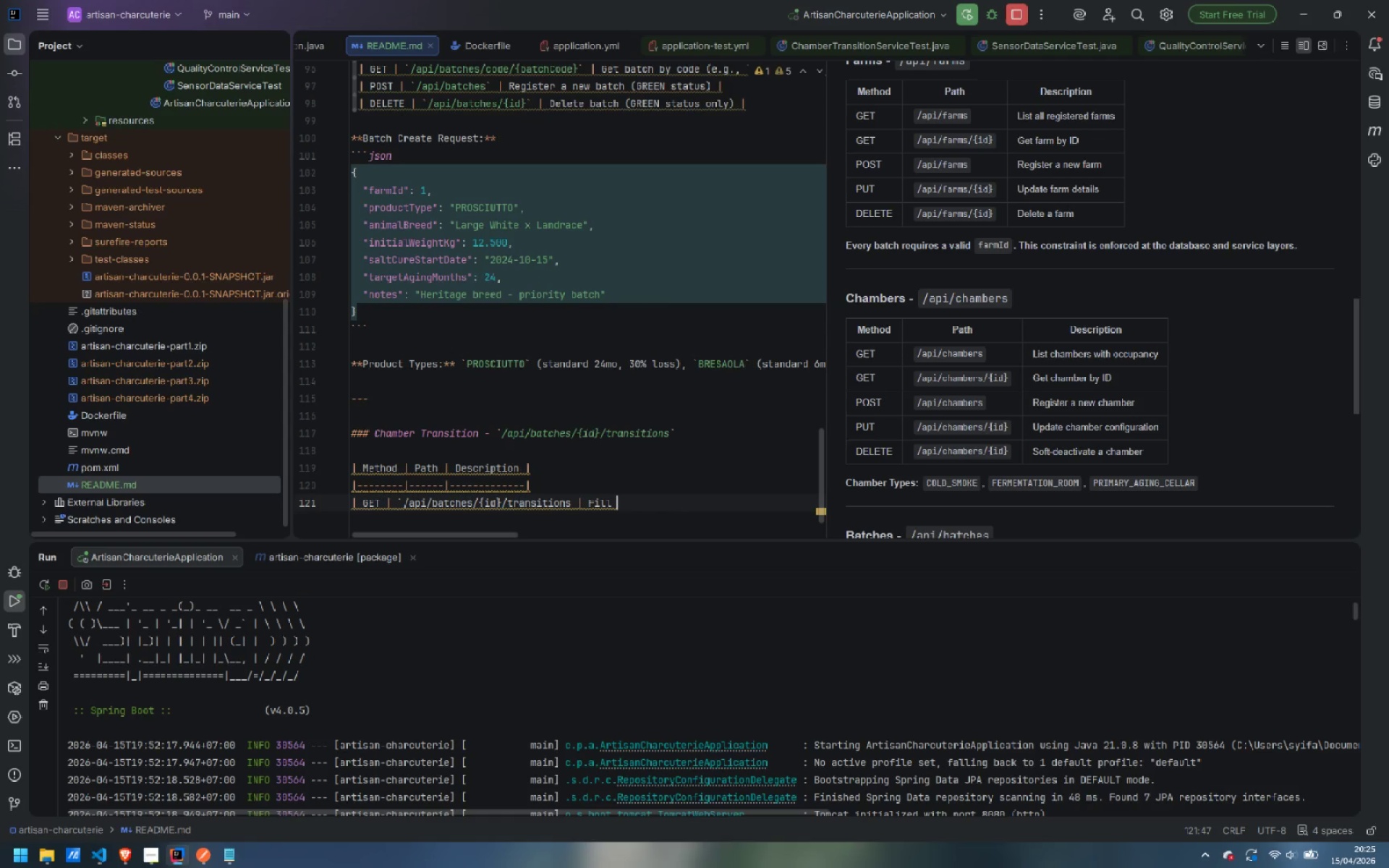 
key(Control+ControlLeft)
 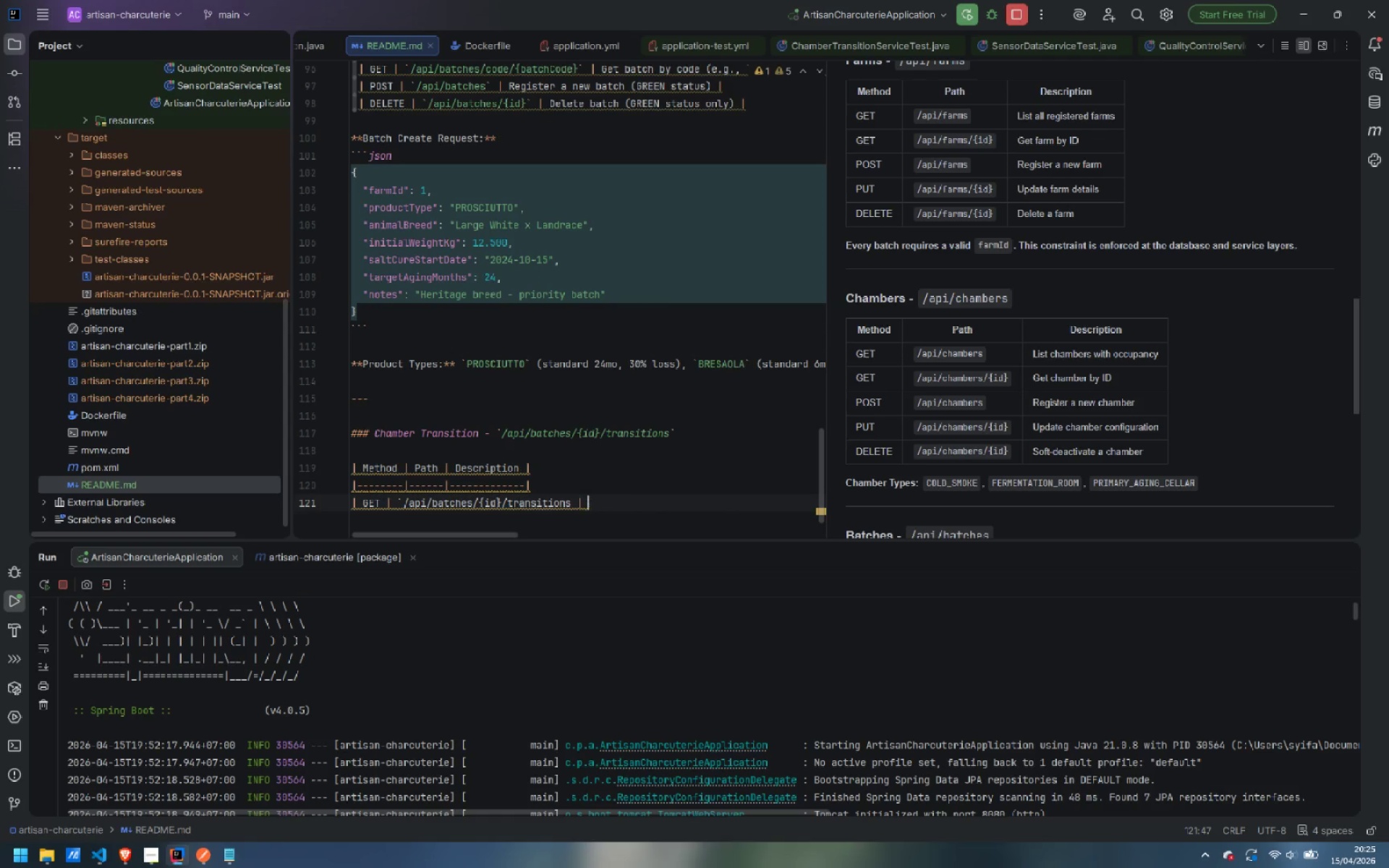 
key(Control+Backspace)
 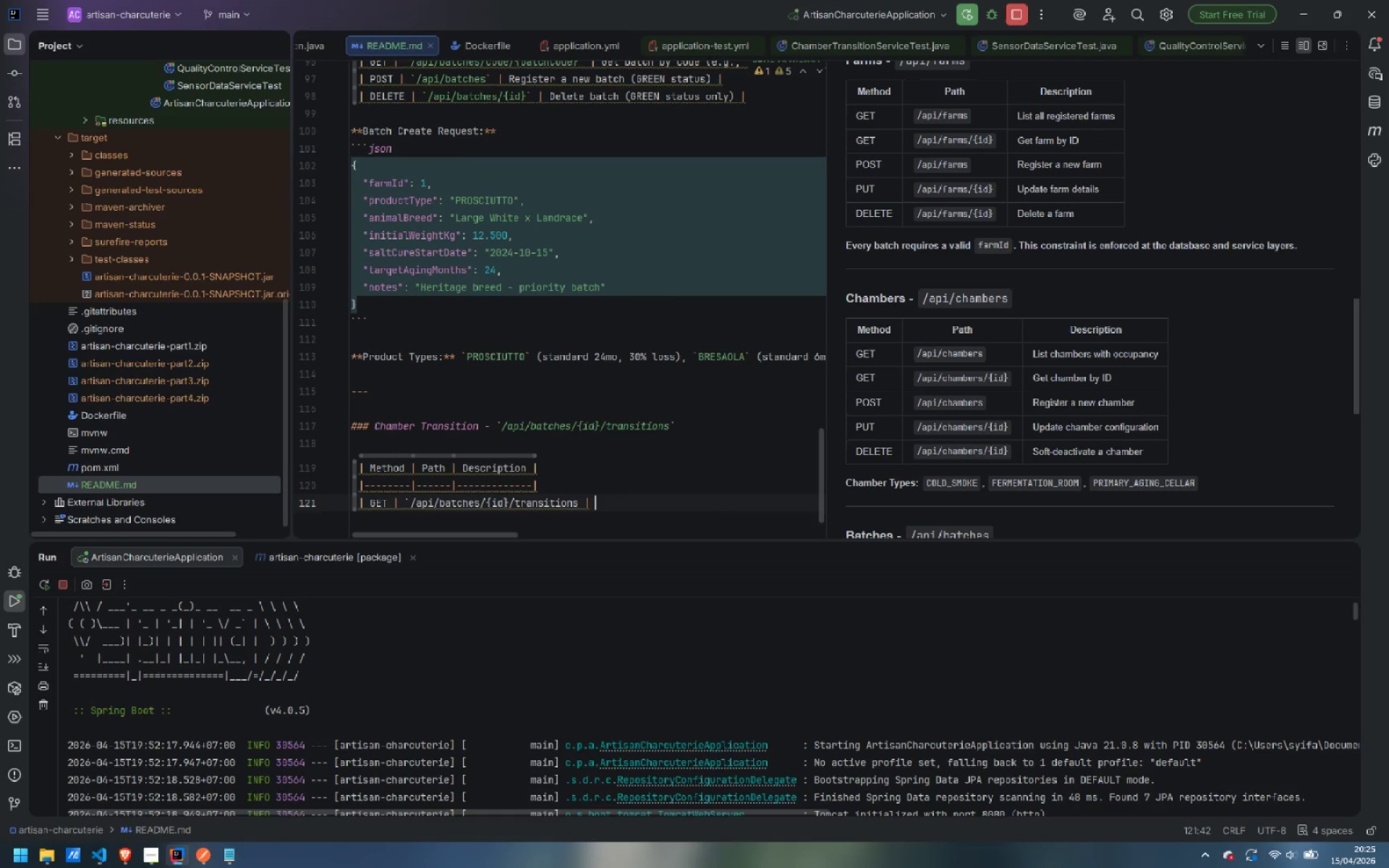 
type(Full chain-of-custody history |)
 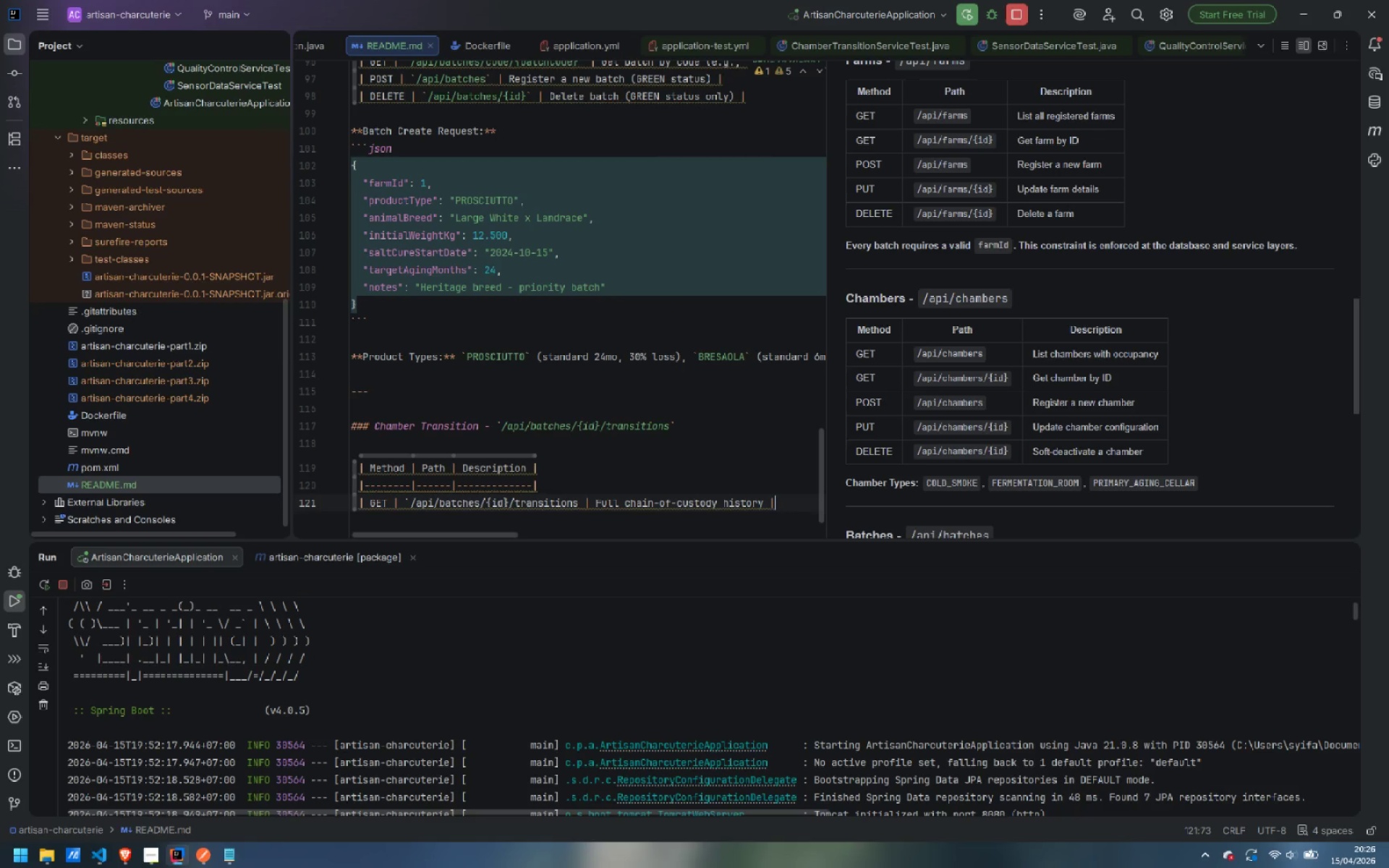 
key(Enter)
 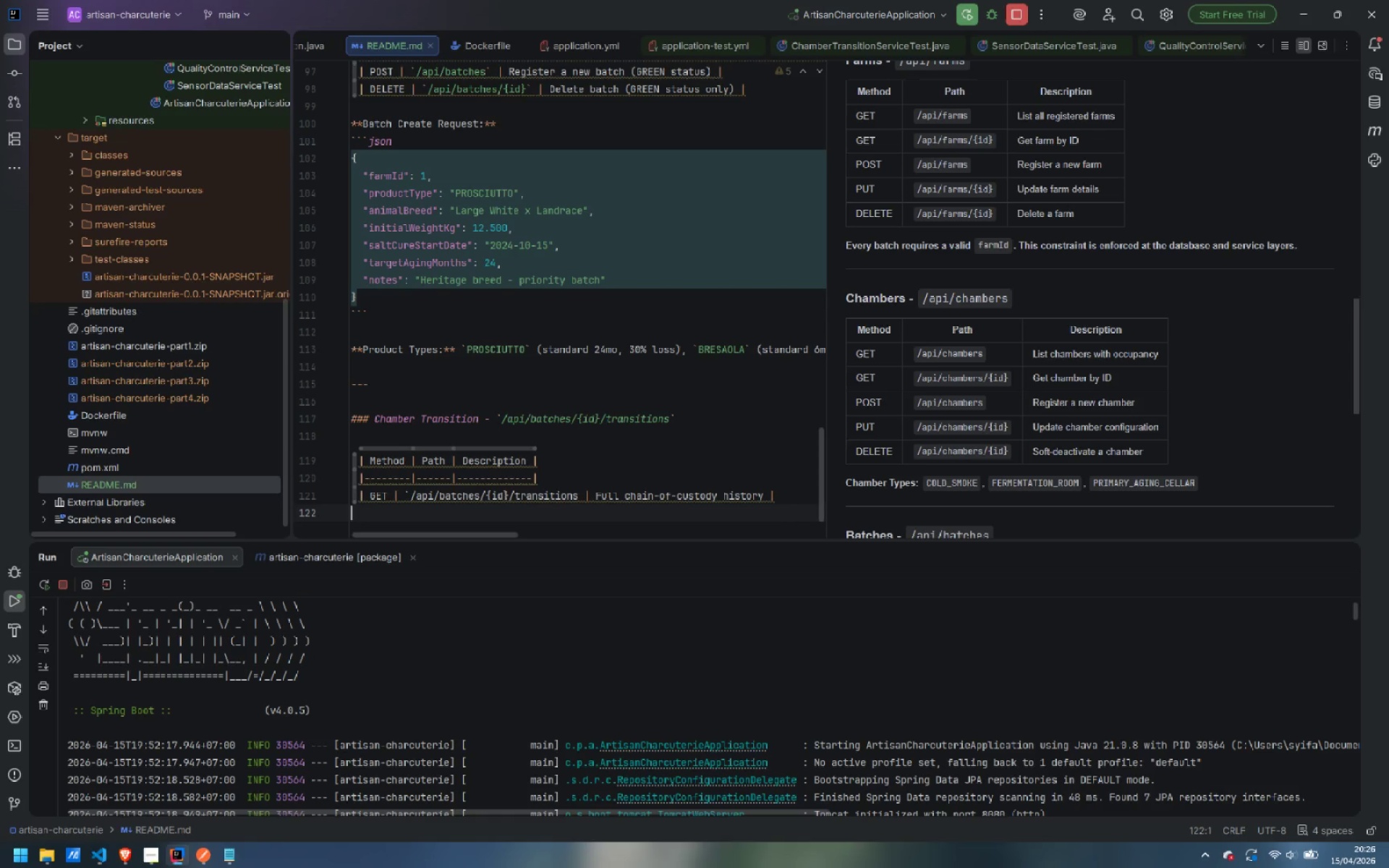 
type(| POST | `)
 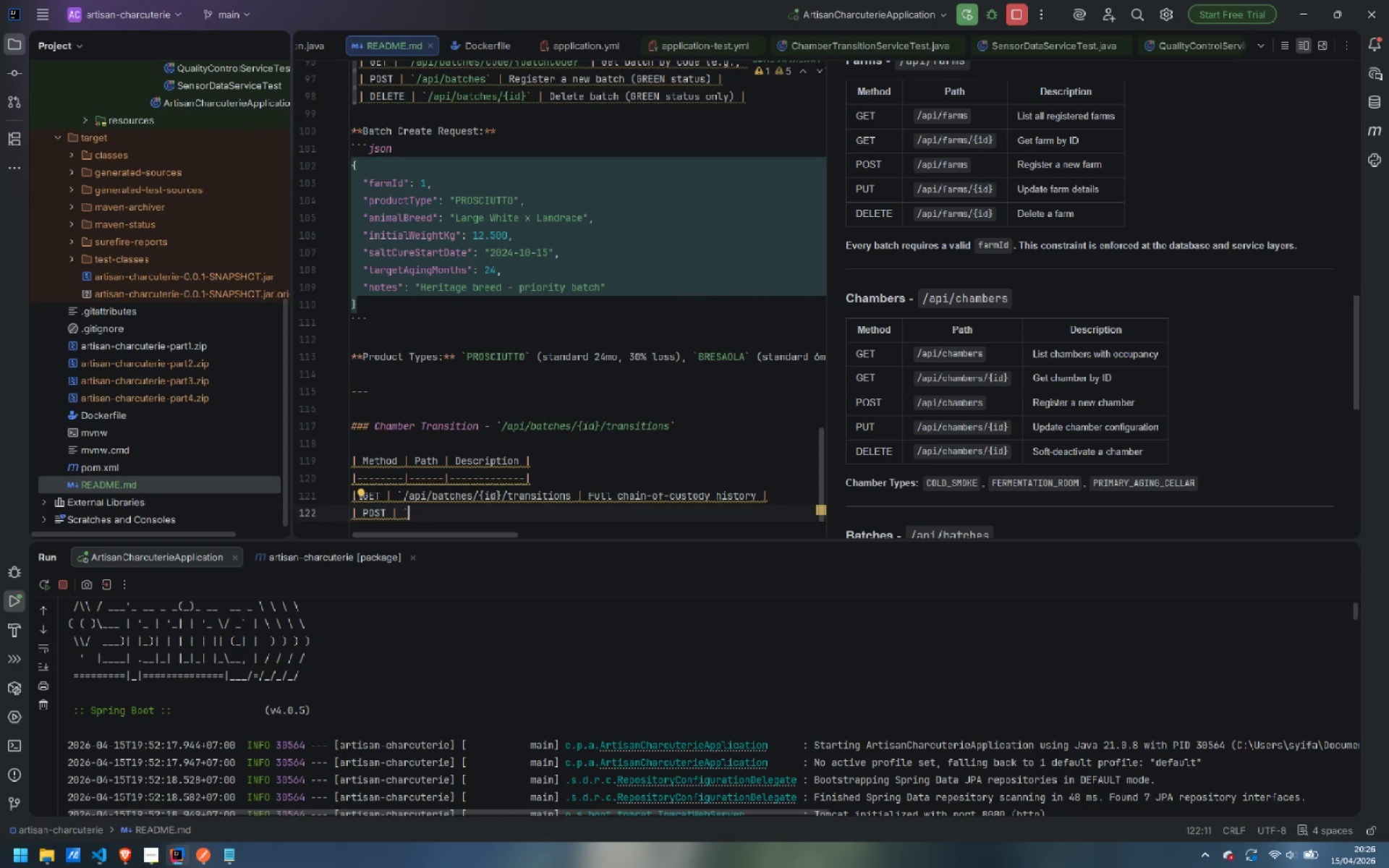 
type(/api/batches/{})
 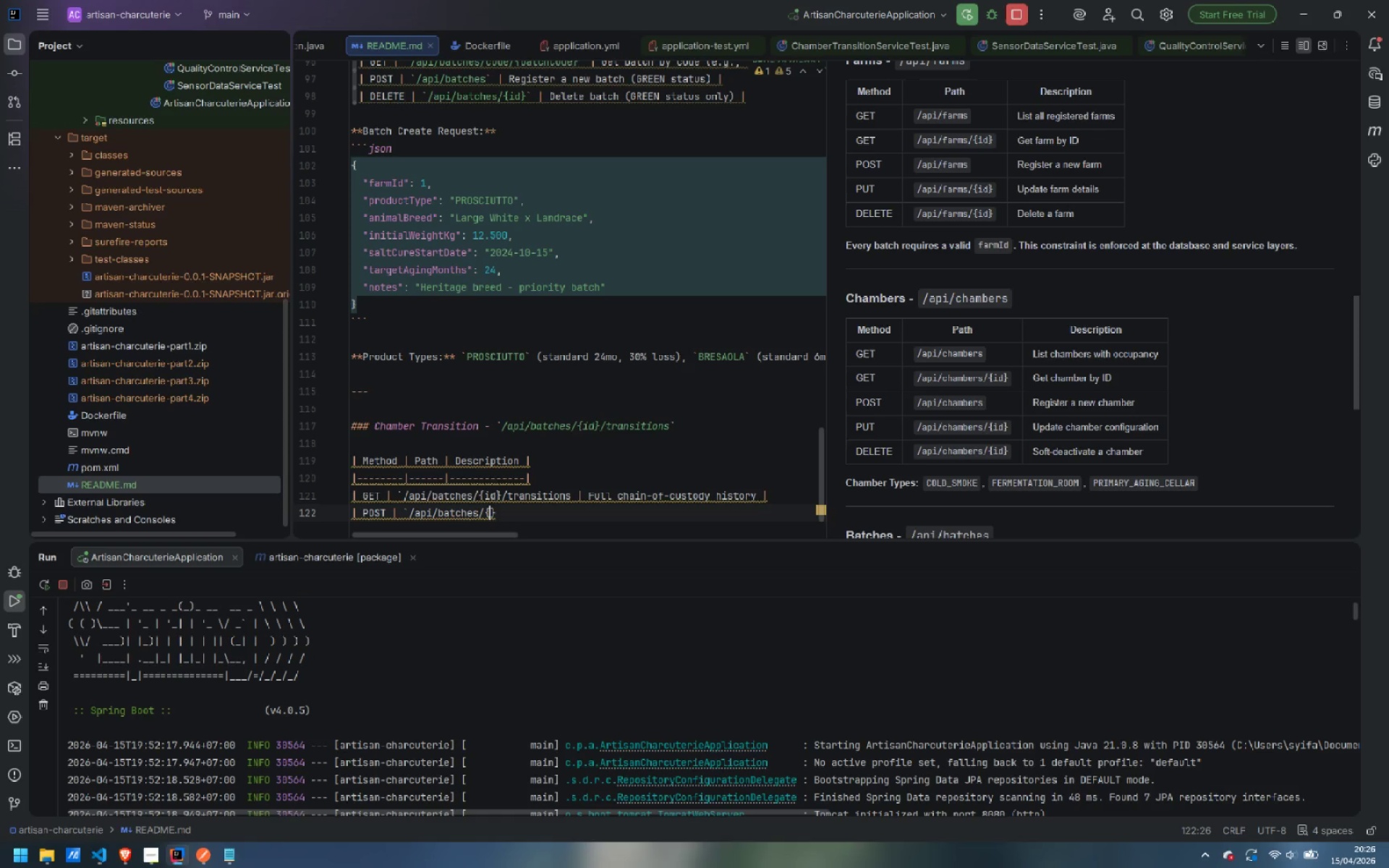 
 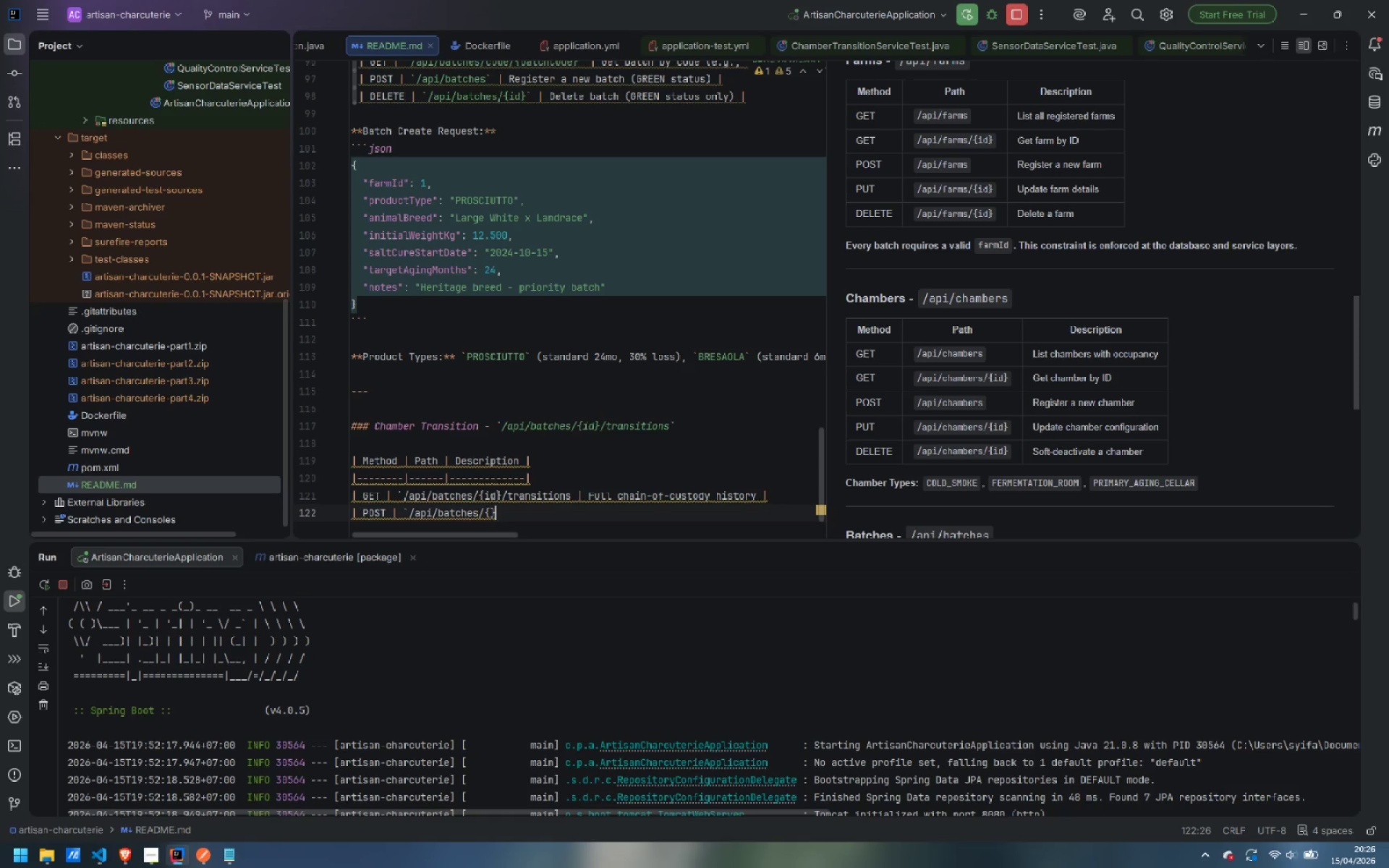 
key(ArrowLeft)
 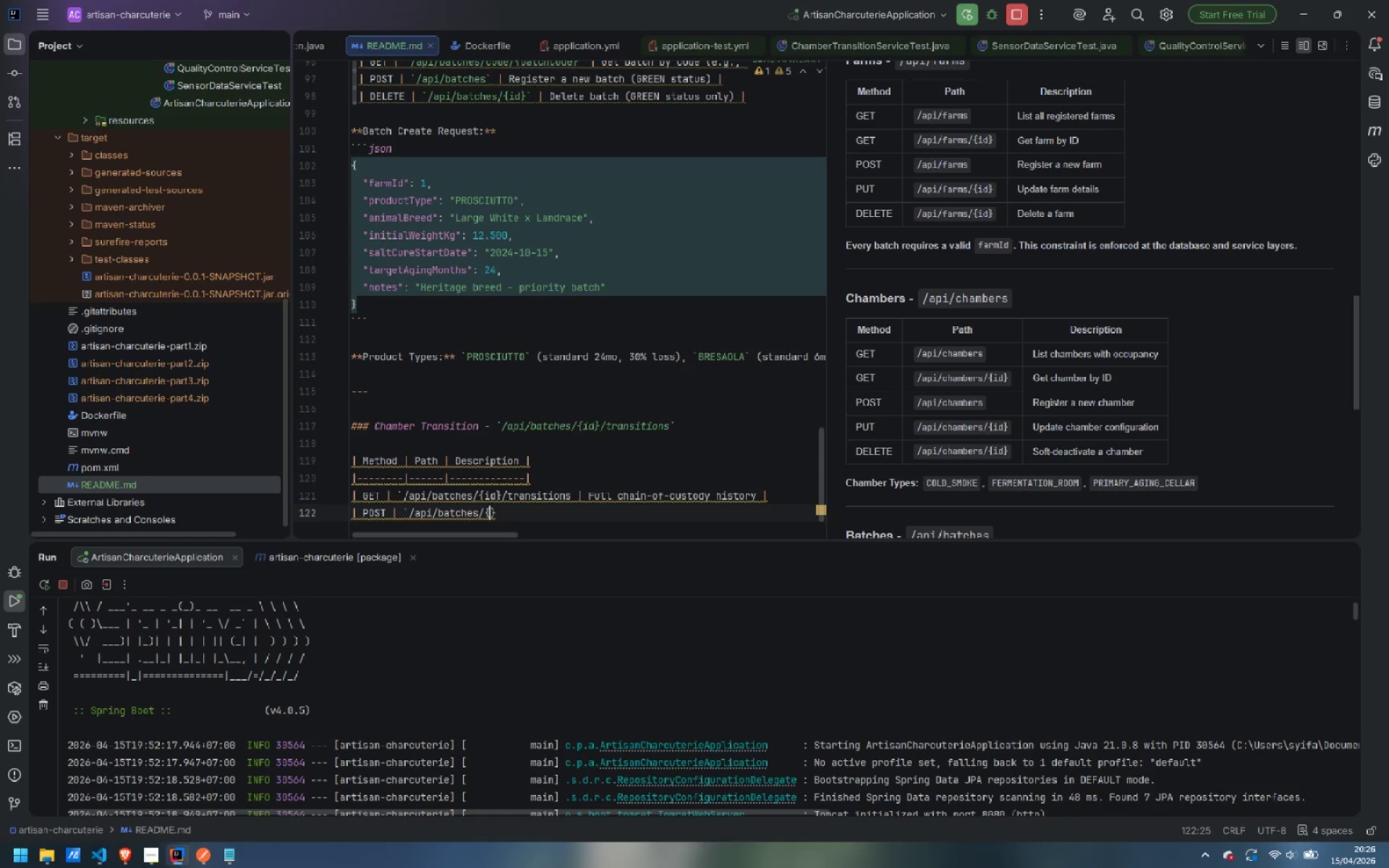 
type(id)
 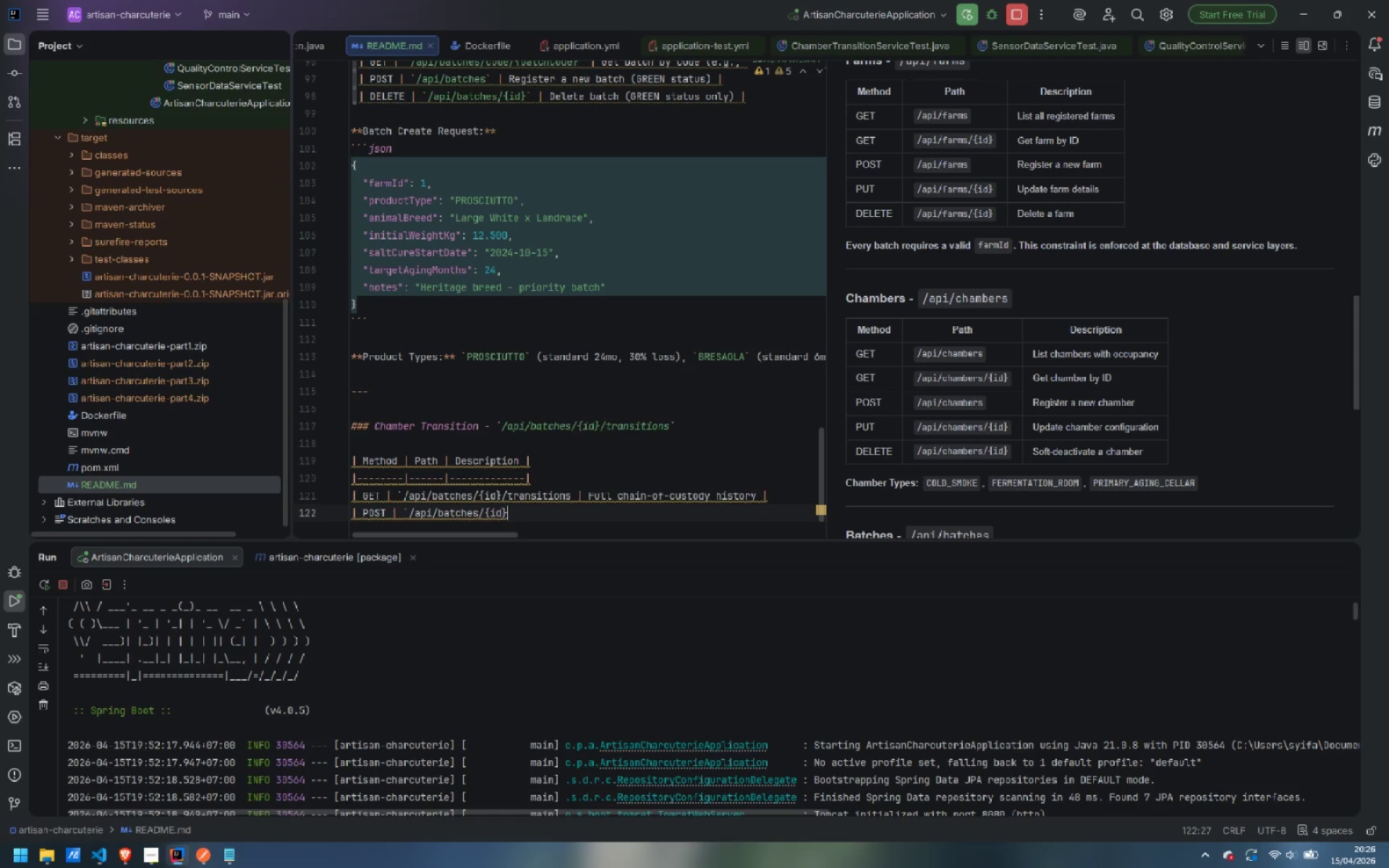 
key(ArrowRight)
 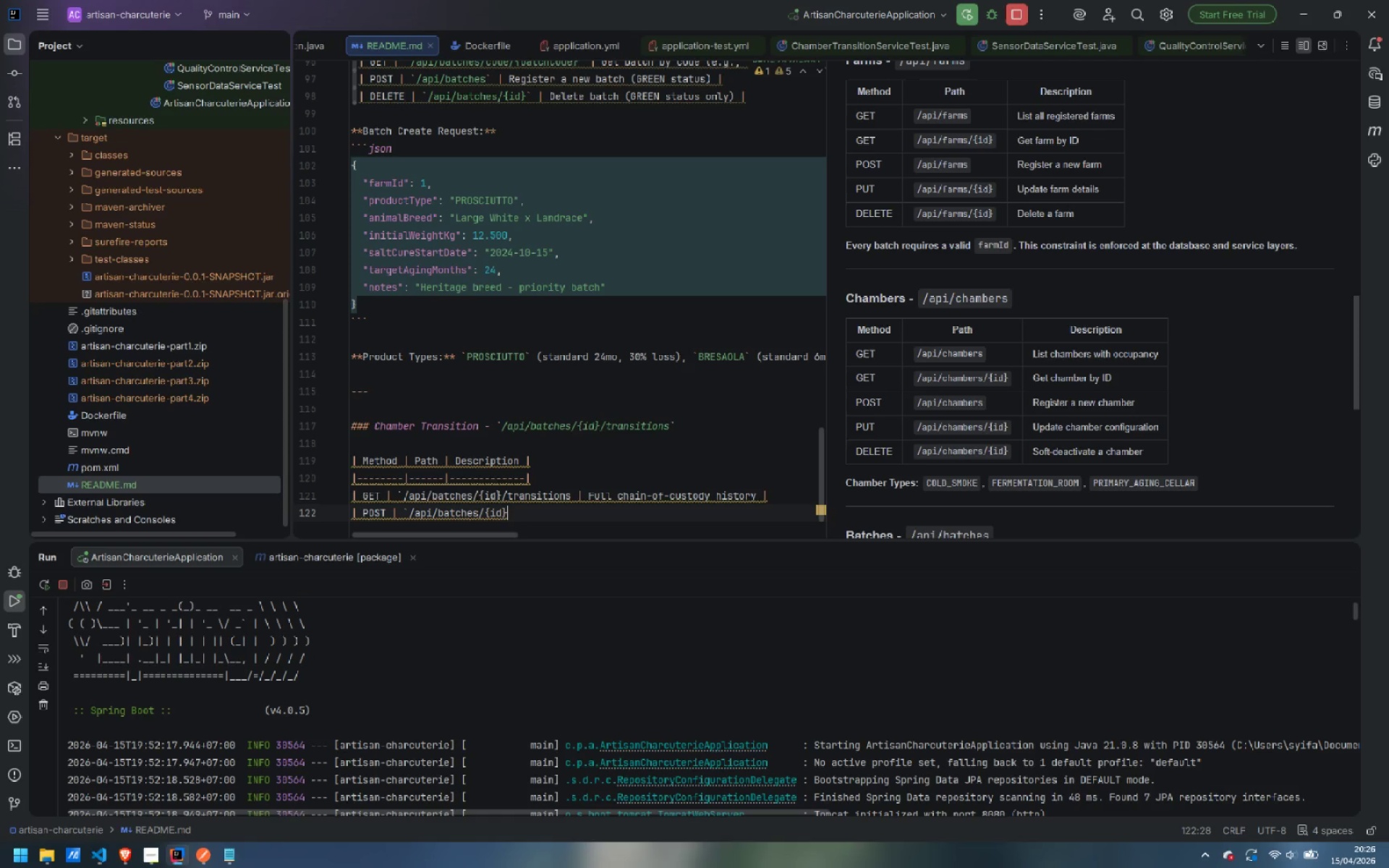 
key(Slash)
 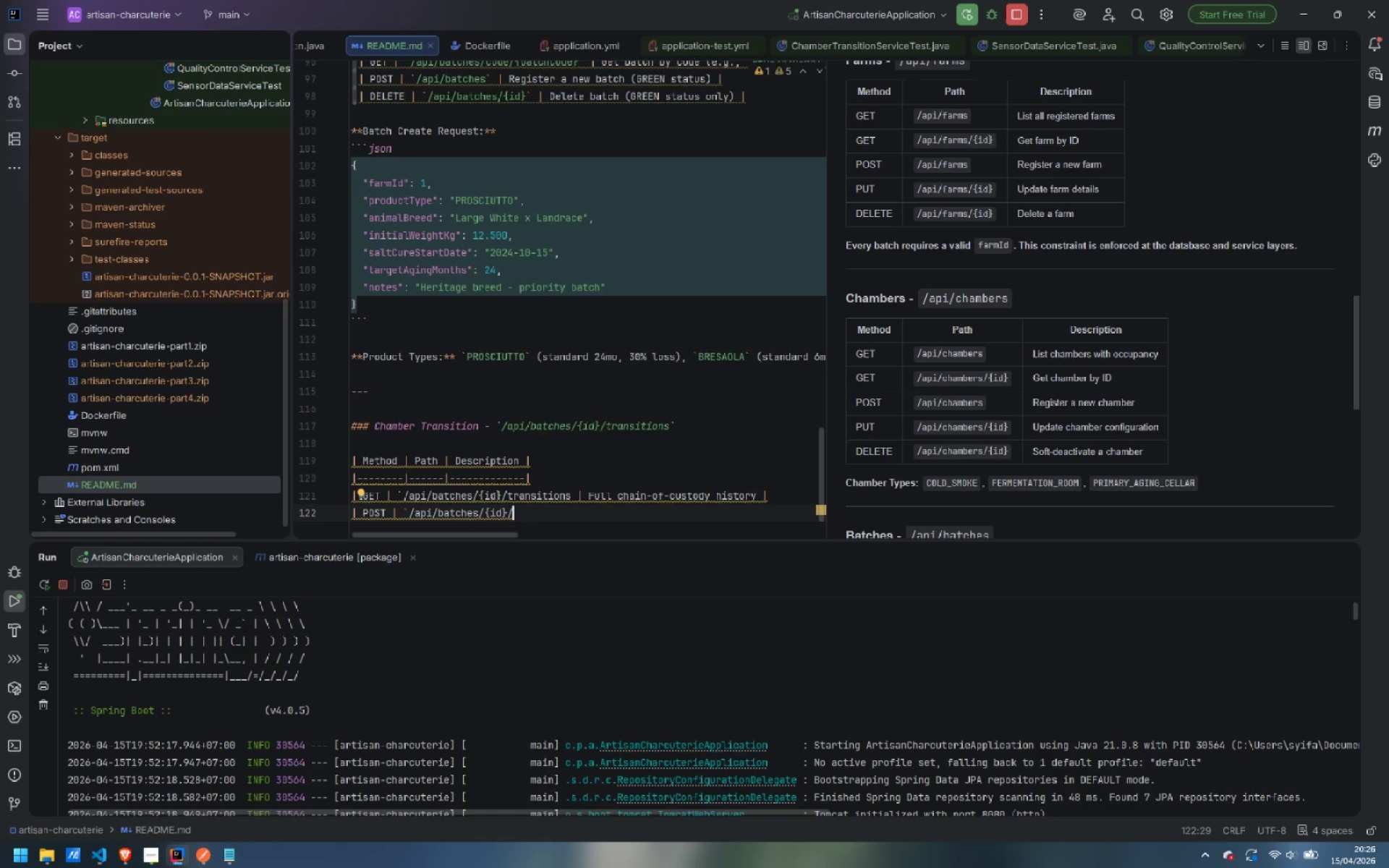 
wait(5.39)
 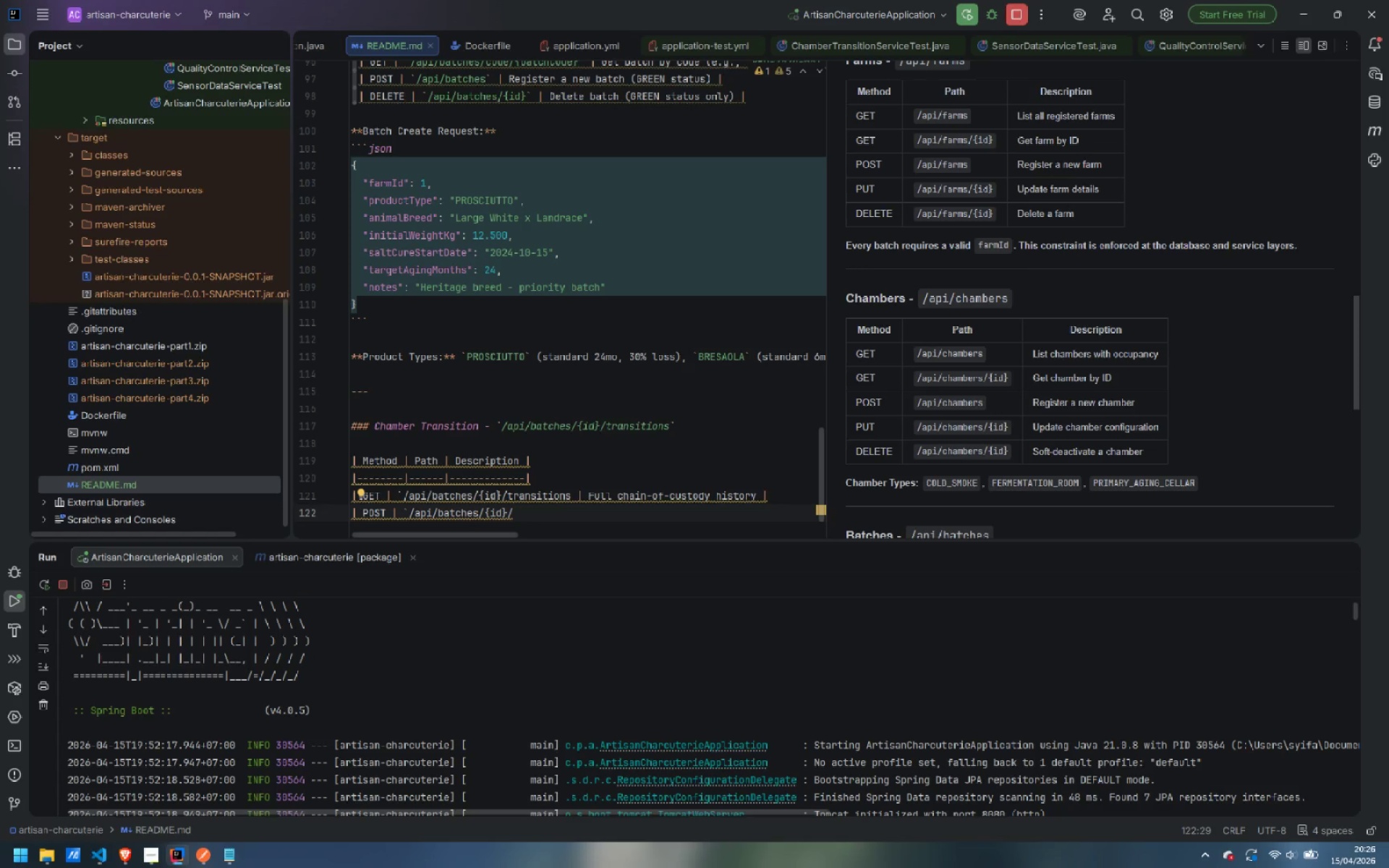 
type(transitions`)
 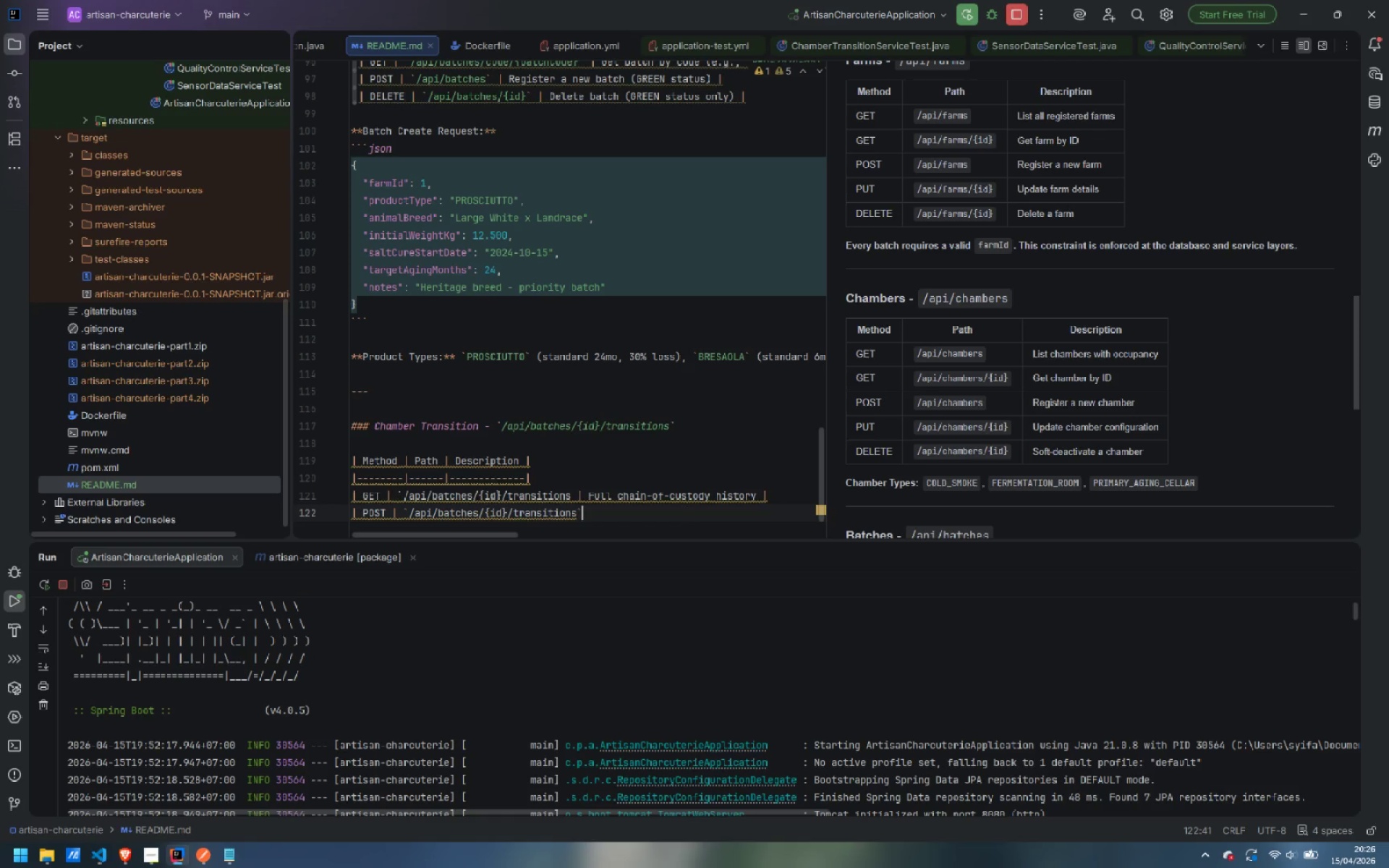 
key(ArrowUp)
 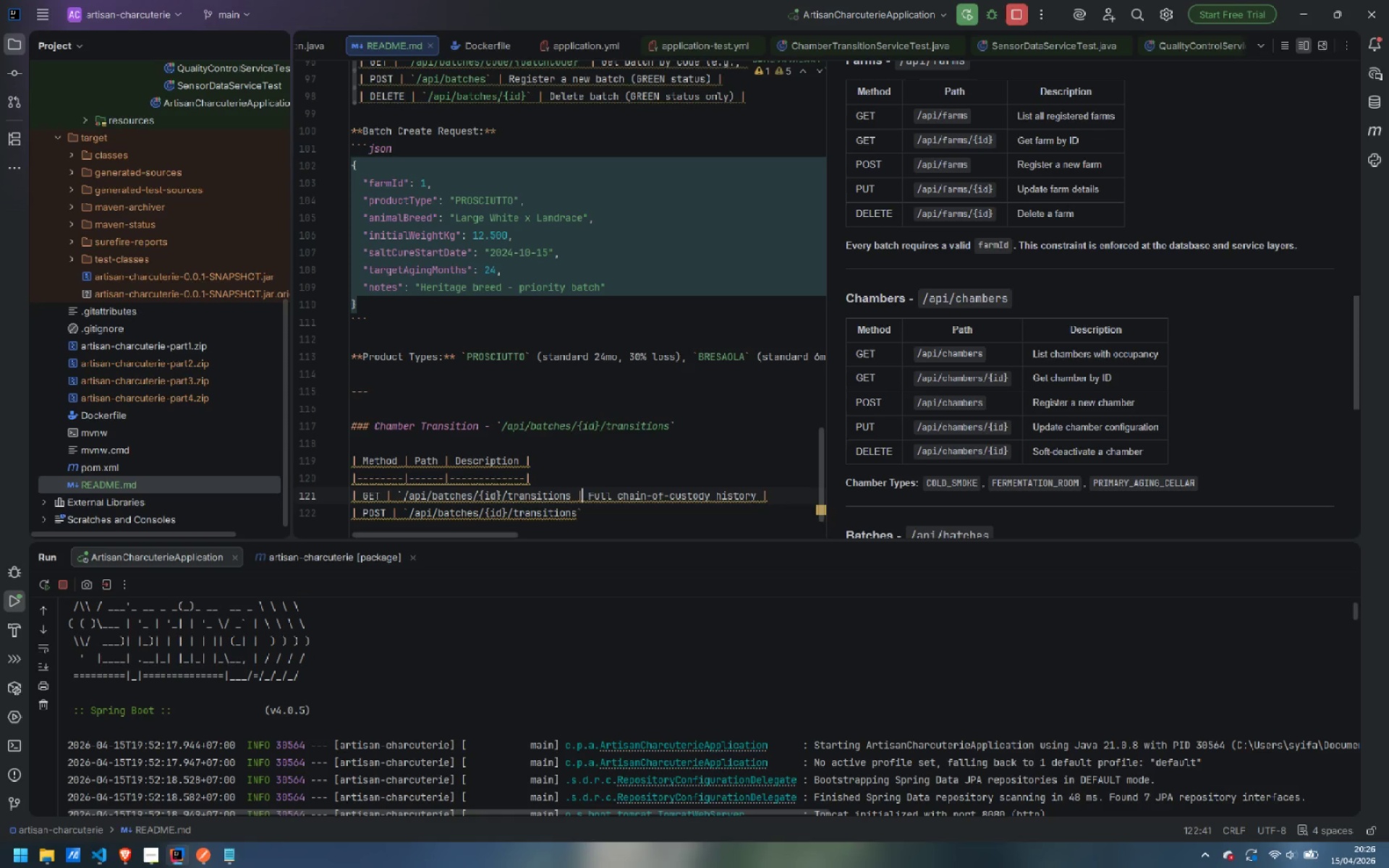 
key(ArrowLeft)
 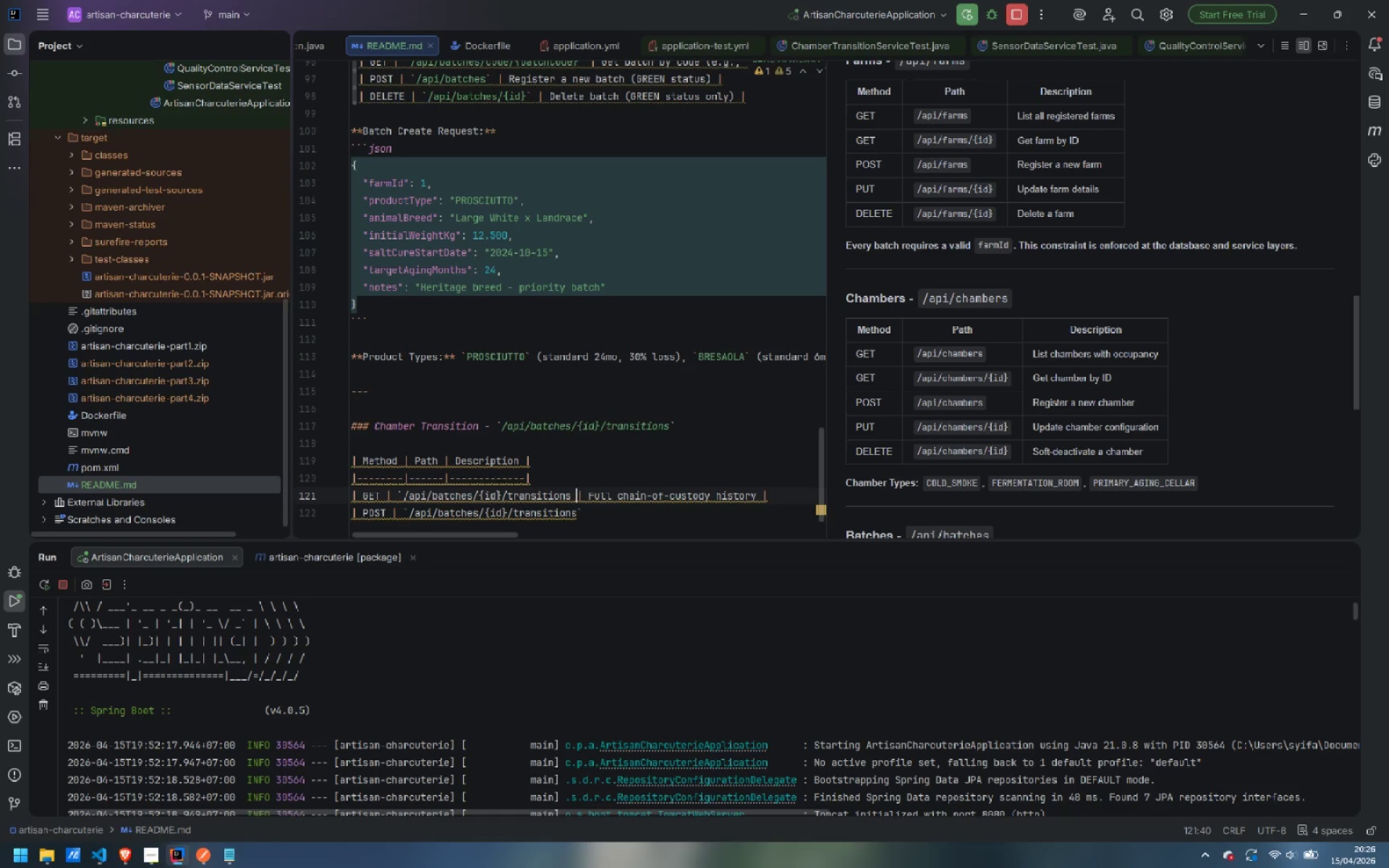 
key(ArrowLeft)
 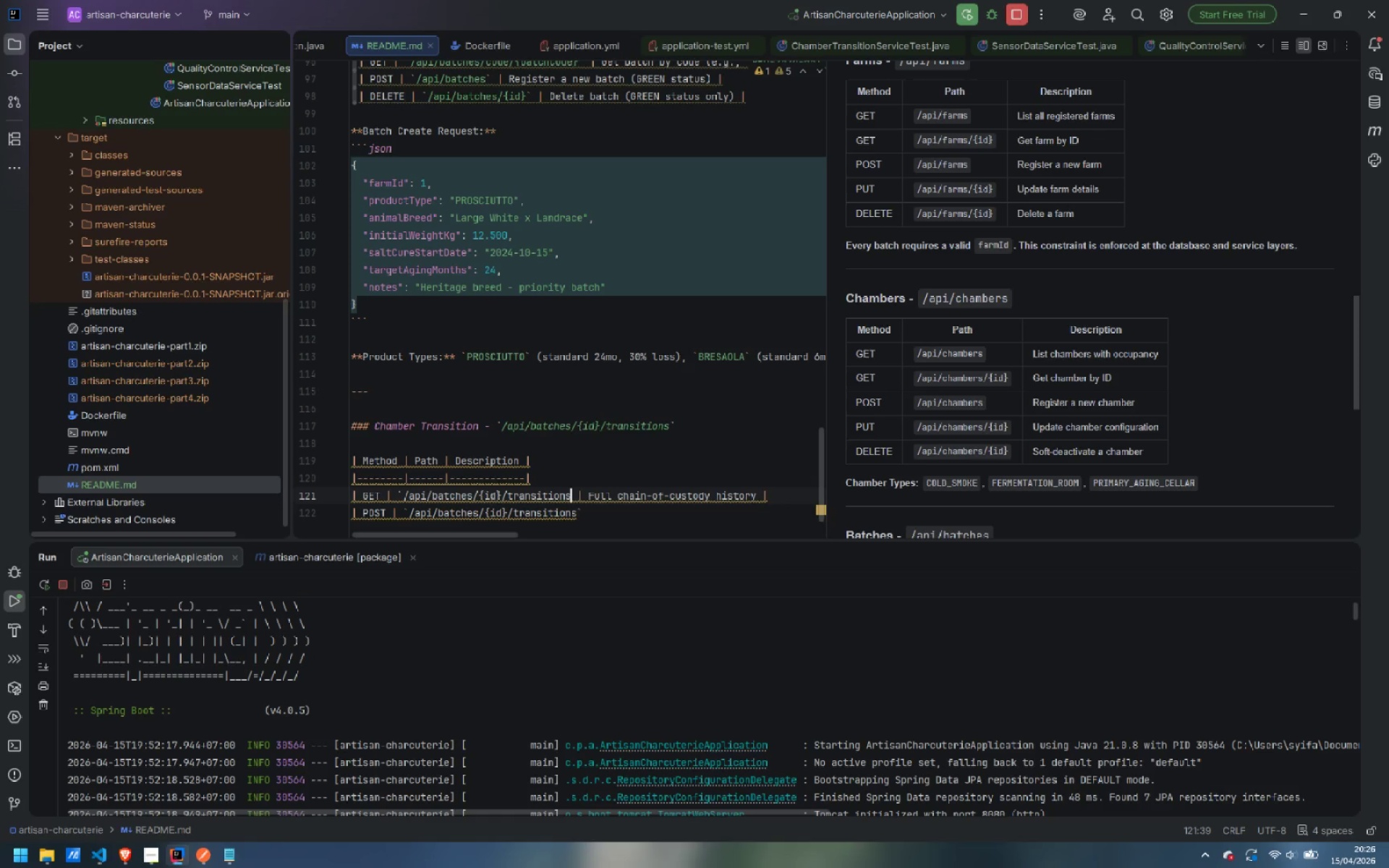 
key(Backquote)
 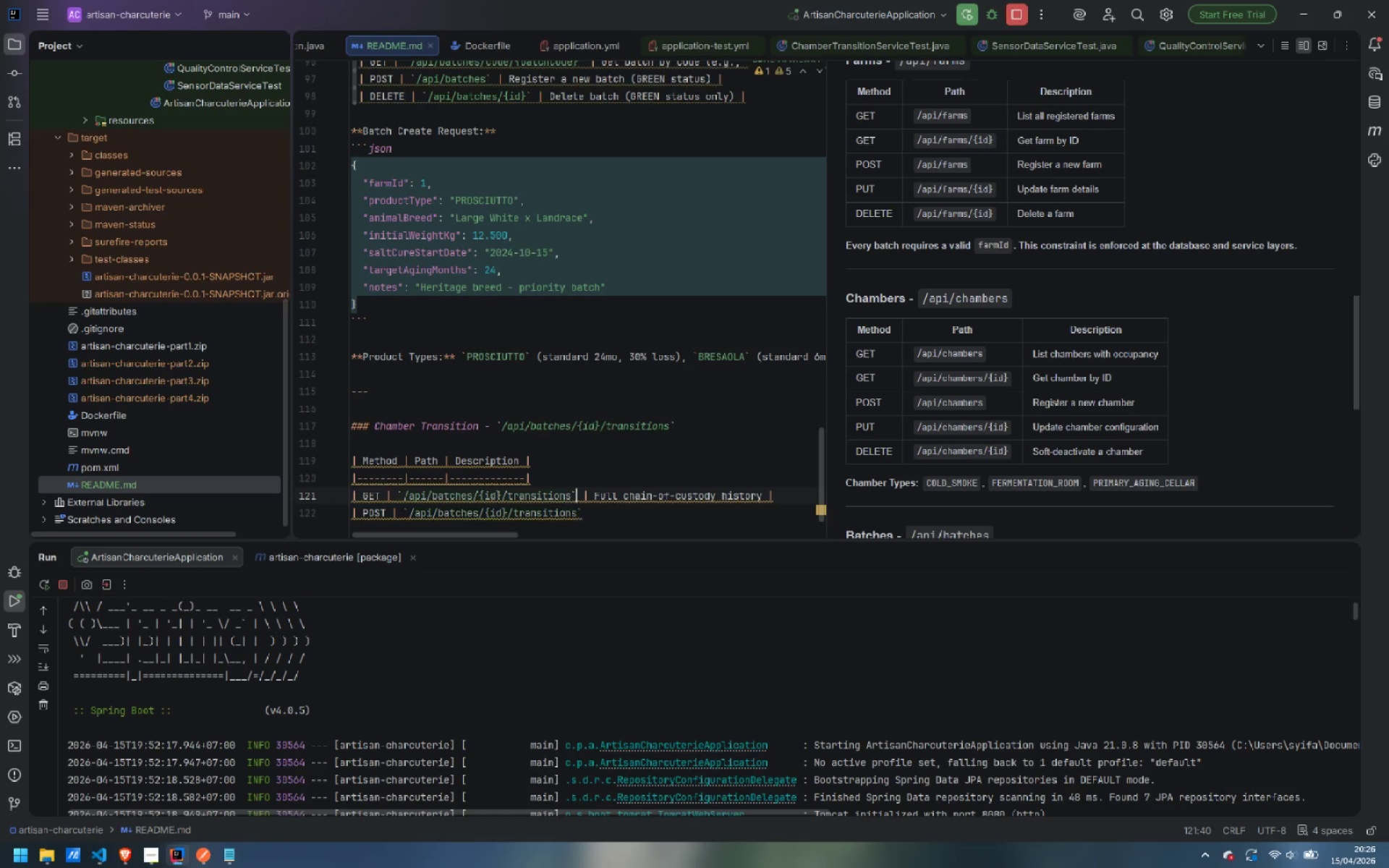 
key(ArrowDown)
 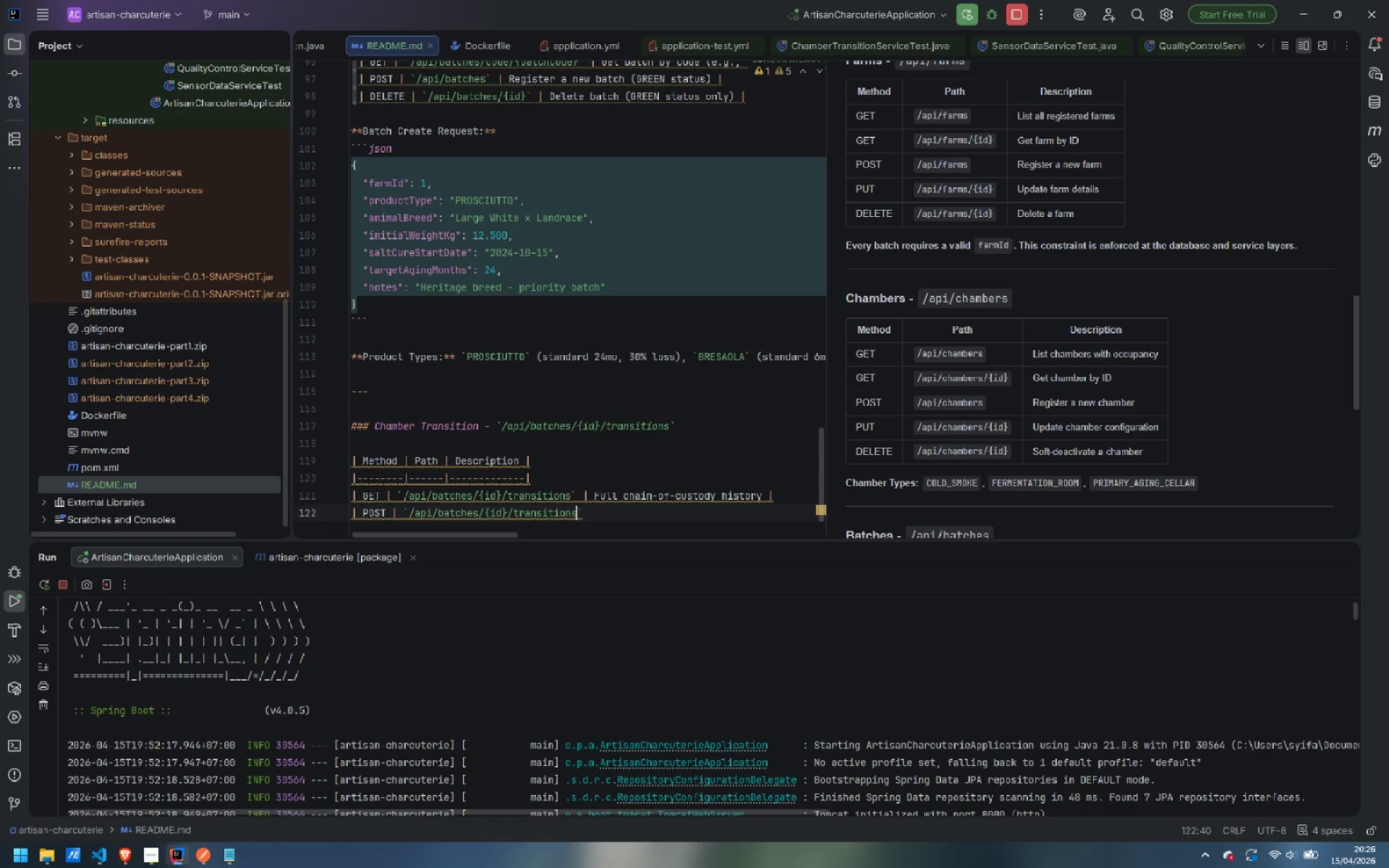 
key(ArrowRight)
 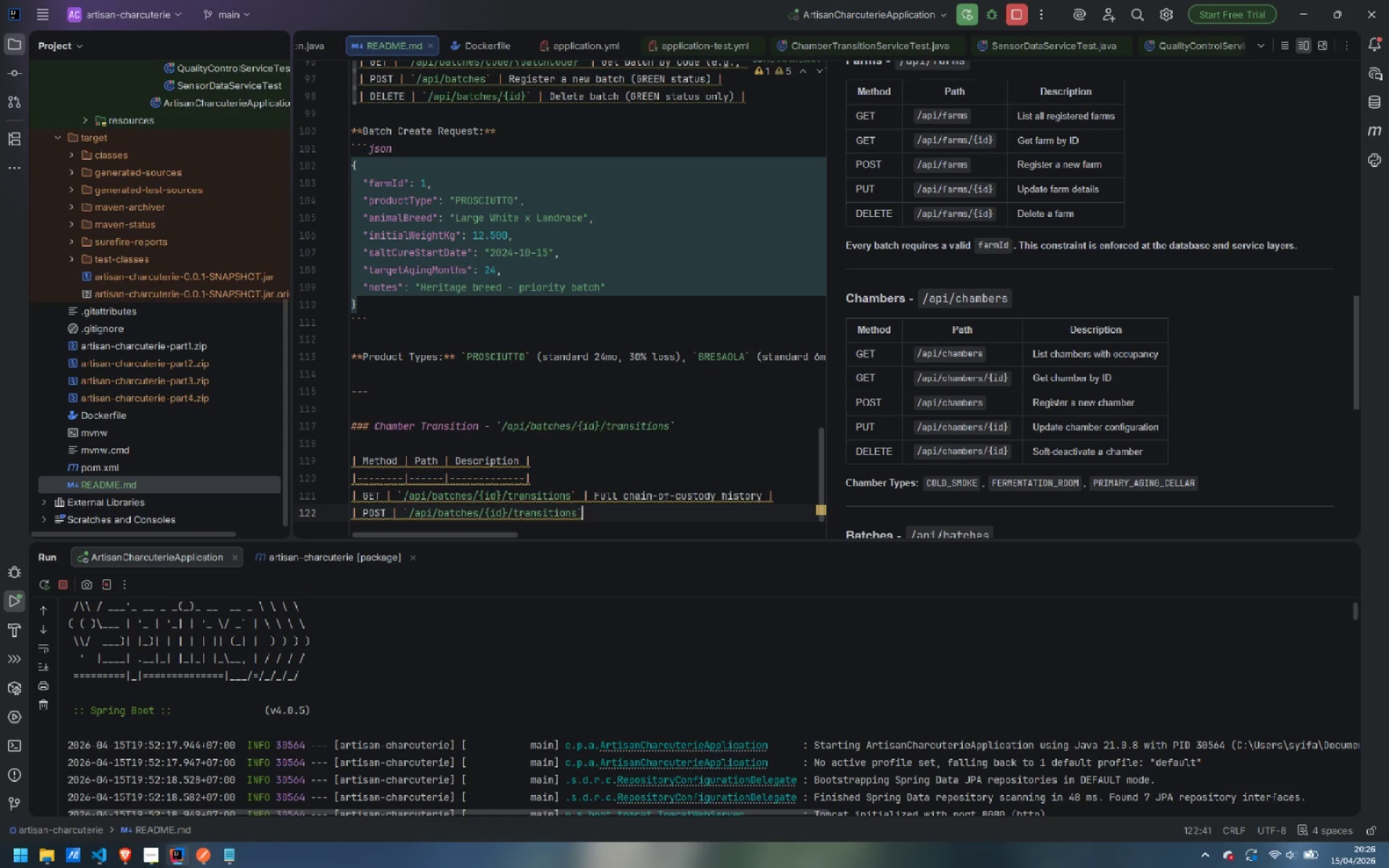 
type( | Trna)
key(Backspace)
key(Backspace)
type(ansition to a new)
 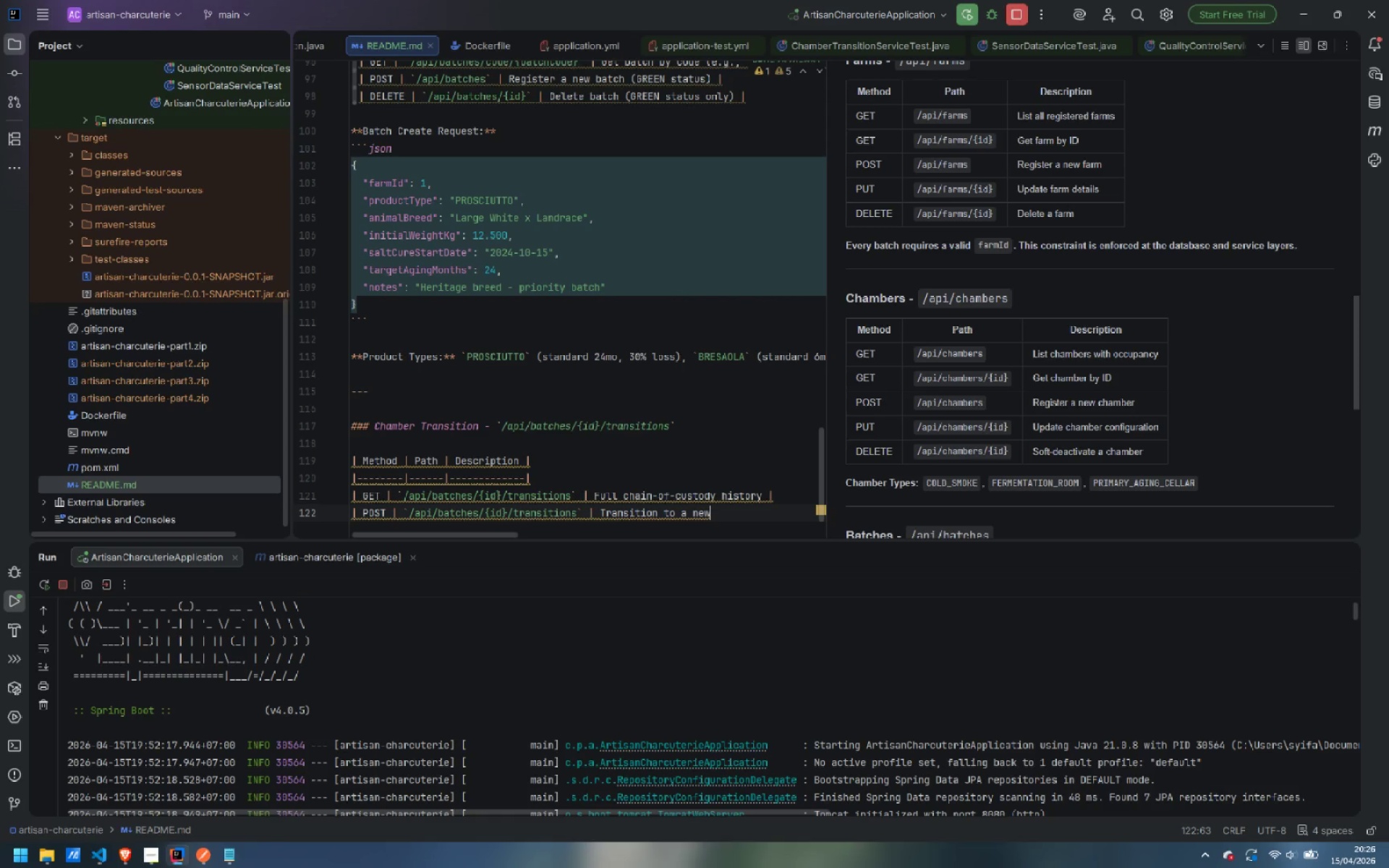 
type( chamber |)
 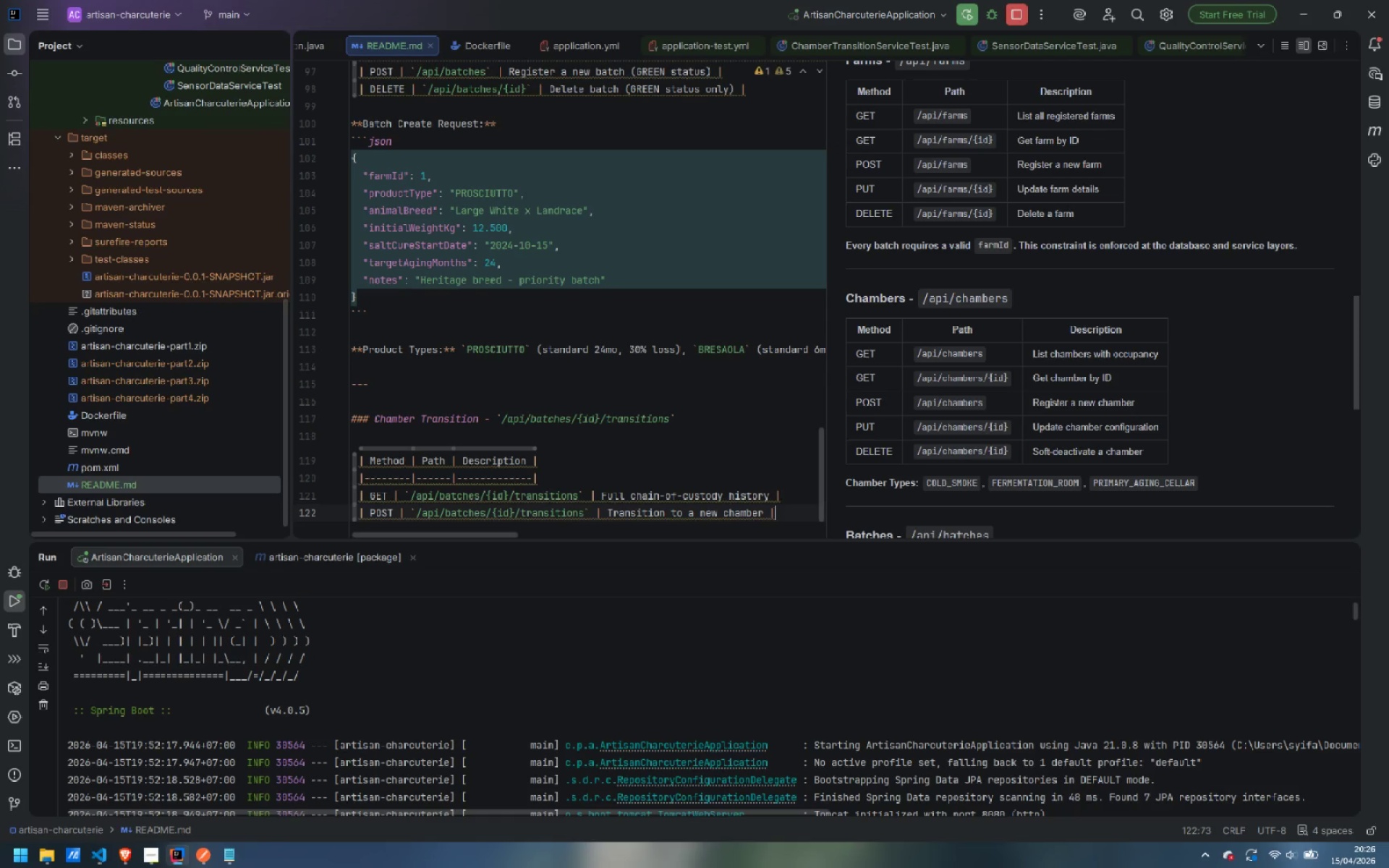 
key(Enter)
 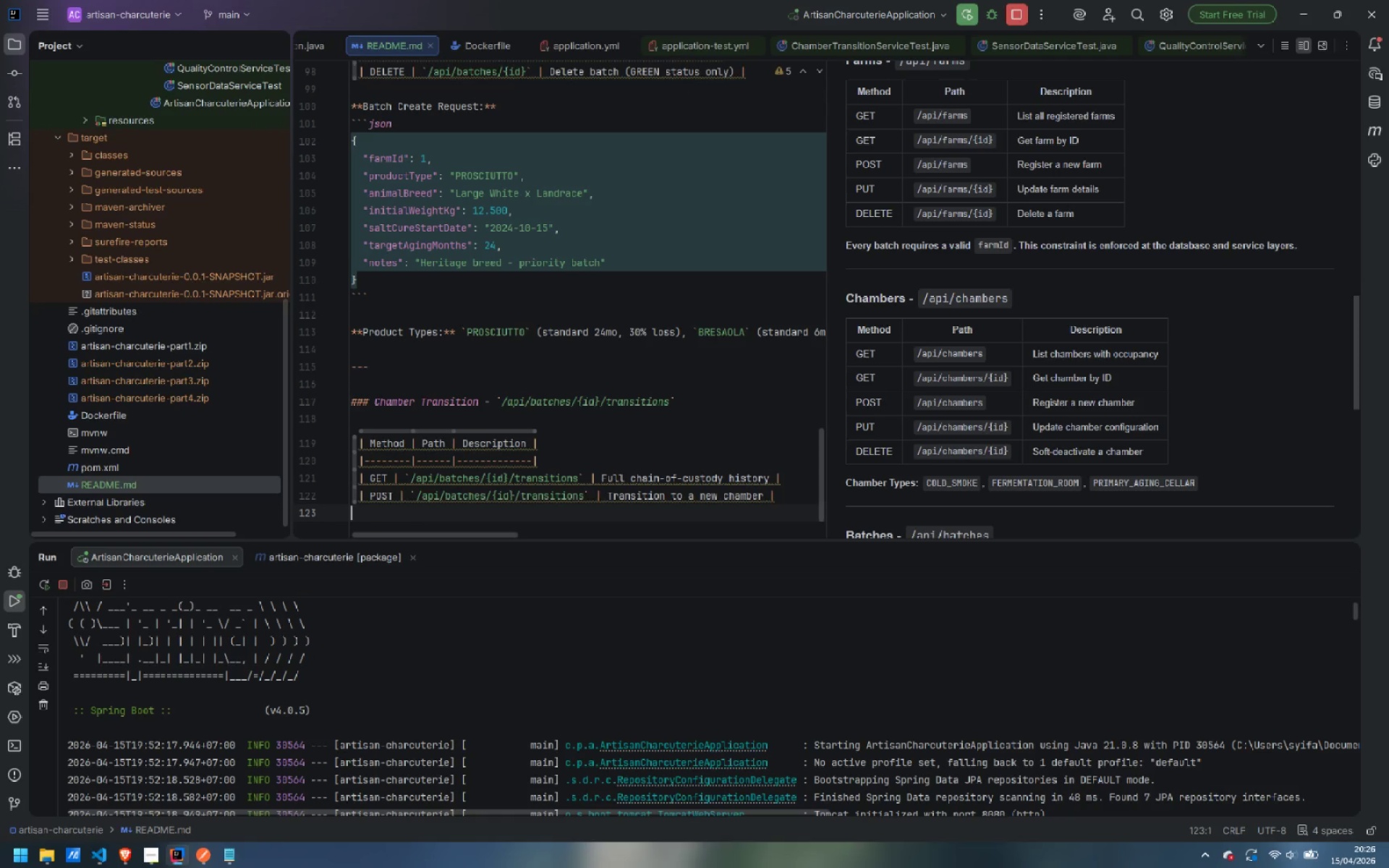 
key(Enter)
 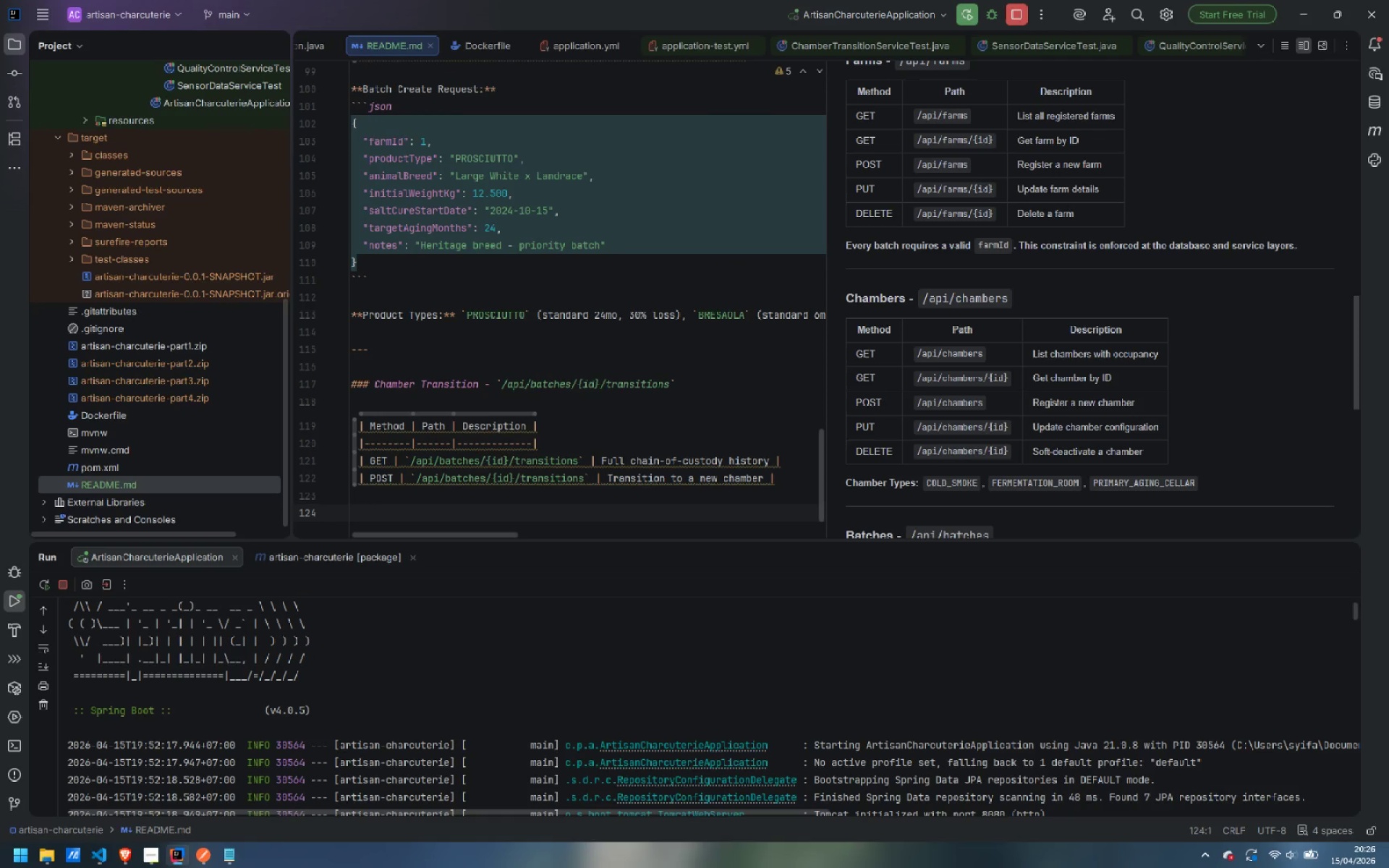 
type(**Transition to Retail-Ready)
 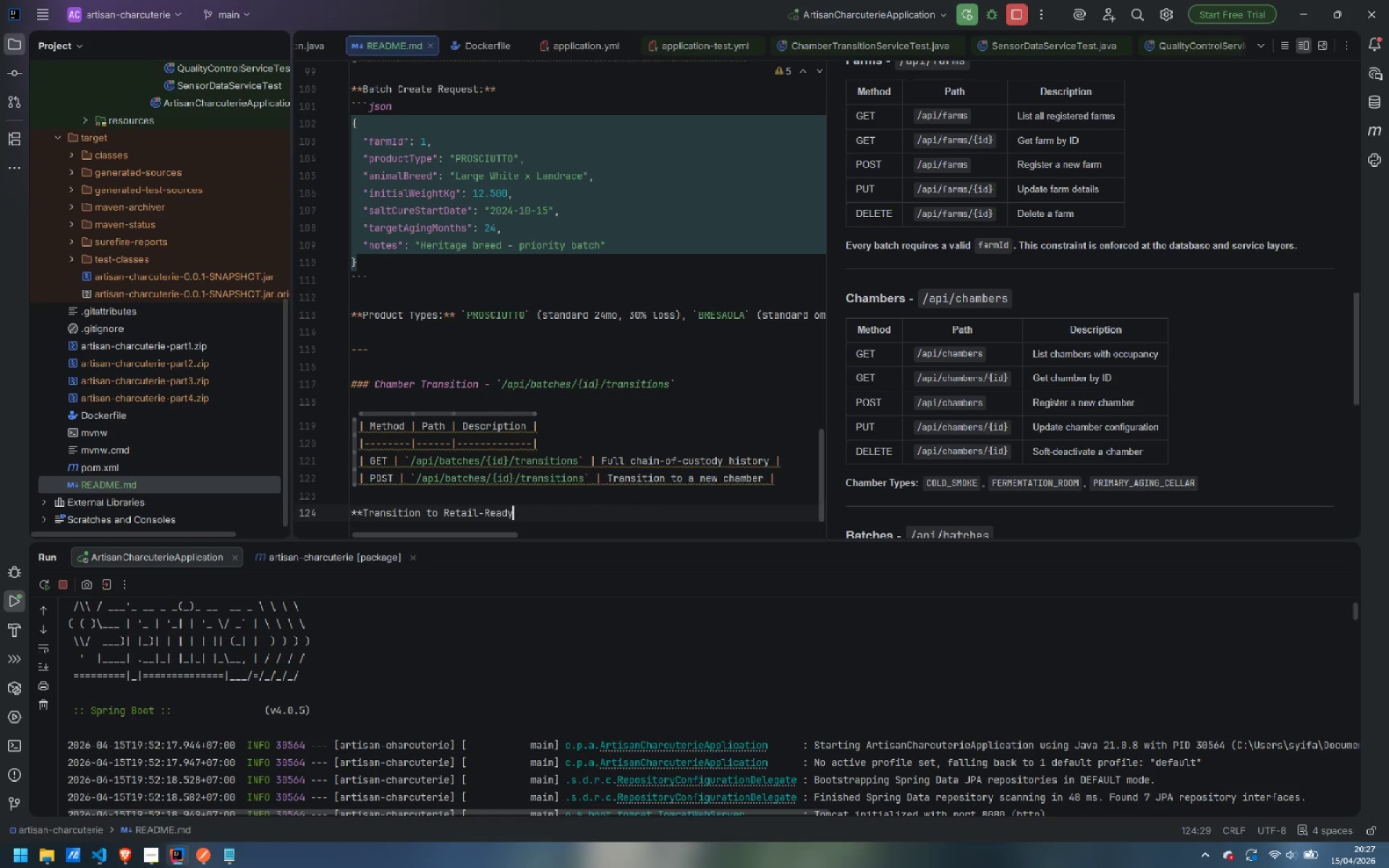 
key(ArrowRight)
 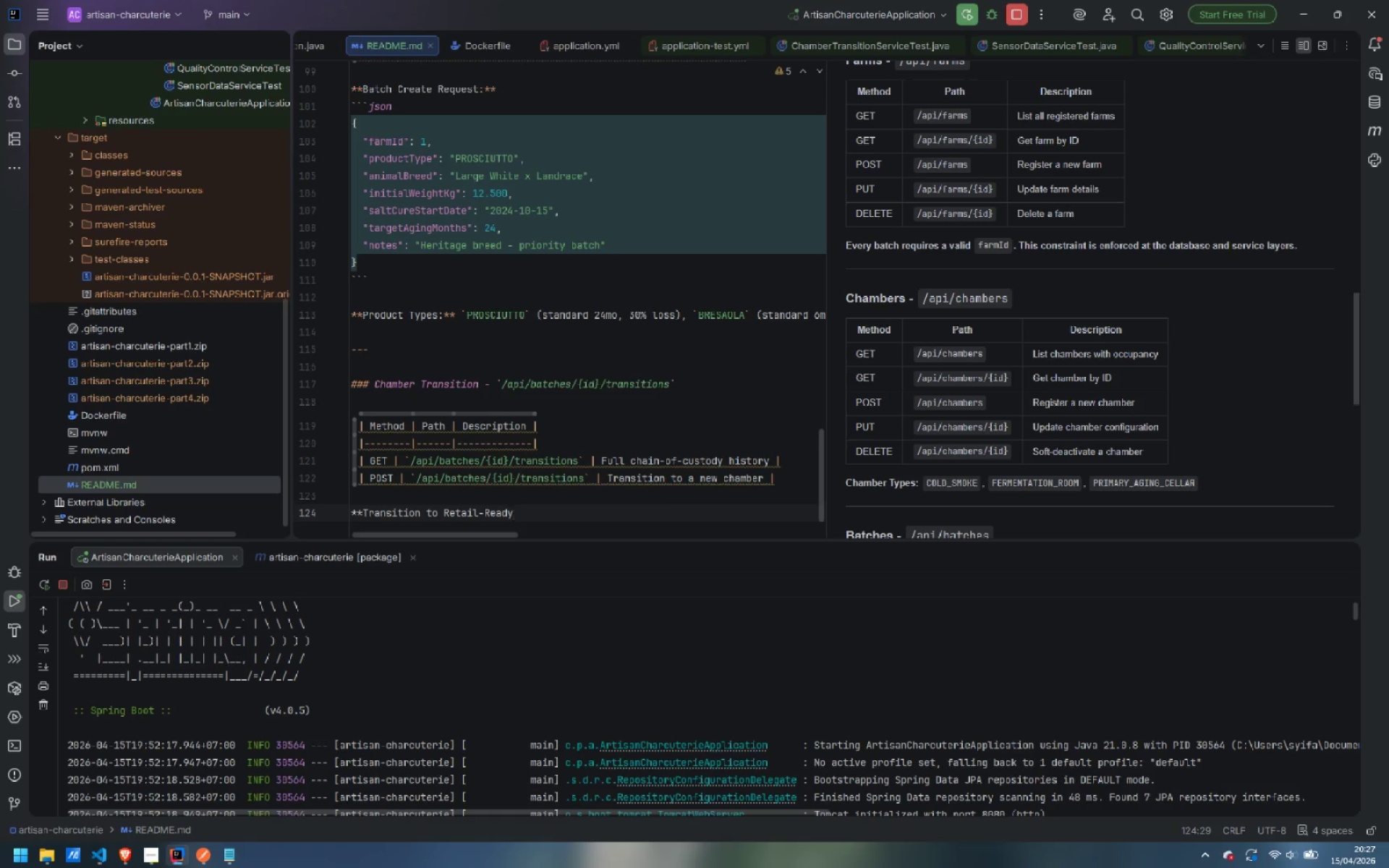 
type(** (set `targetChamberId`)
 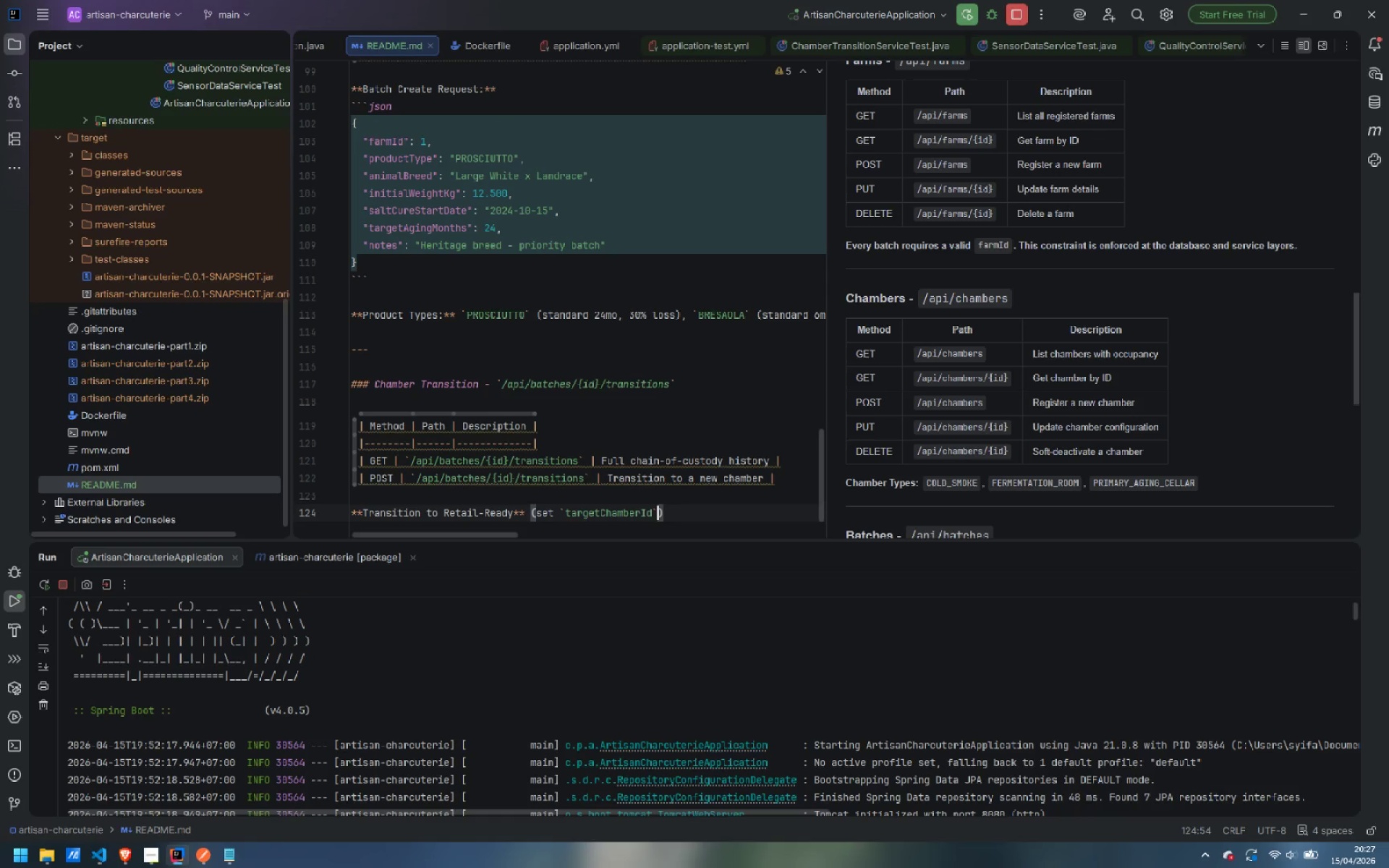 
key(ArrowLeft)
 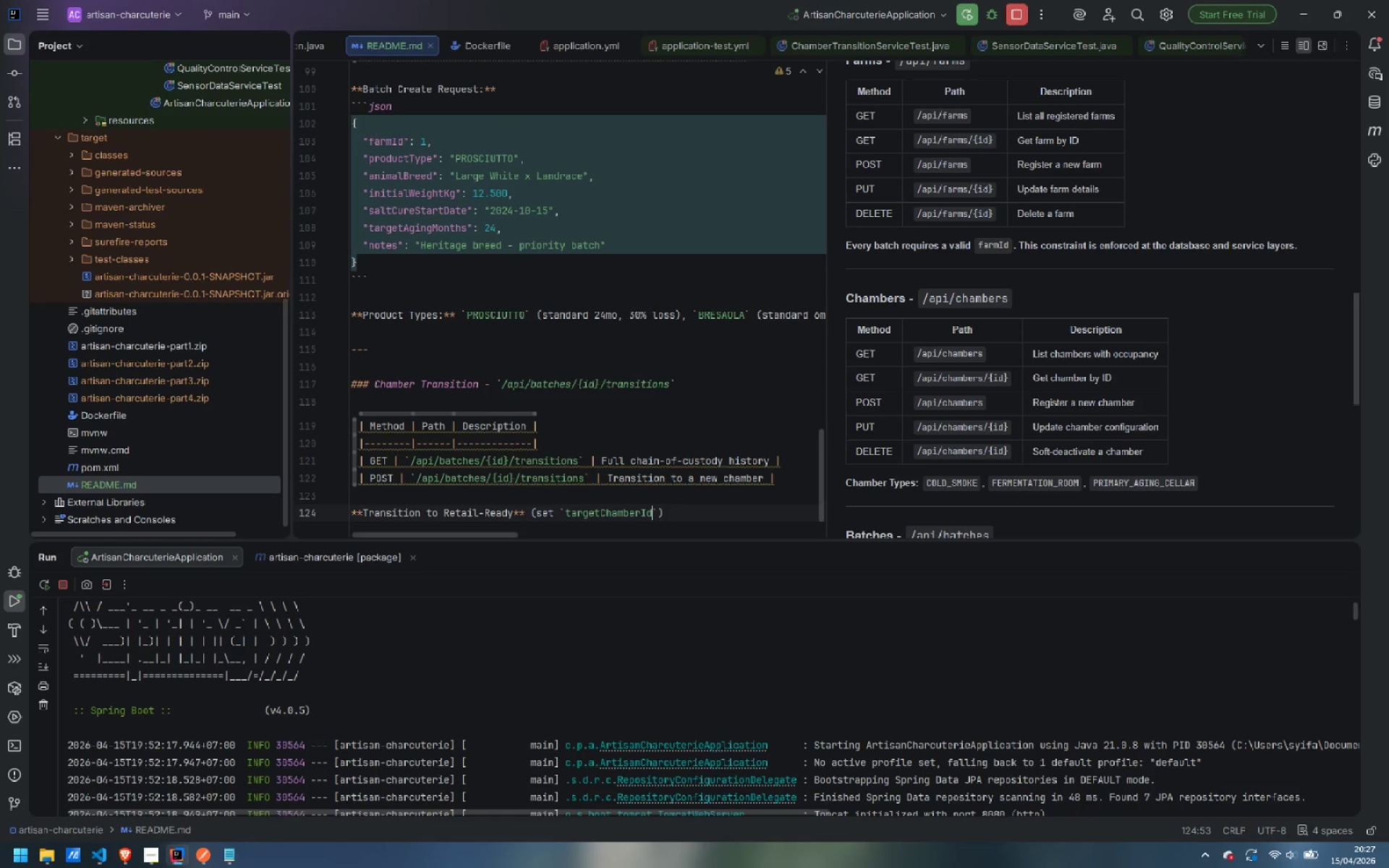 
type(: null)
 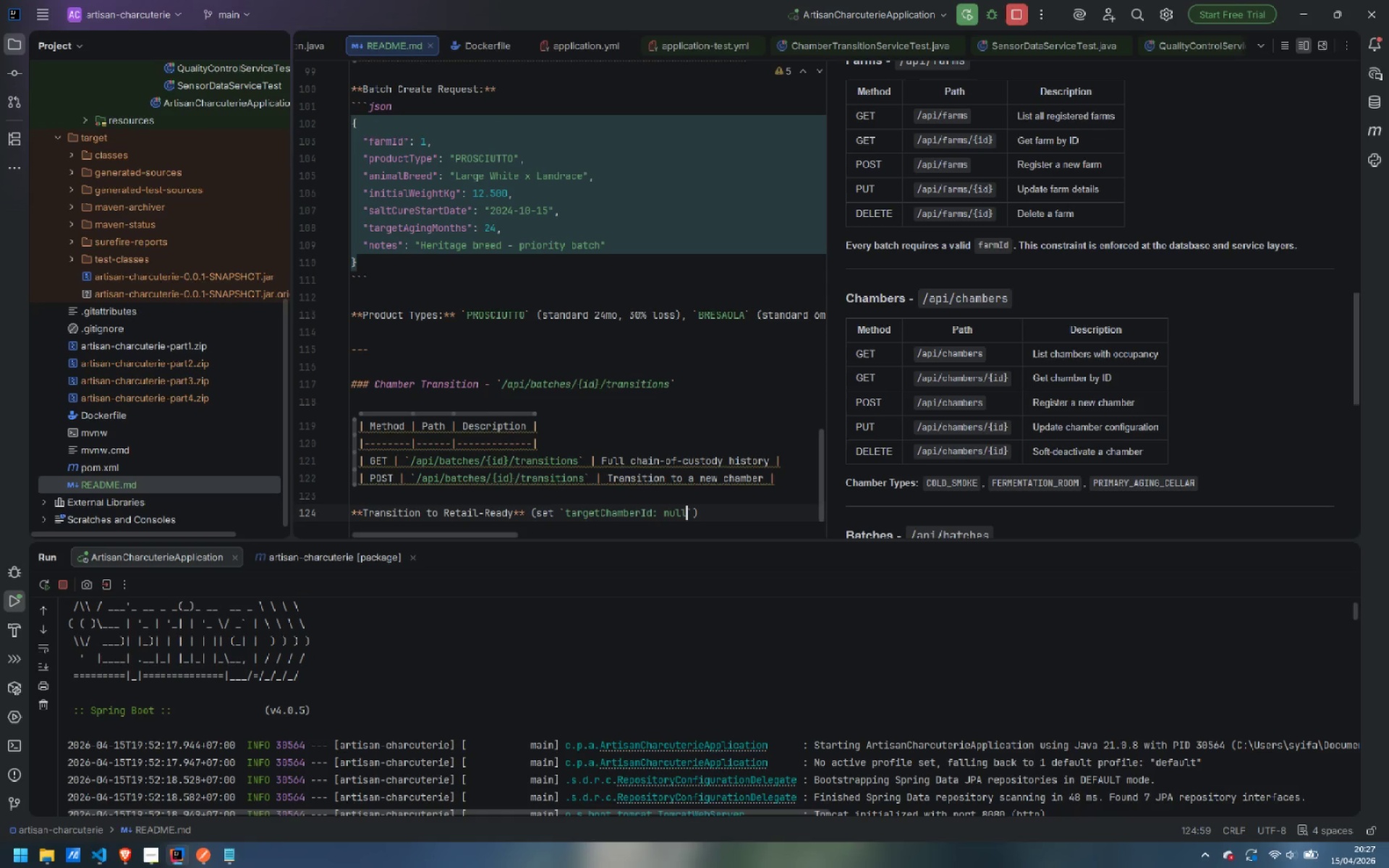 
key(ArrowRight)
 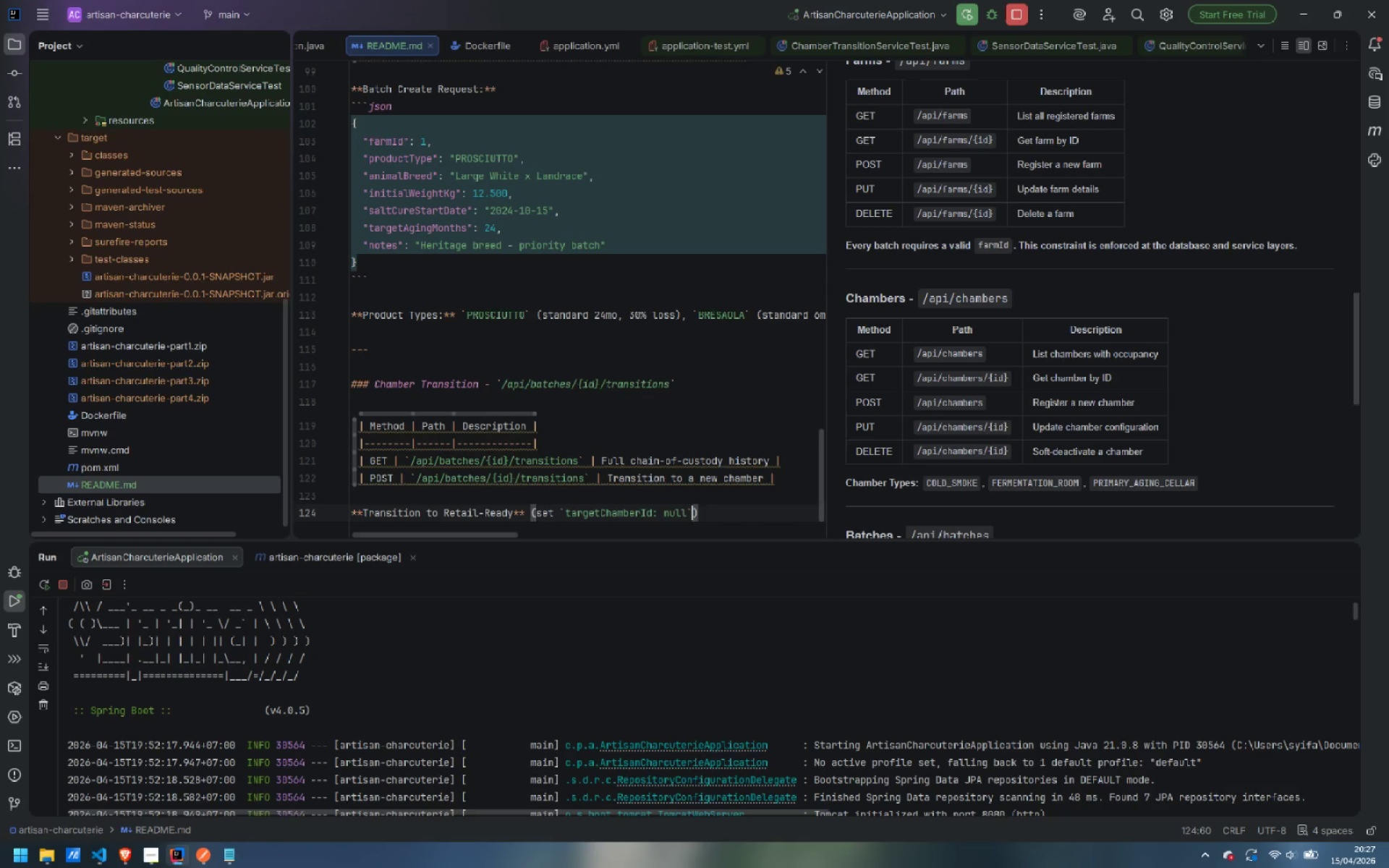 
key(ArrowRight)
 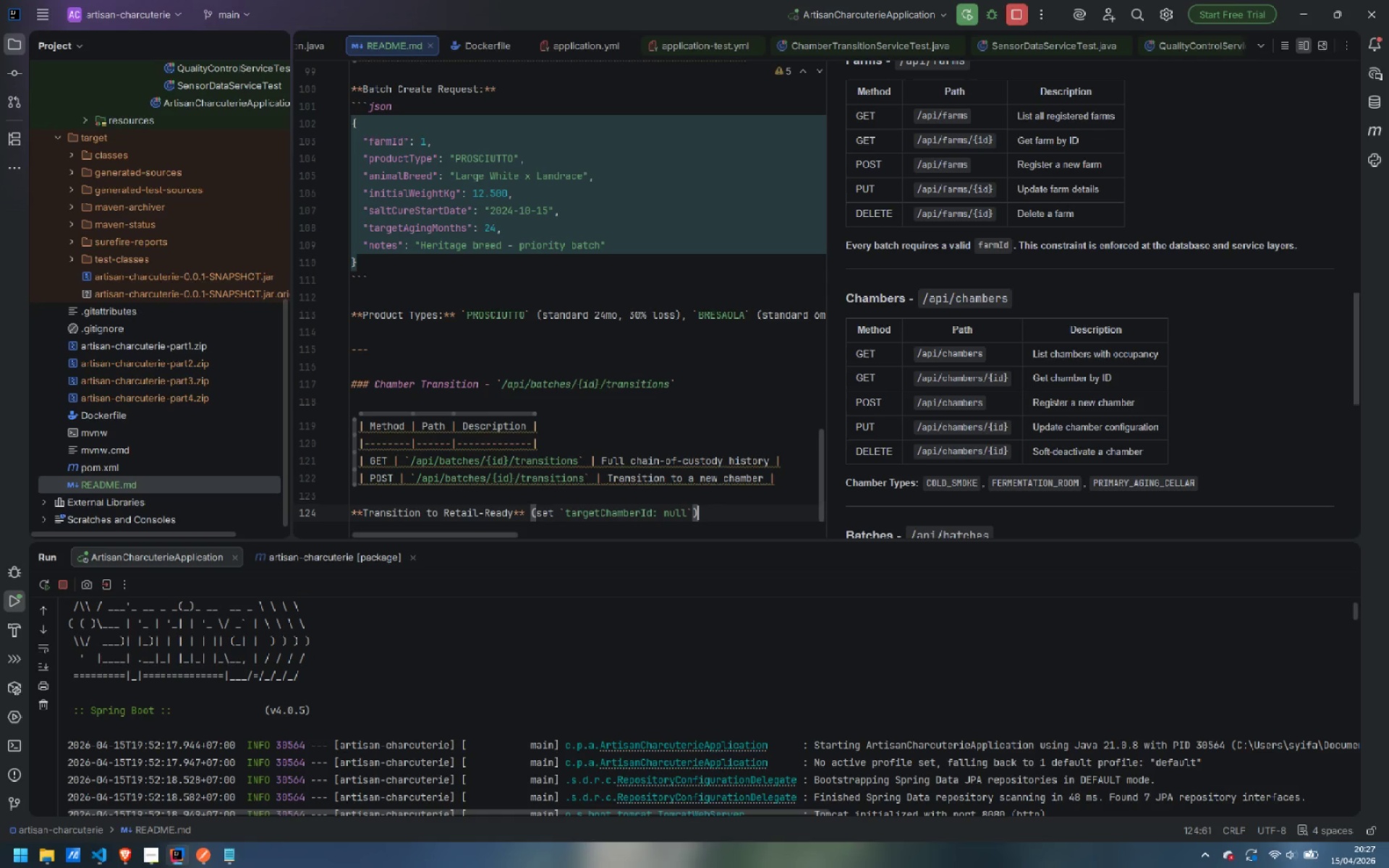 
key(Shift+Semicolon)
 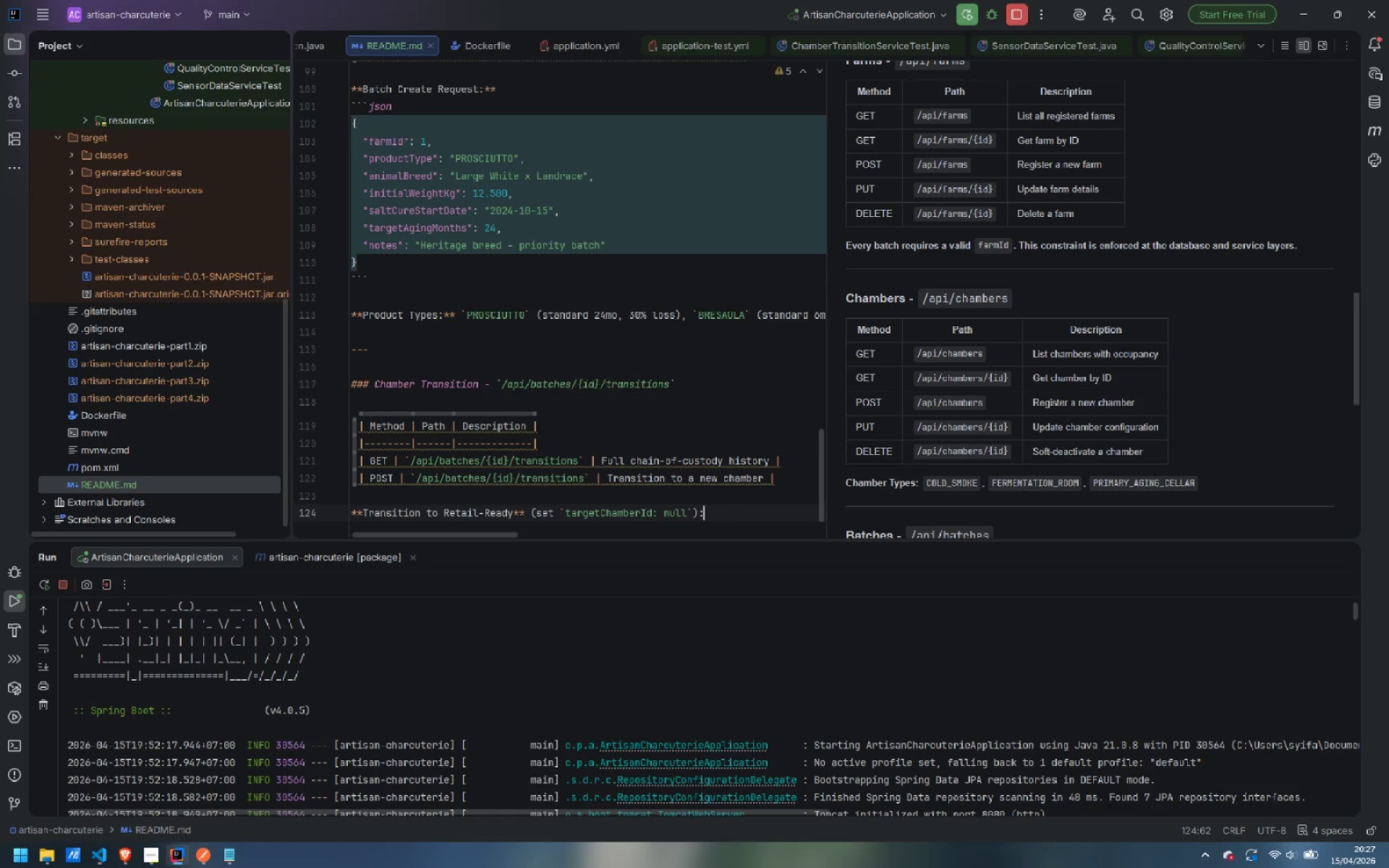 
key(Shift+Space)
 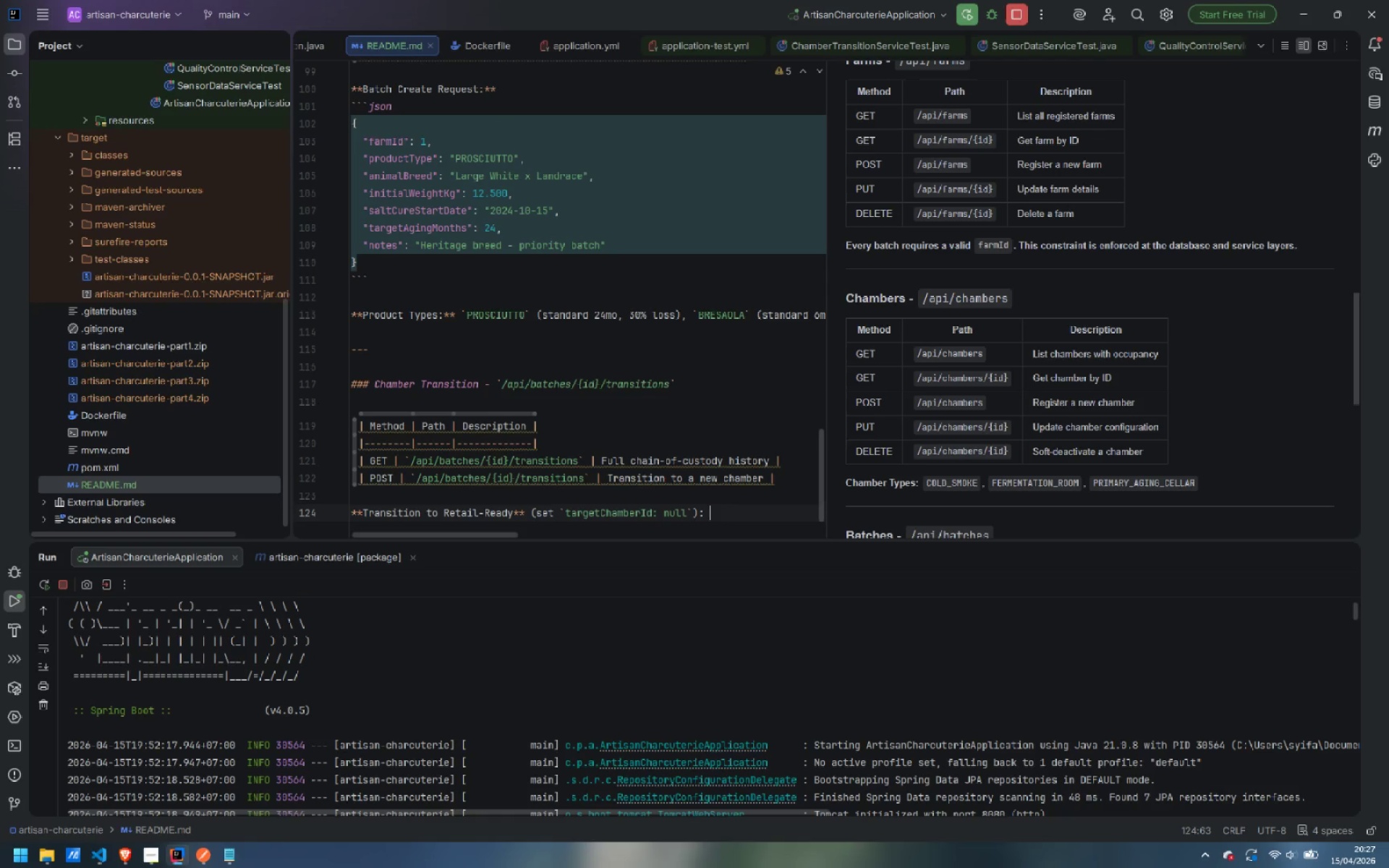 
key(Backspace)
 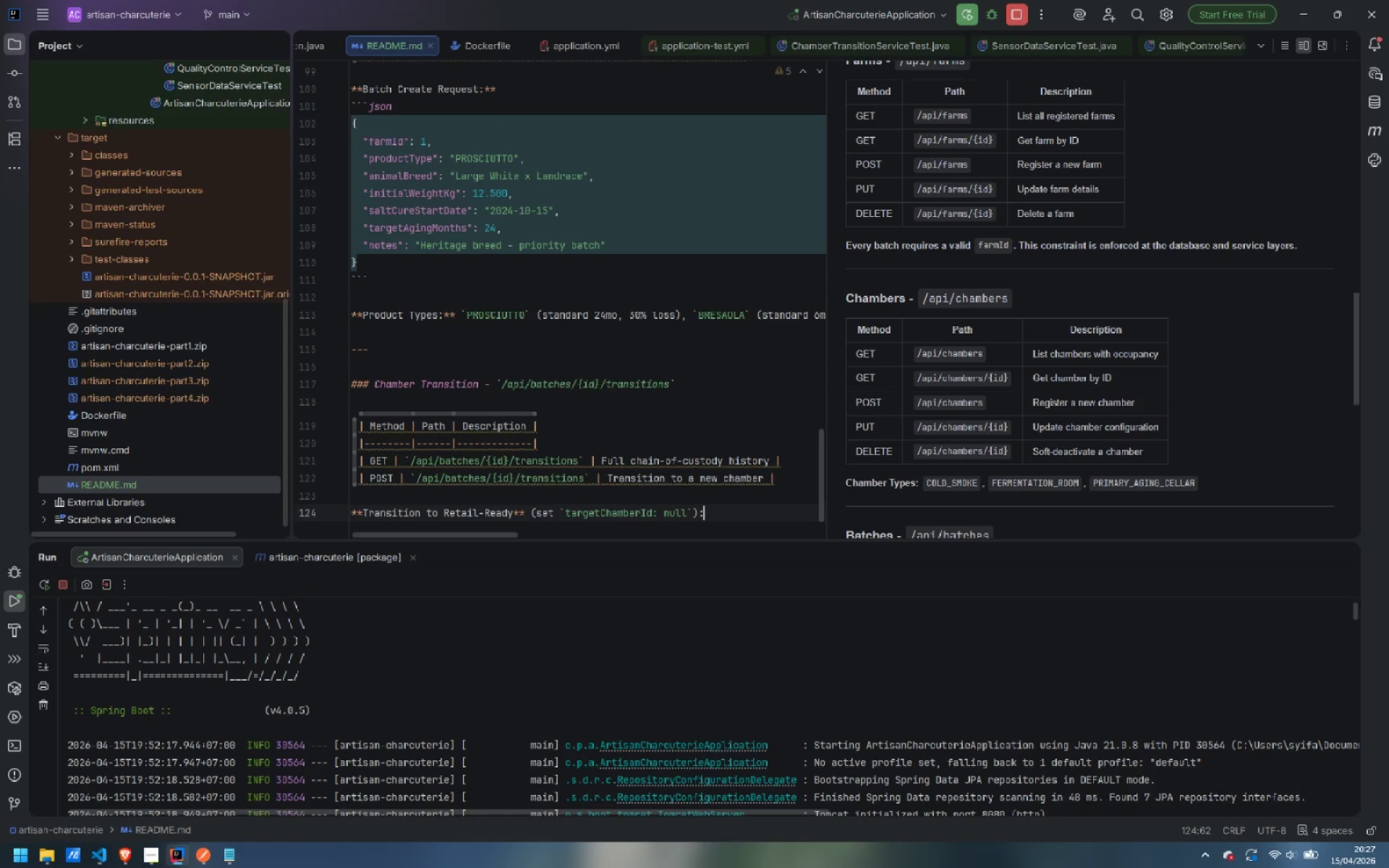 
key(Enter)
 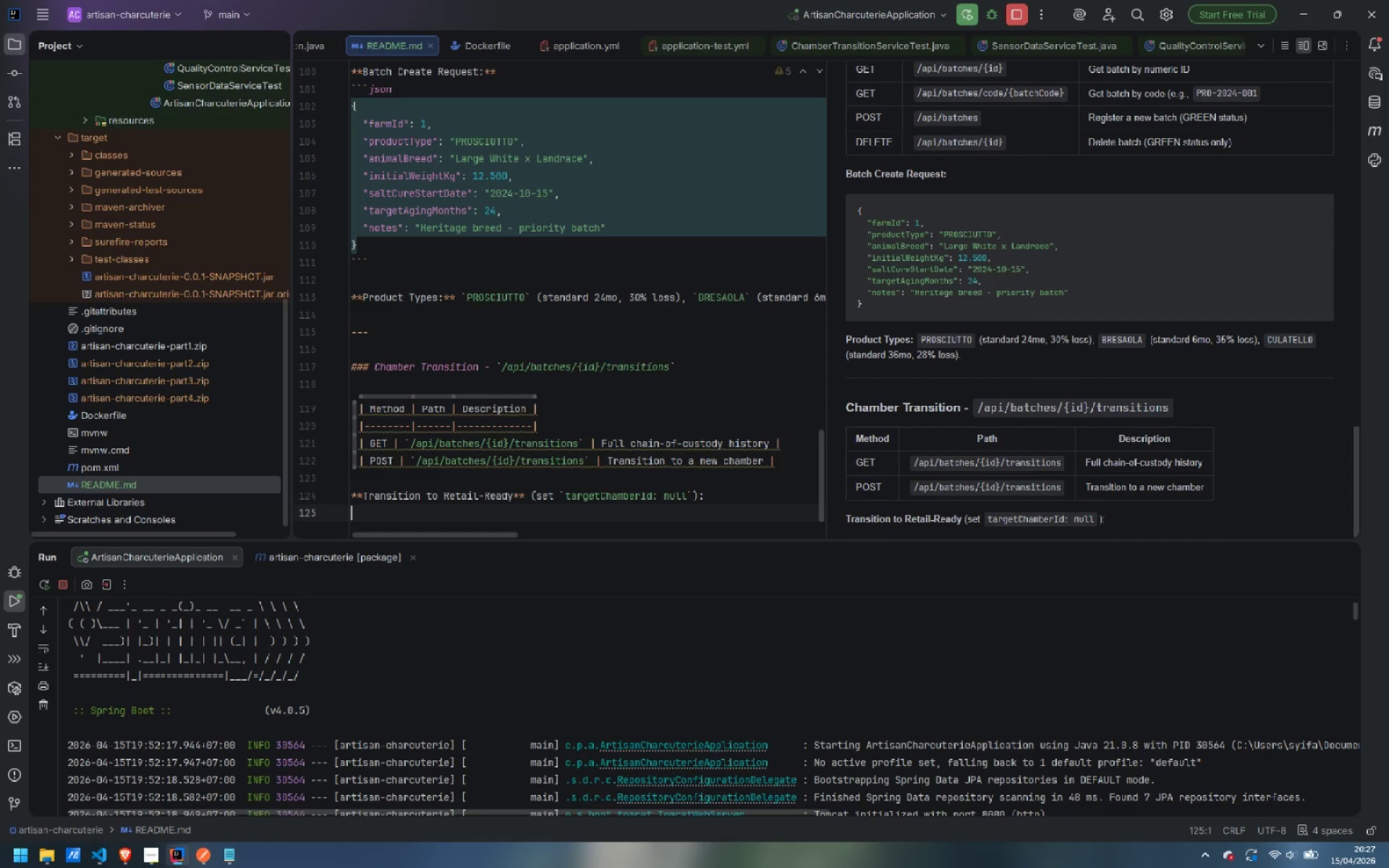 
type(```json)
 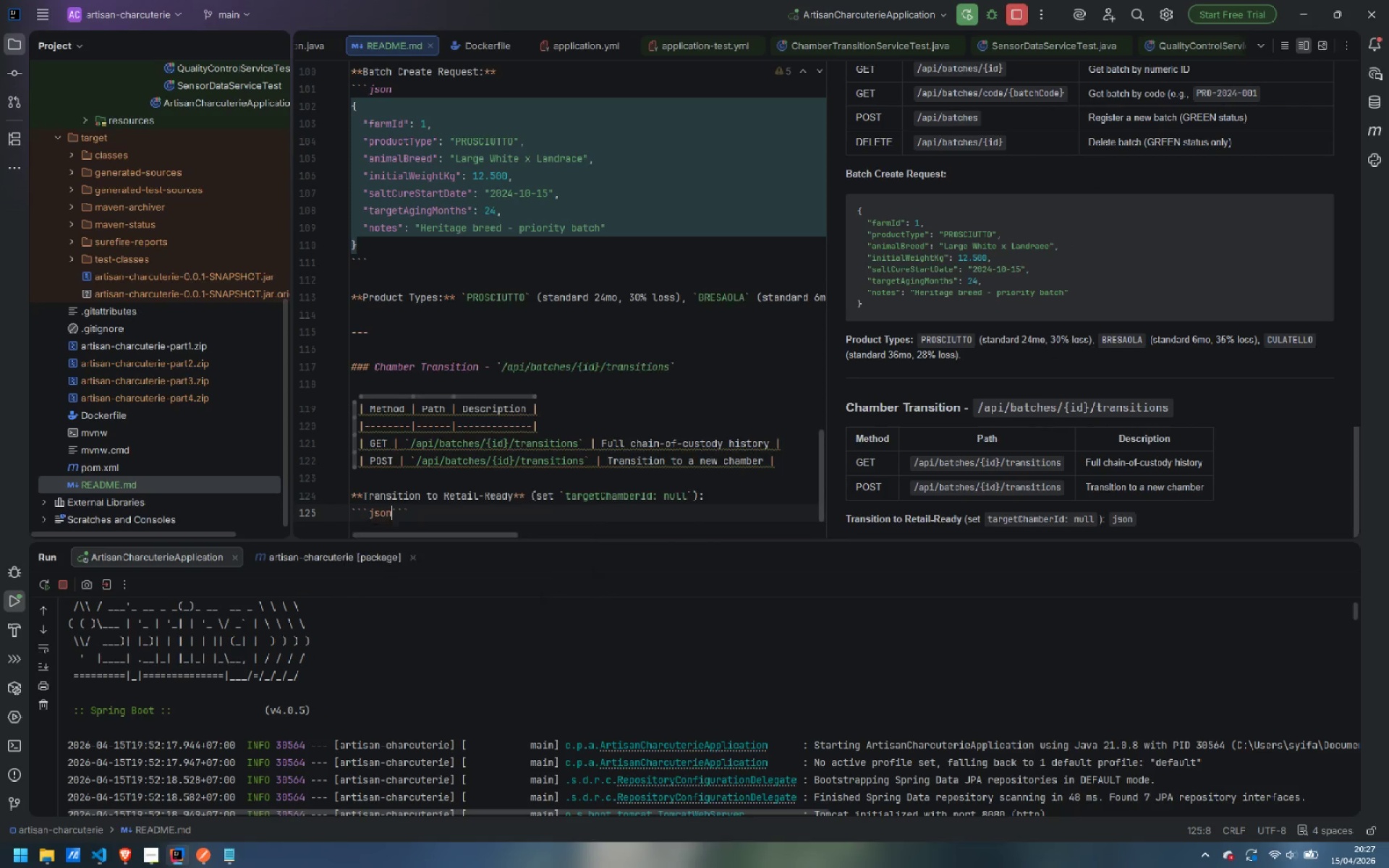 
key(Enter)
 